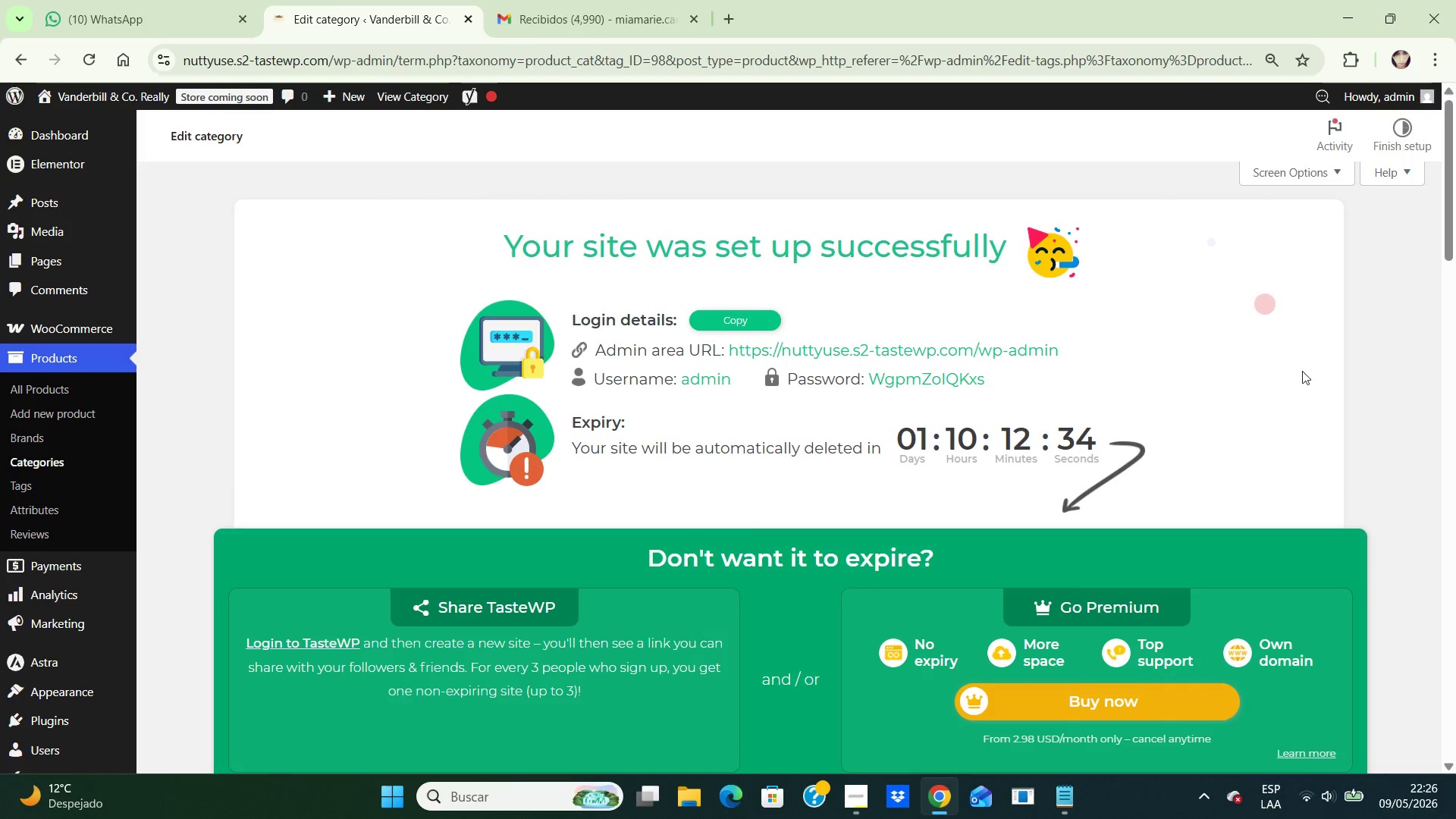 
left_click([1392, 388])
 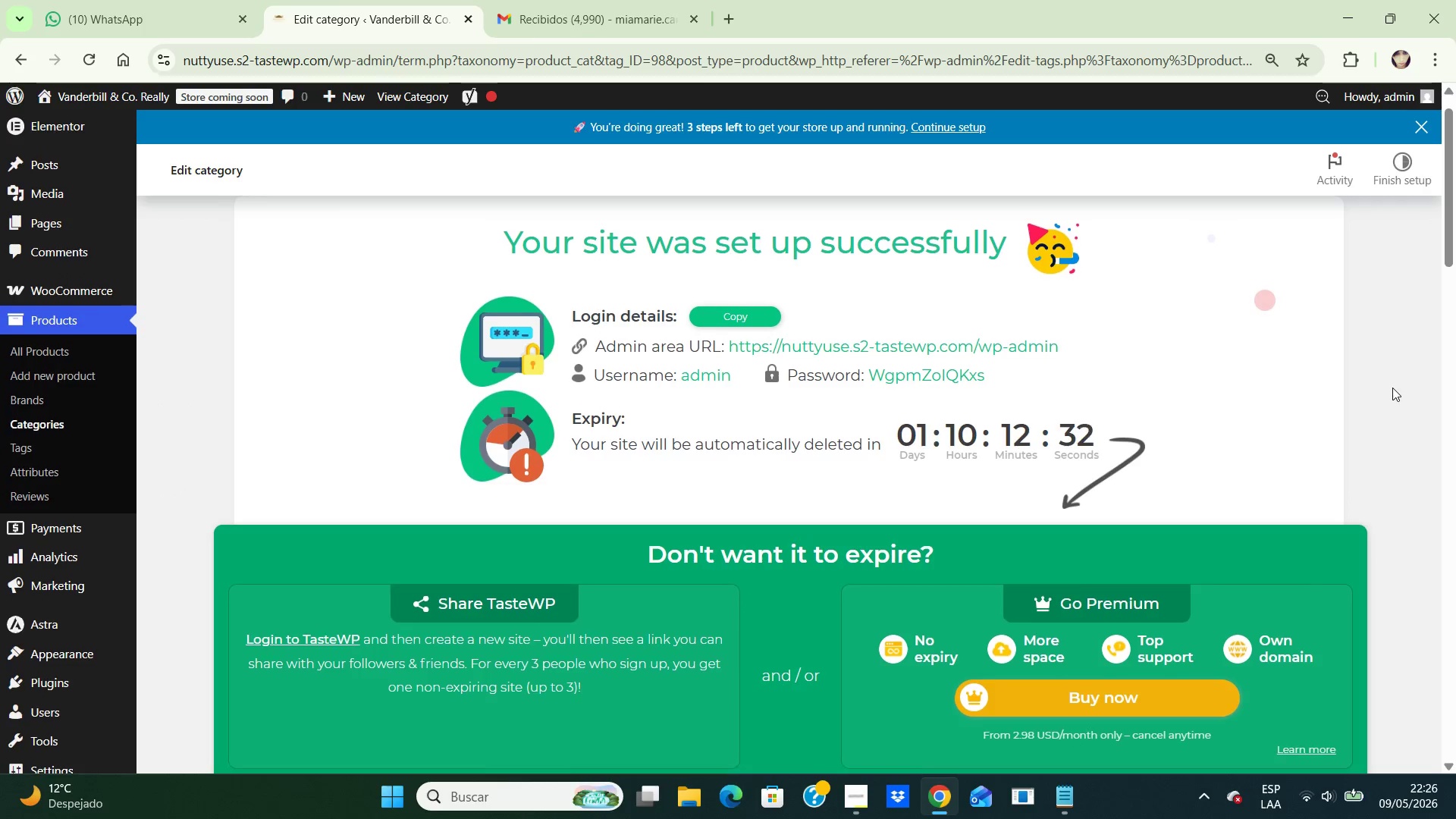 
hold_key(key=ArrowDown, duration=1.38)
 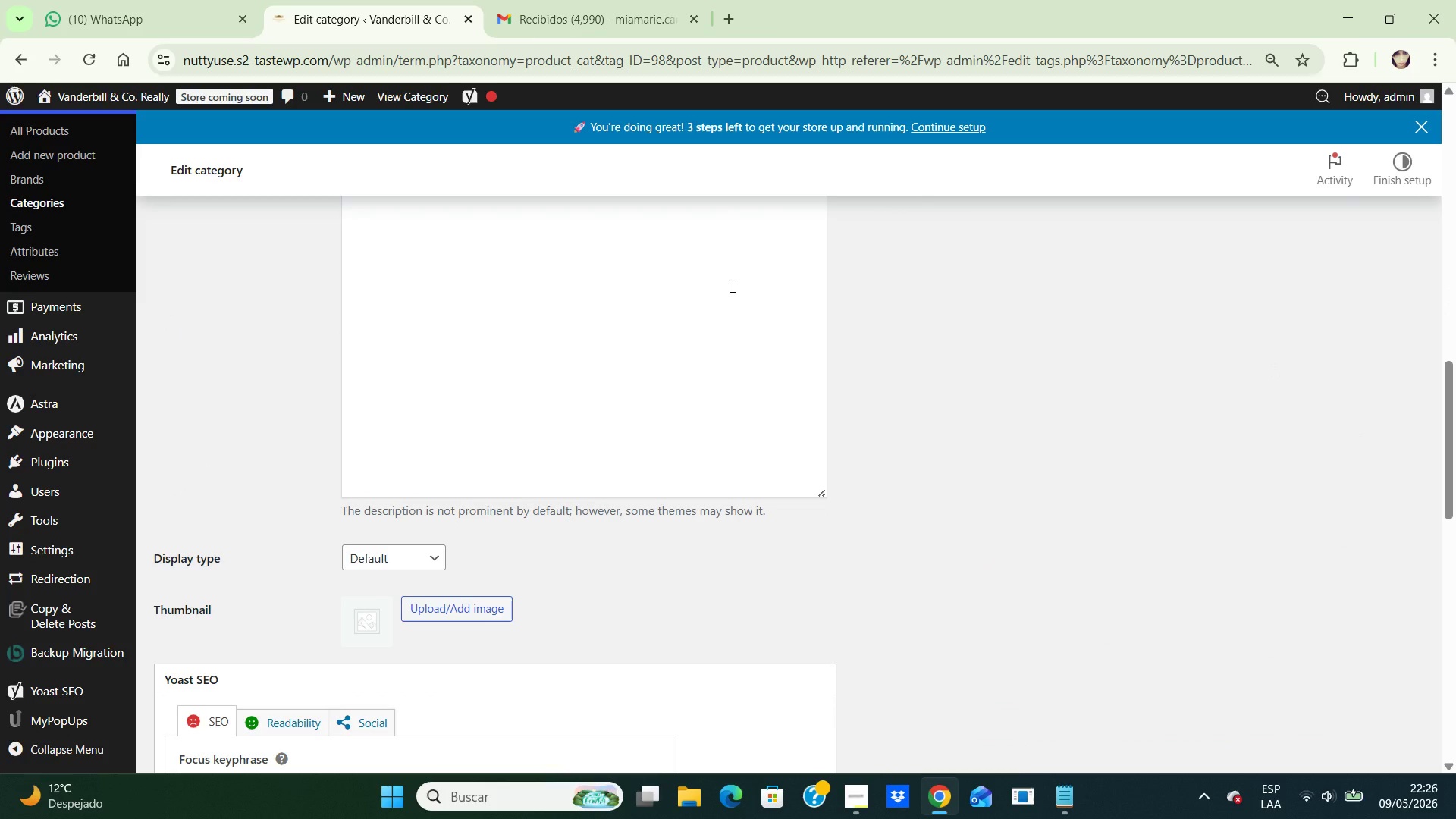 
hold_key(key=ArrowDown, duration=6.59)
 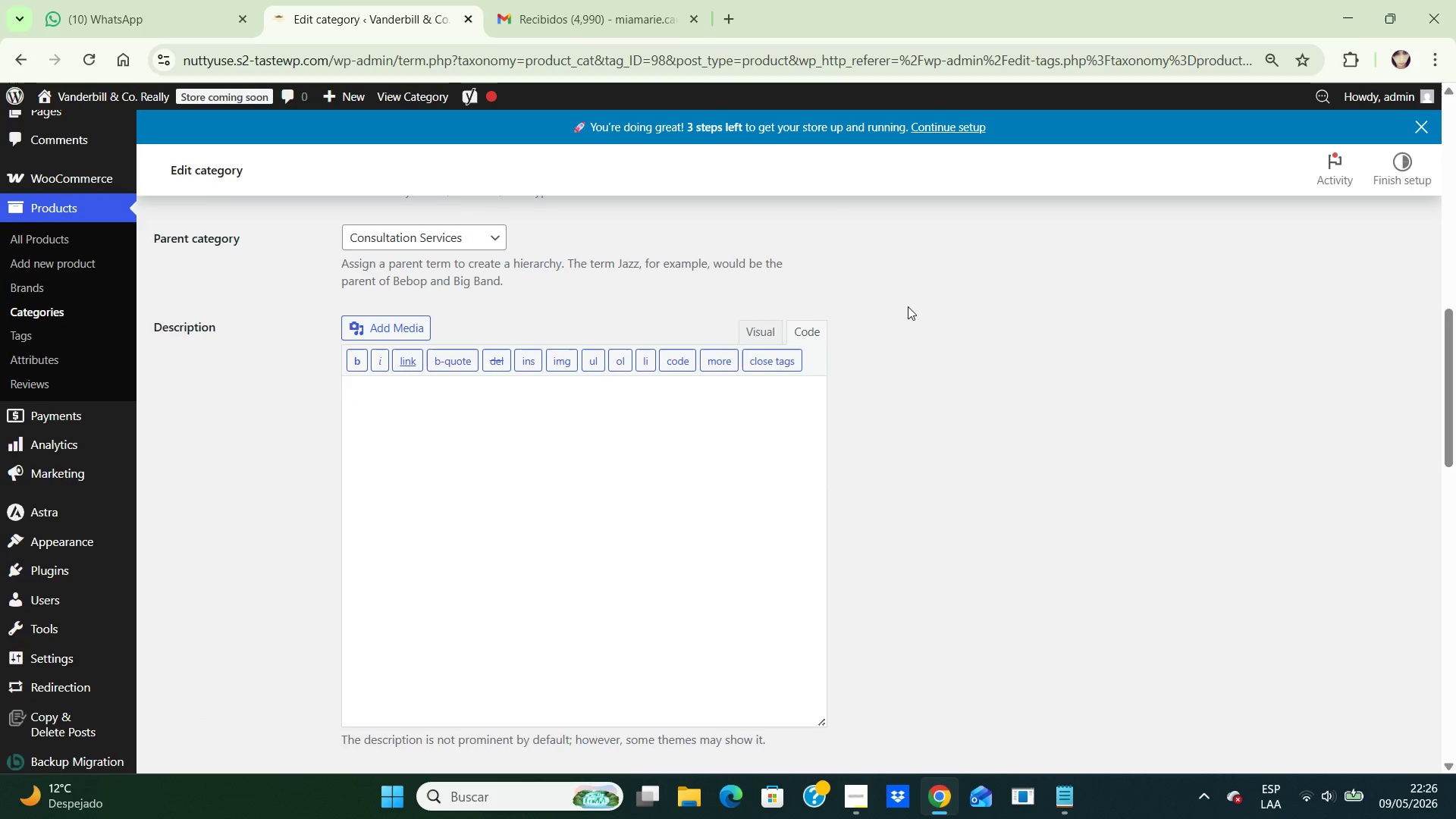 
left_click([695, 287])
 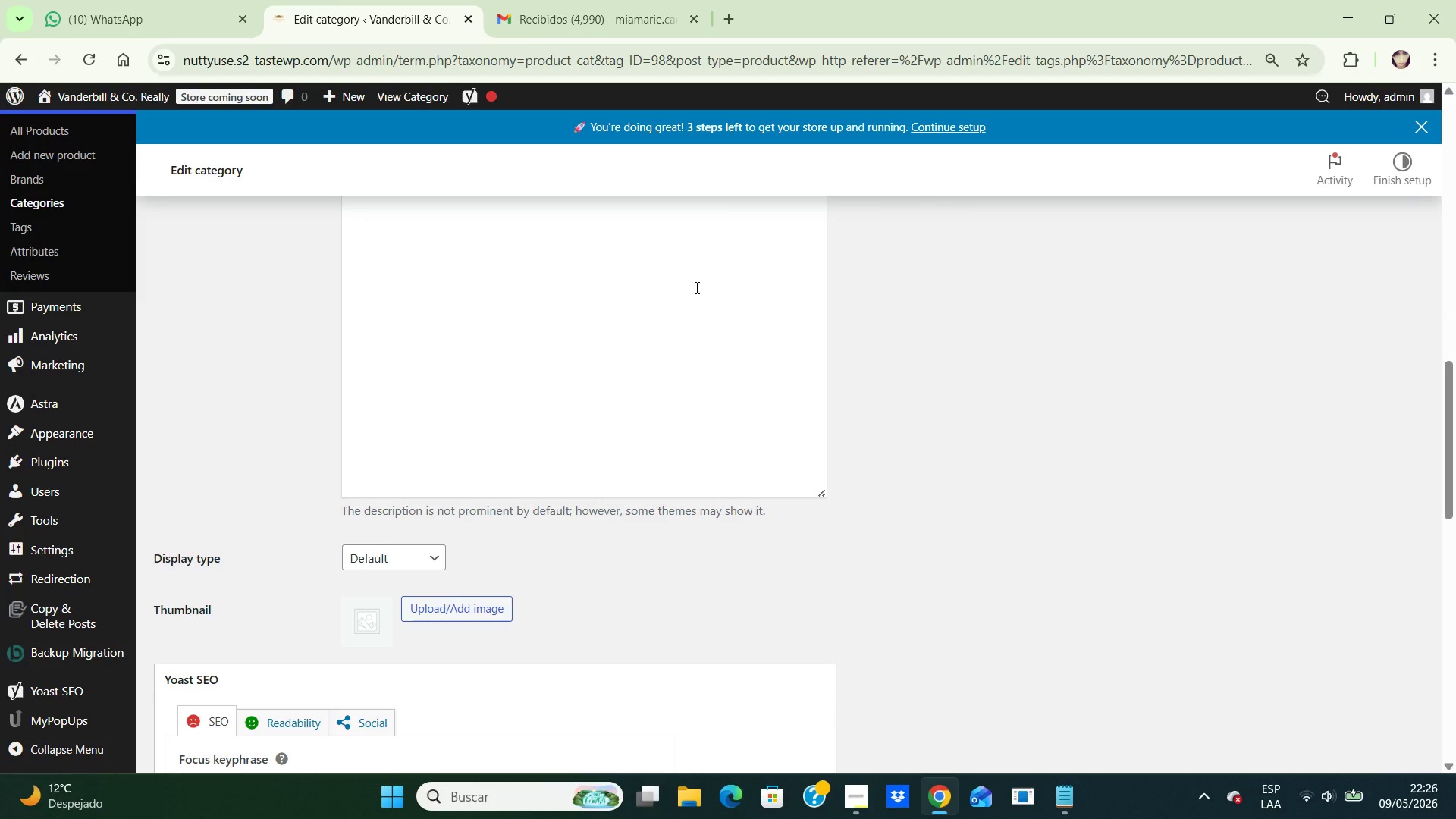 
hold_key(key=ArrowUp, duration=0.69)
 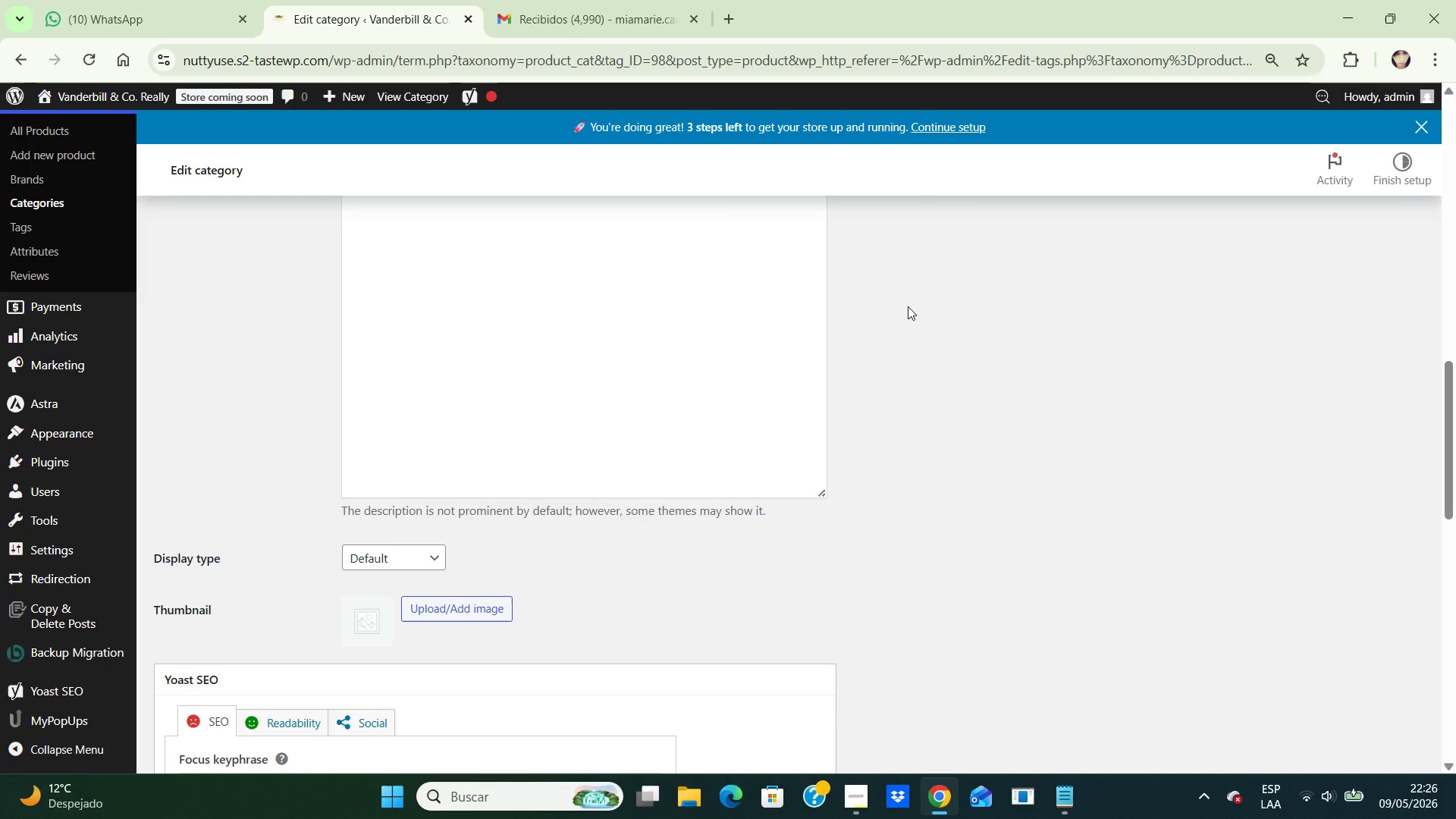 
left_click([908, 306])
 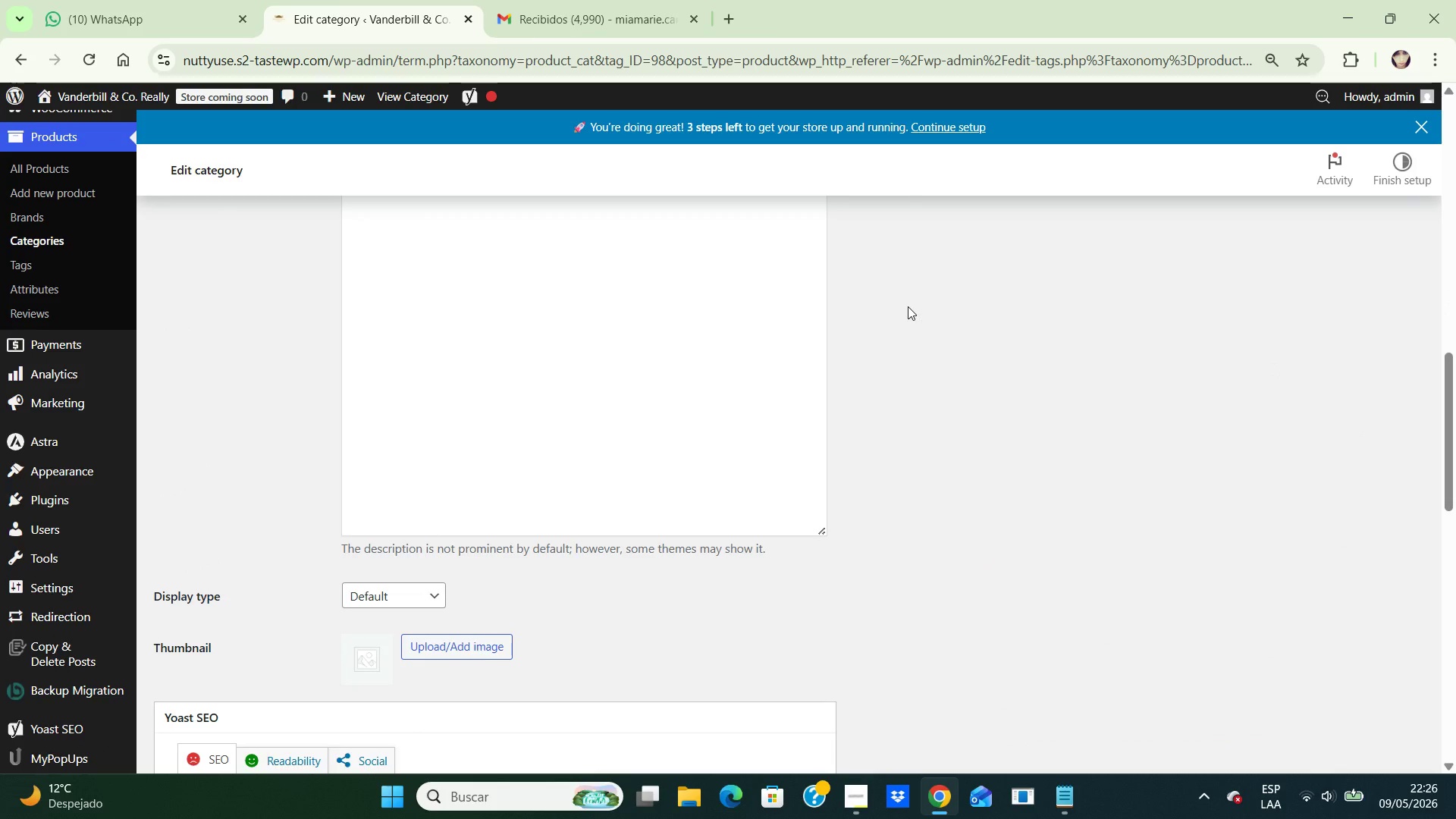 
hold_key(key=ArrowUp, duration=0.78)
 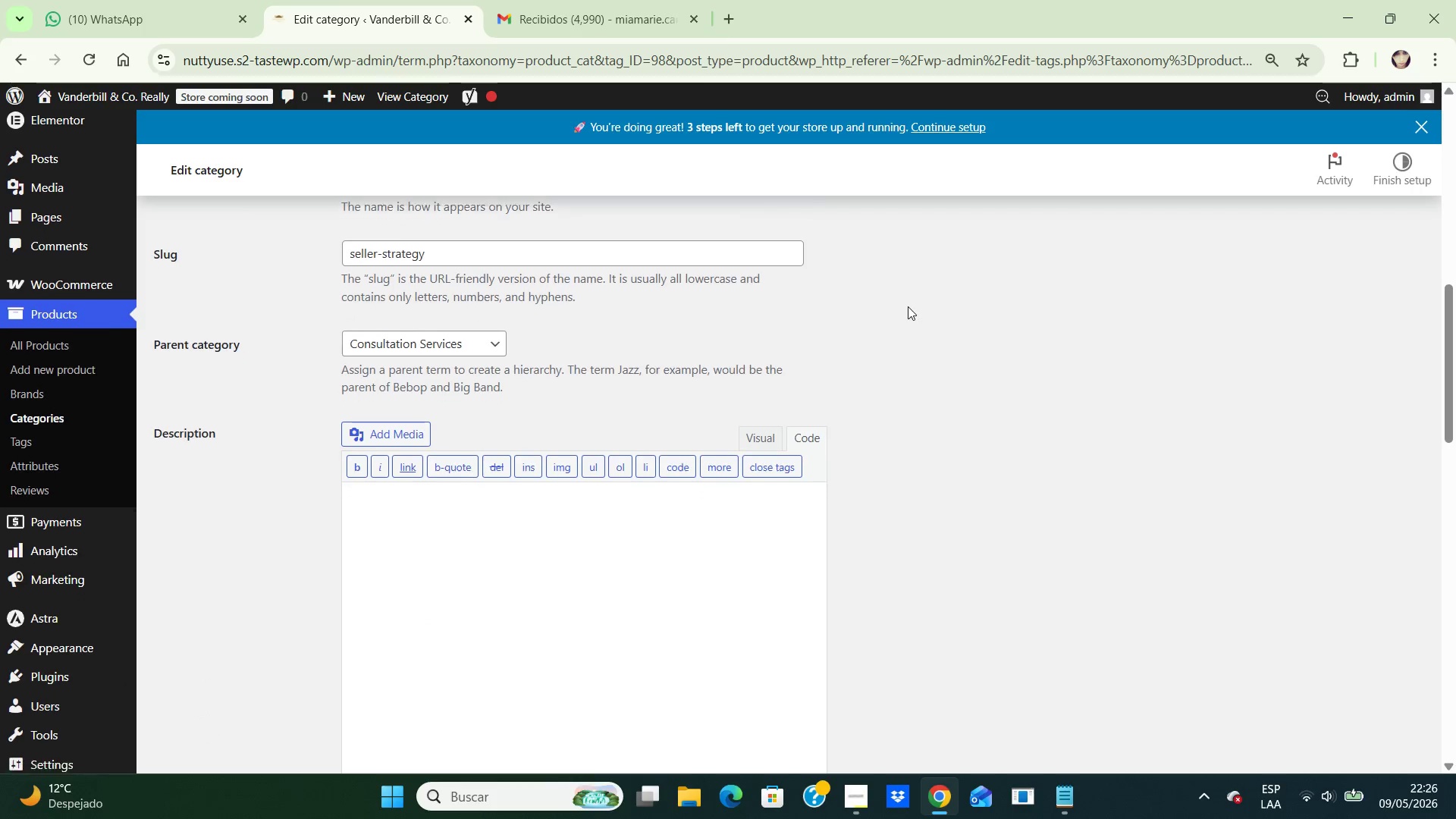 
key(ArrowDown)
 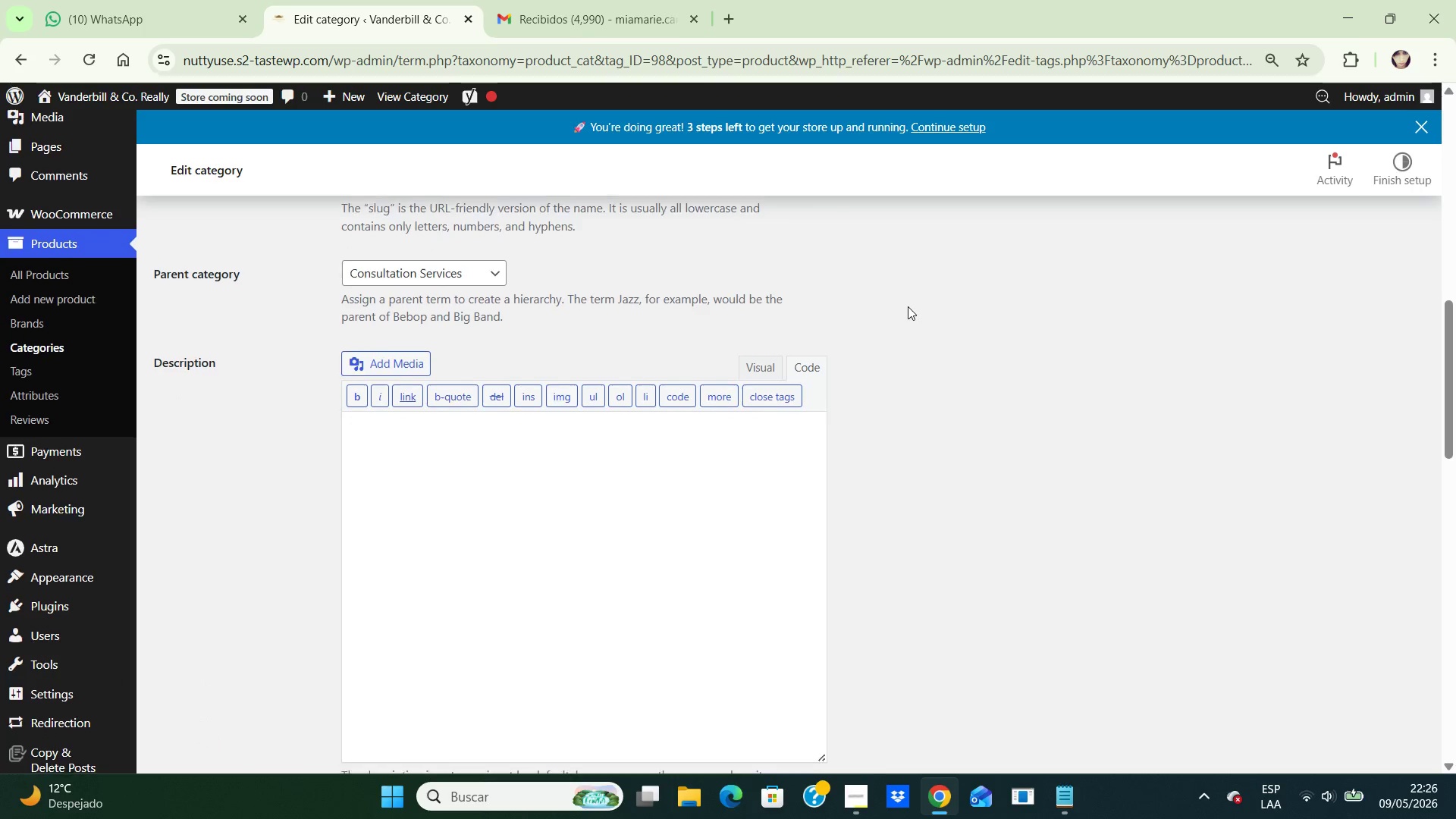 
key(ArrowDown)
 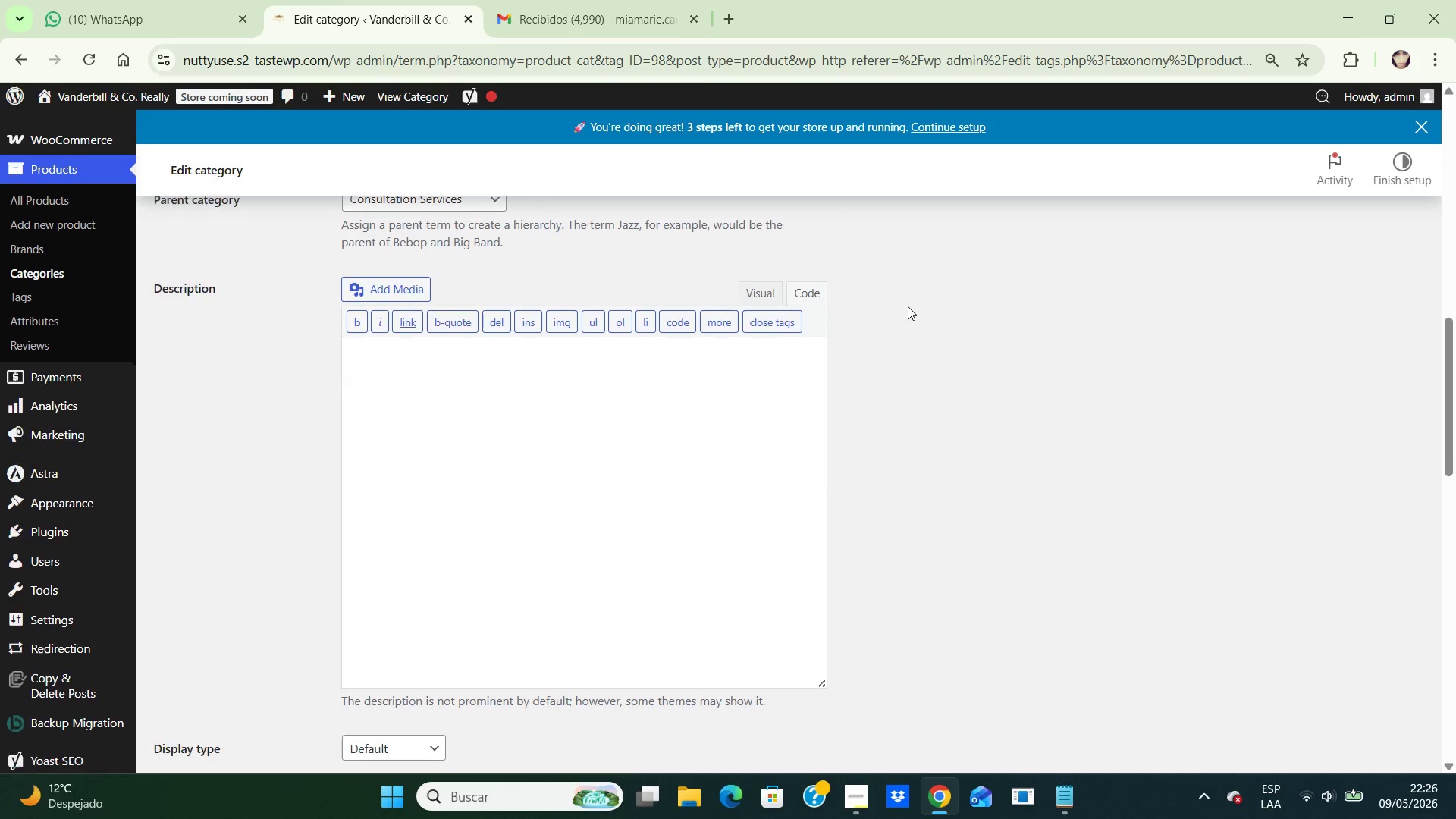 
key(ArrowDown)
 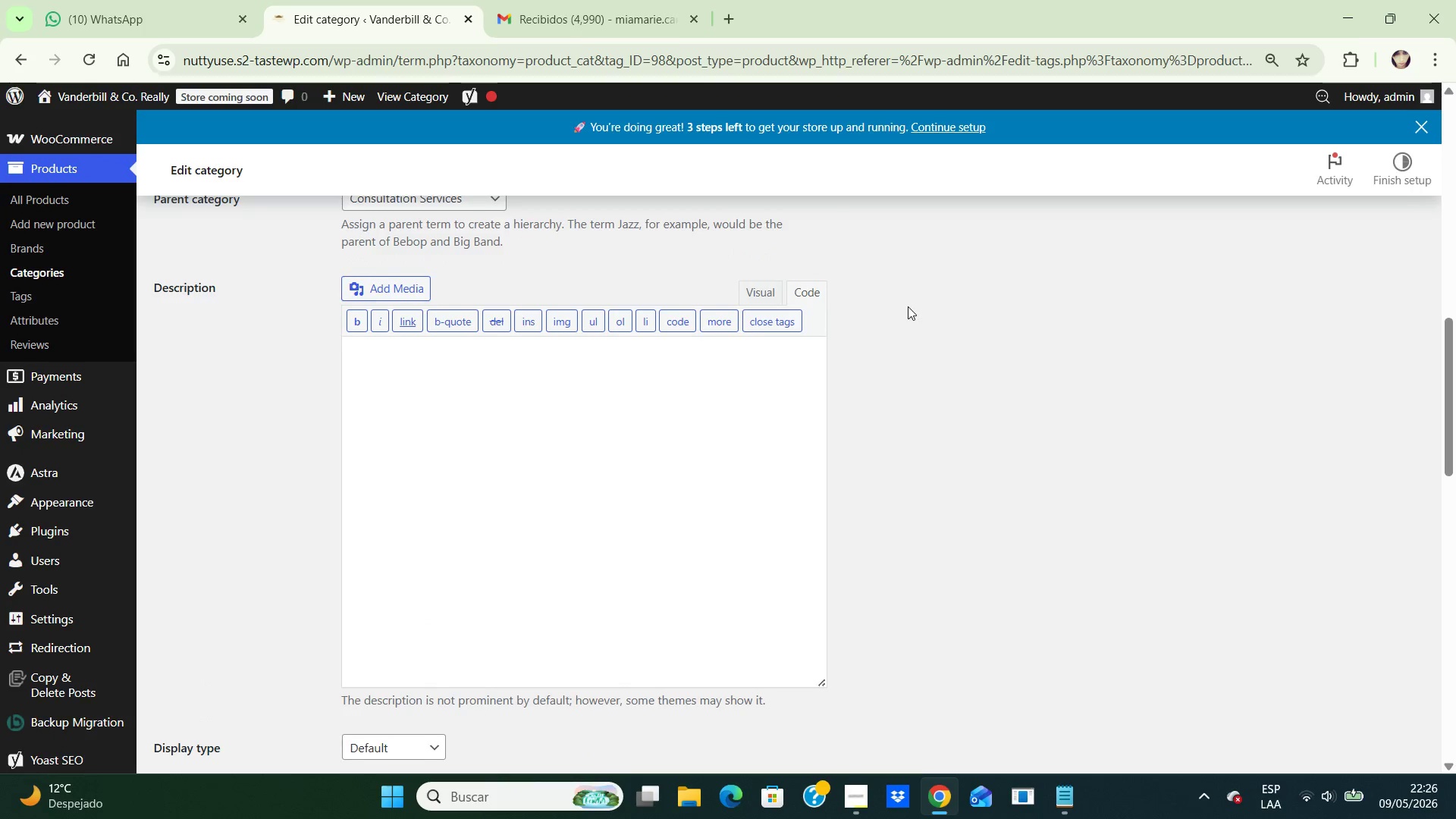 
key(ArrowDown)
 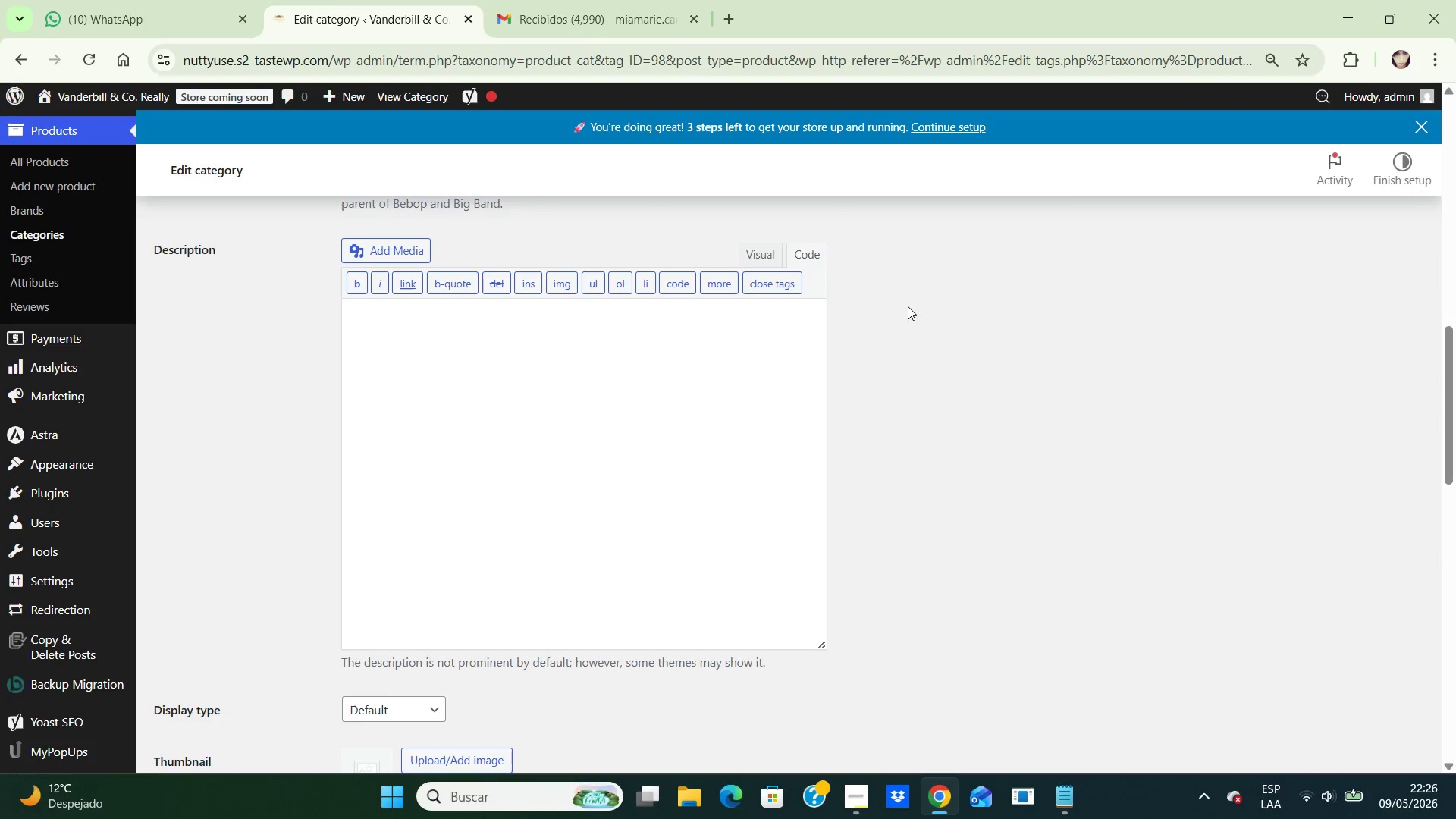 
key(ArrowDown)
 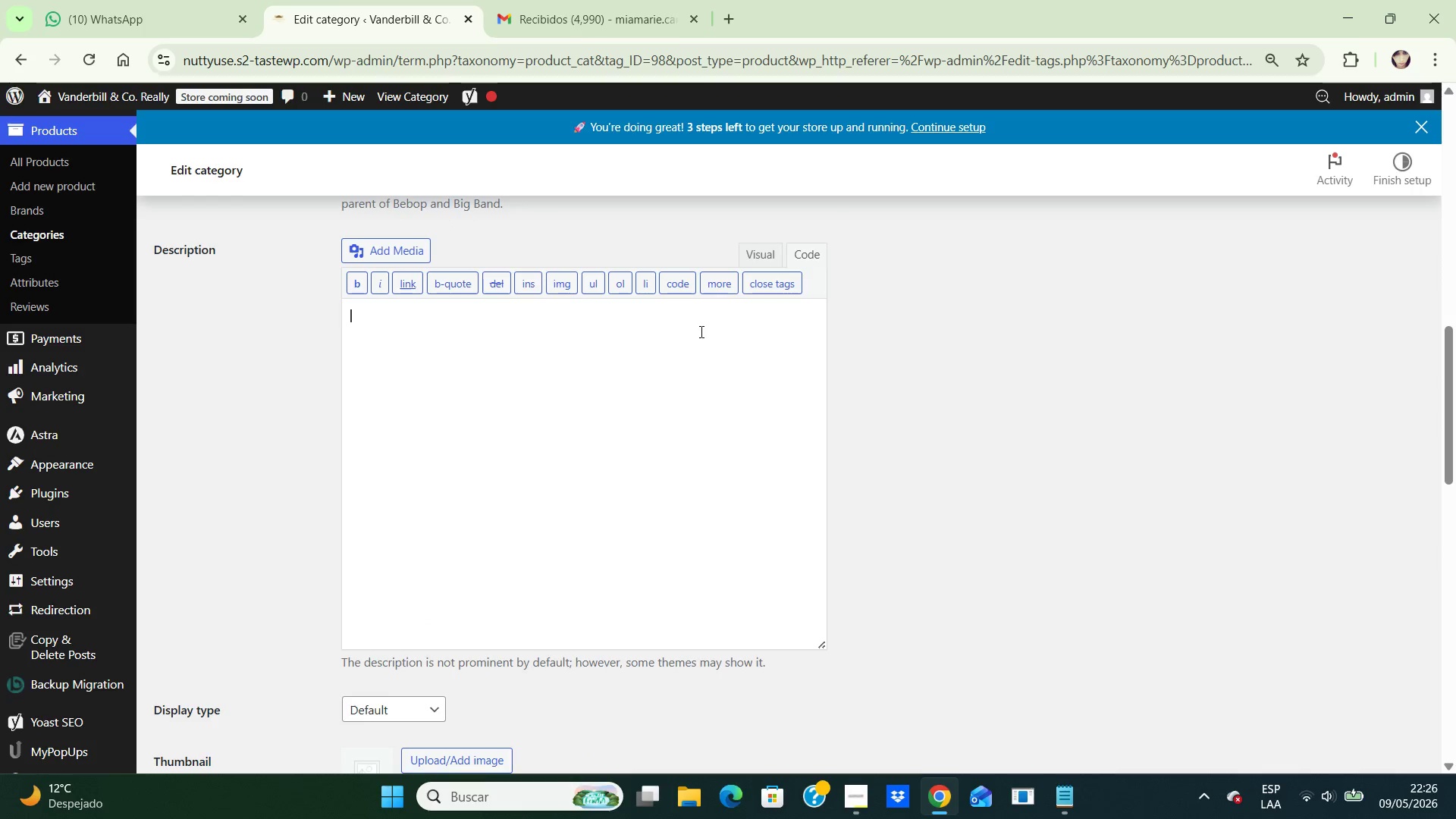 
left_click([700, 331])
 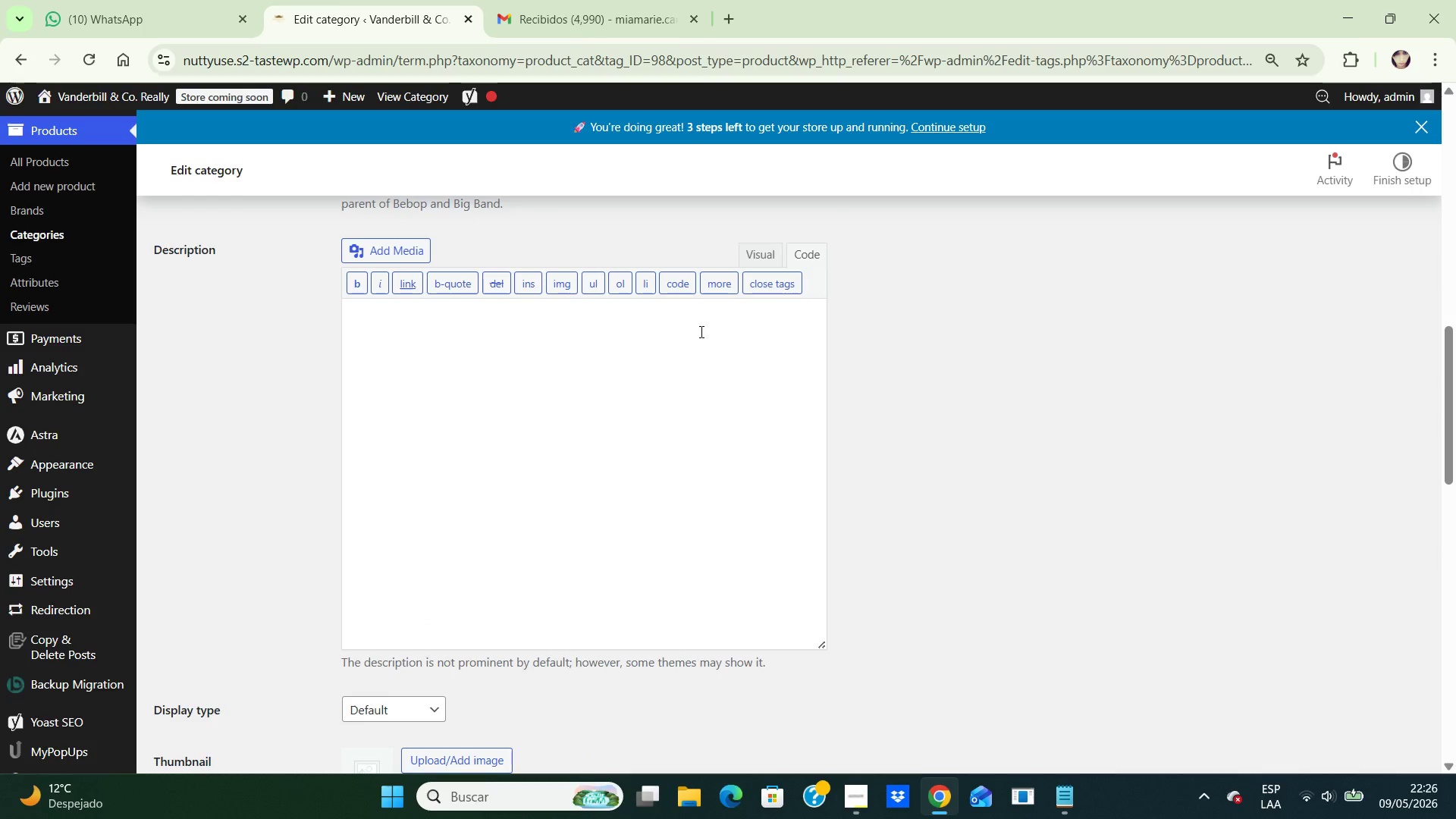 
type(Strategic seller consultations focused on pricing preparation, presentation, and luxury market positioning.)
 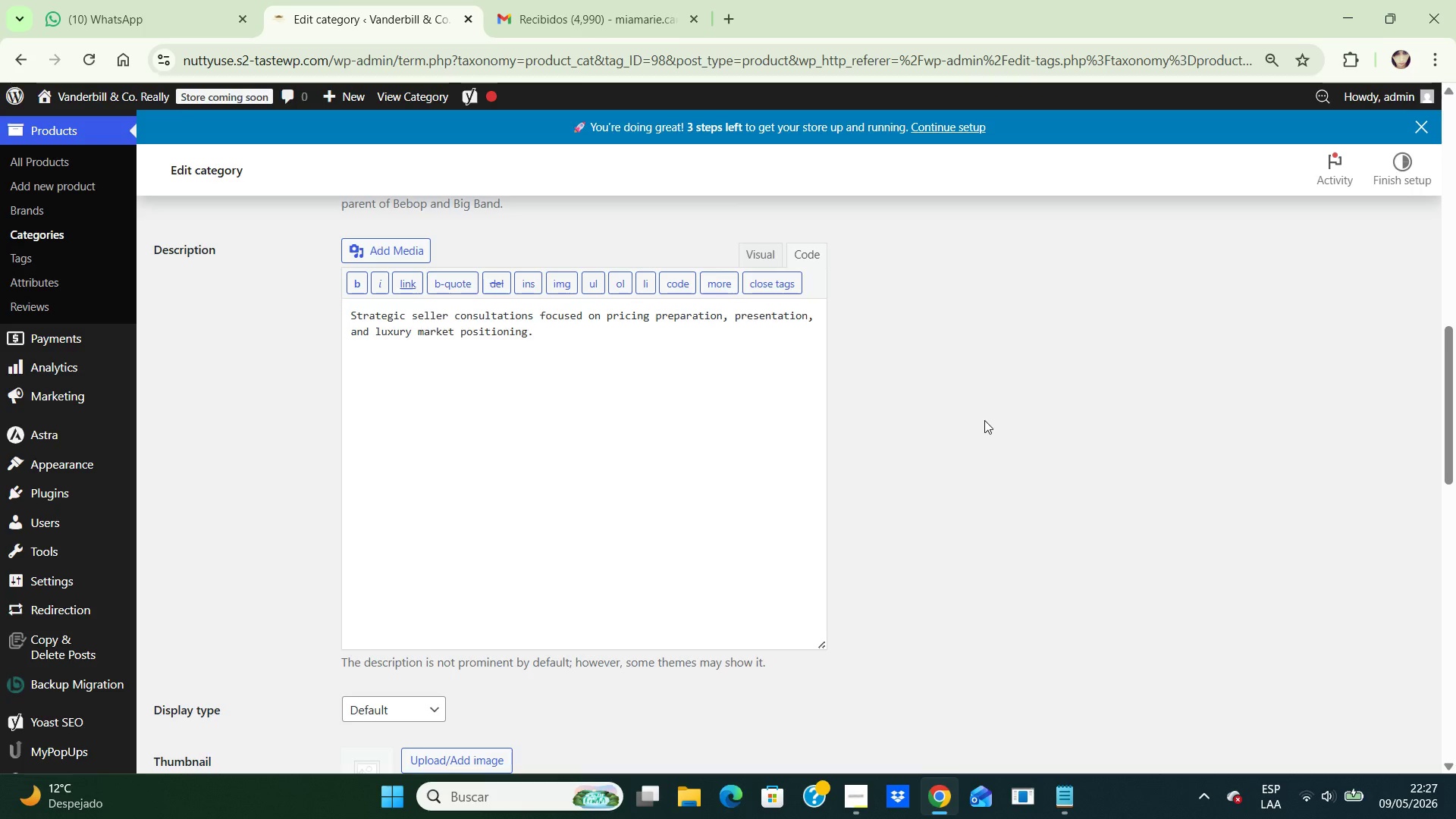 
left_click([984, 420])
 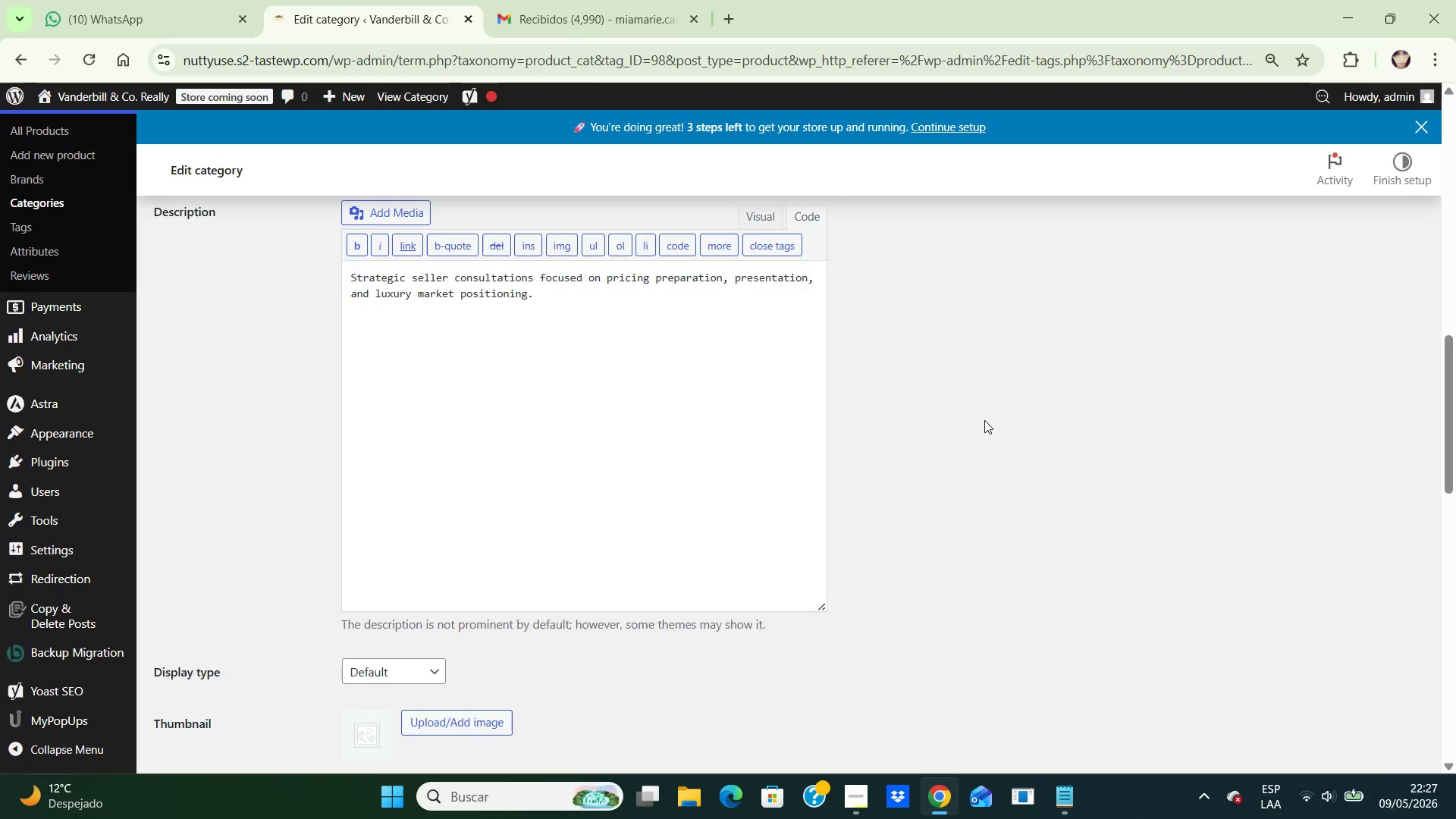 
hold_key(key=ArrowDown, duration=1.12)
 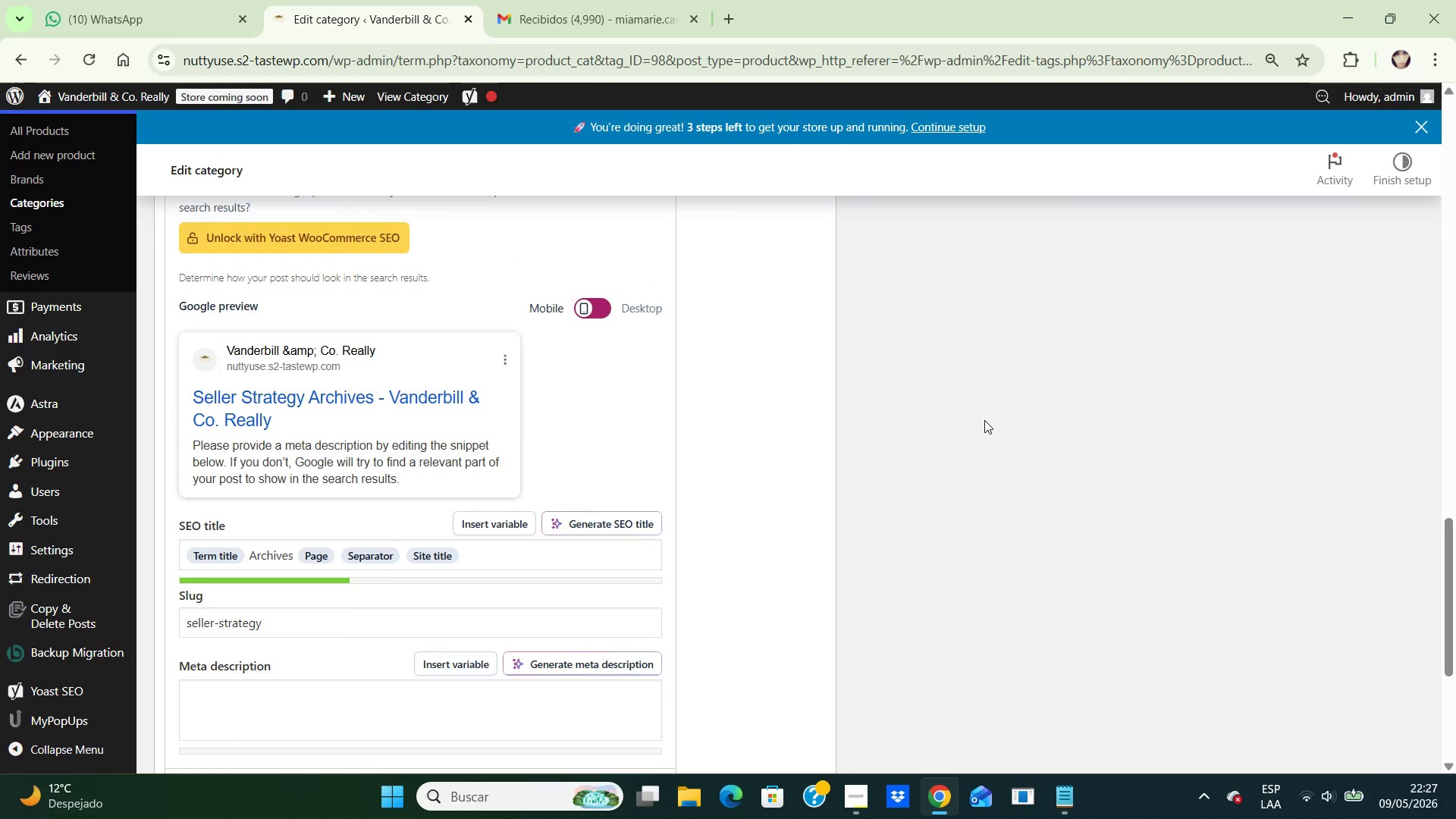 
key(ArrowDown)
 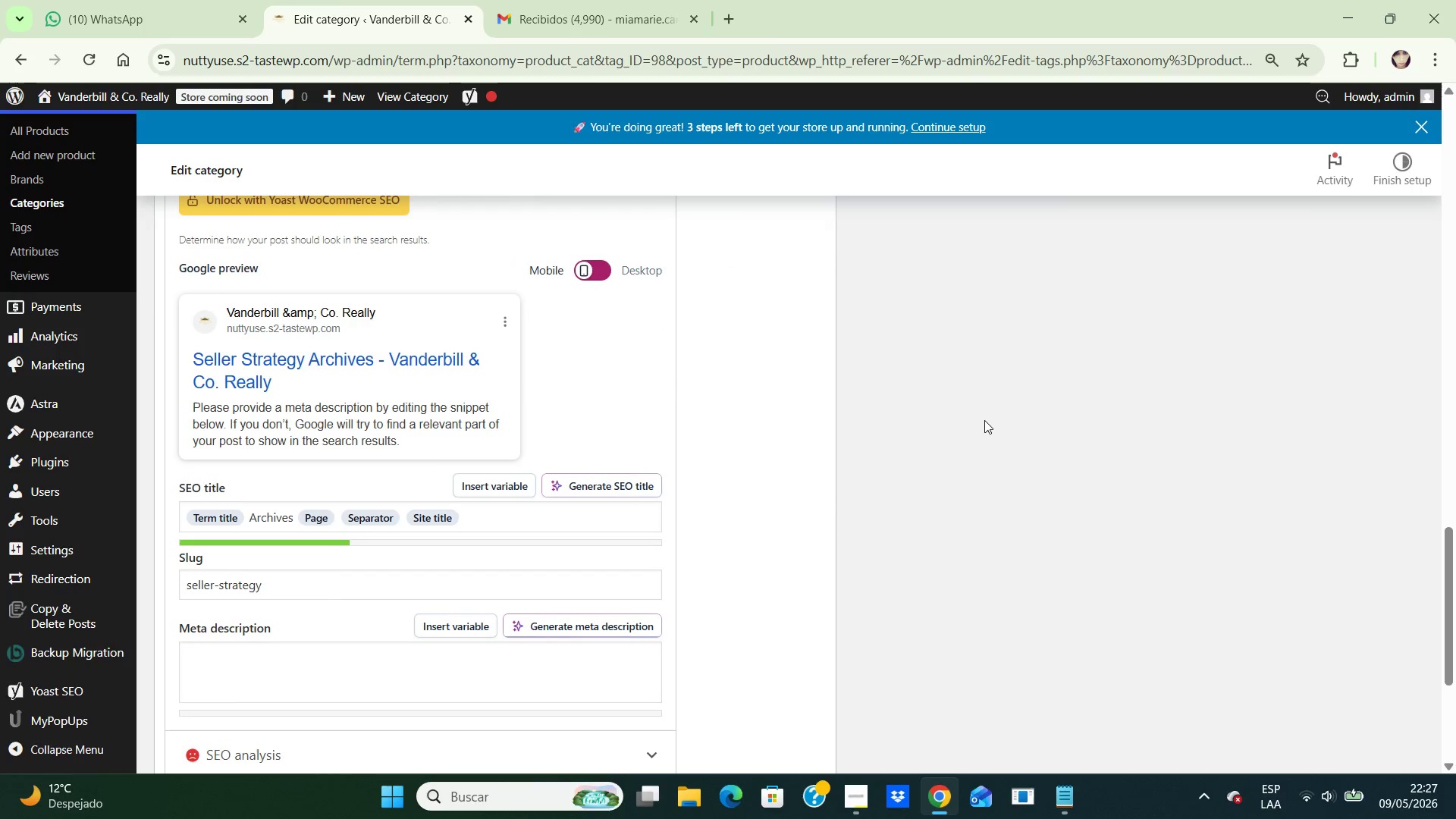 
hold_key(key=ArrowDown, duration=1.12)
 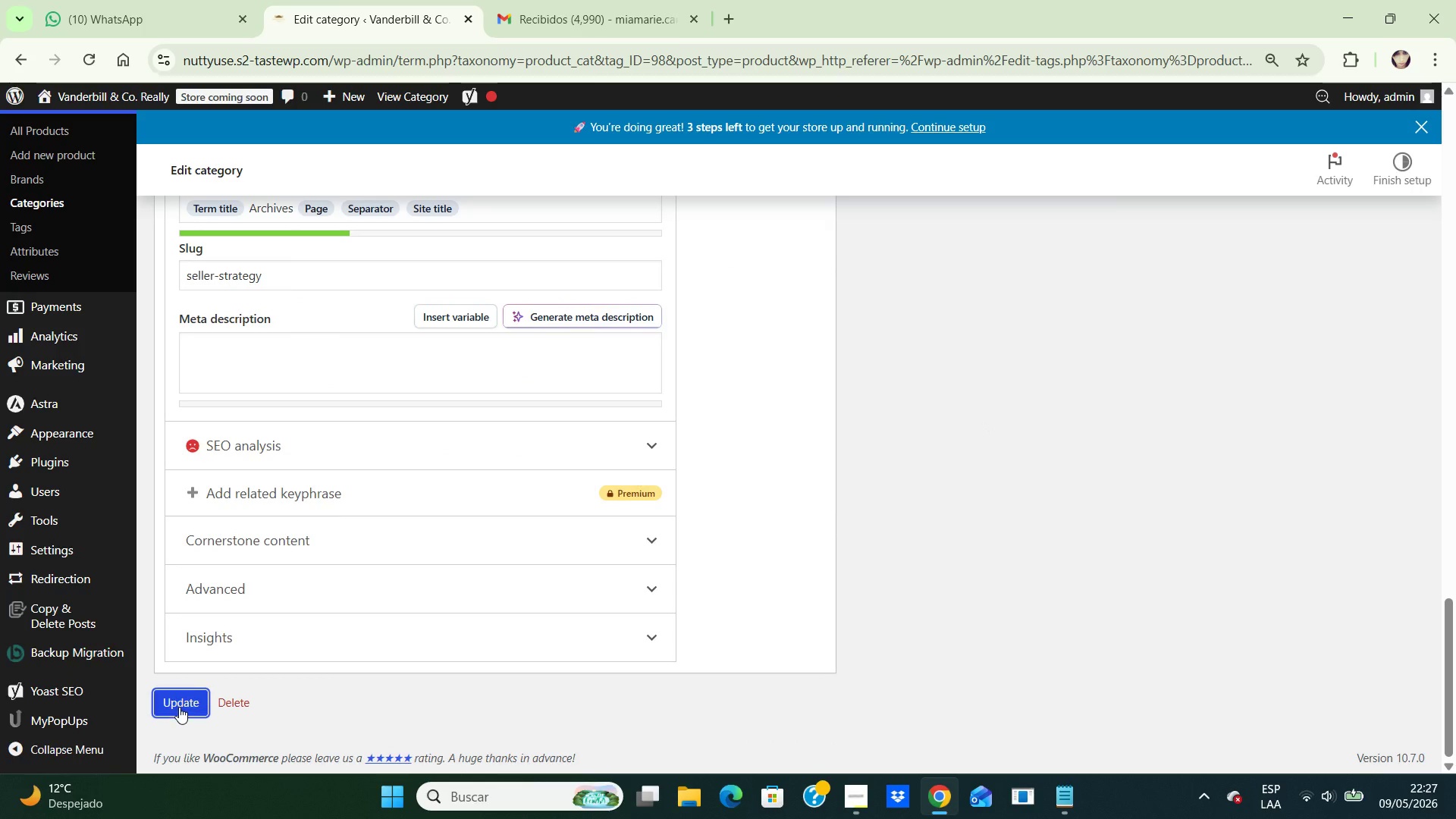 
left_click([179, 707])
 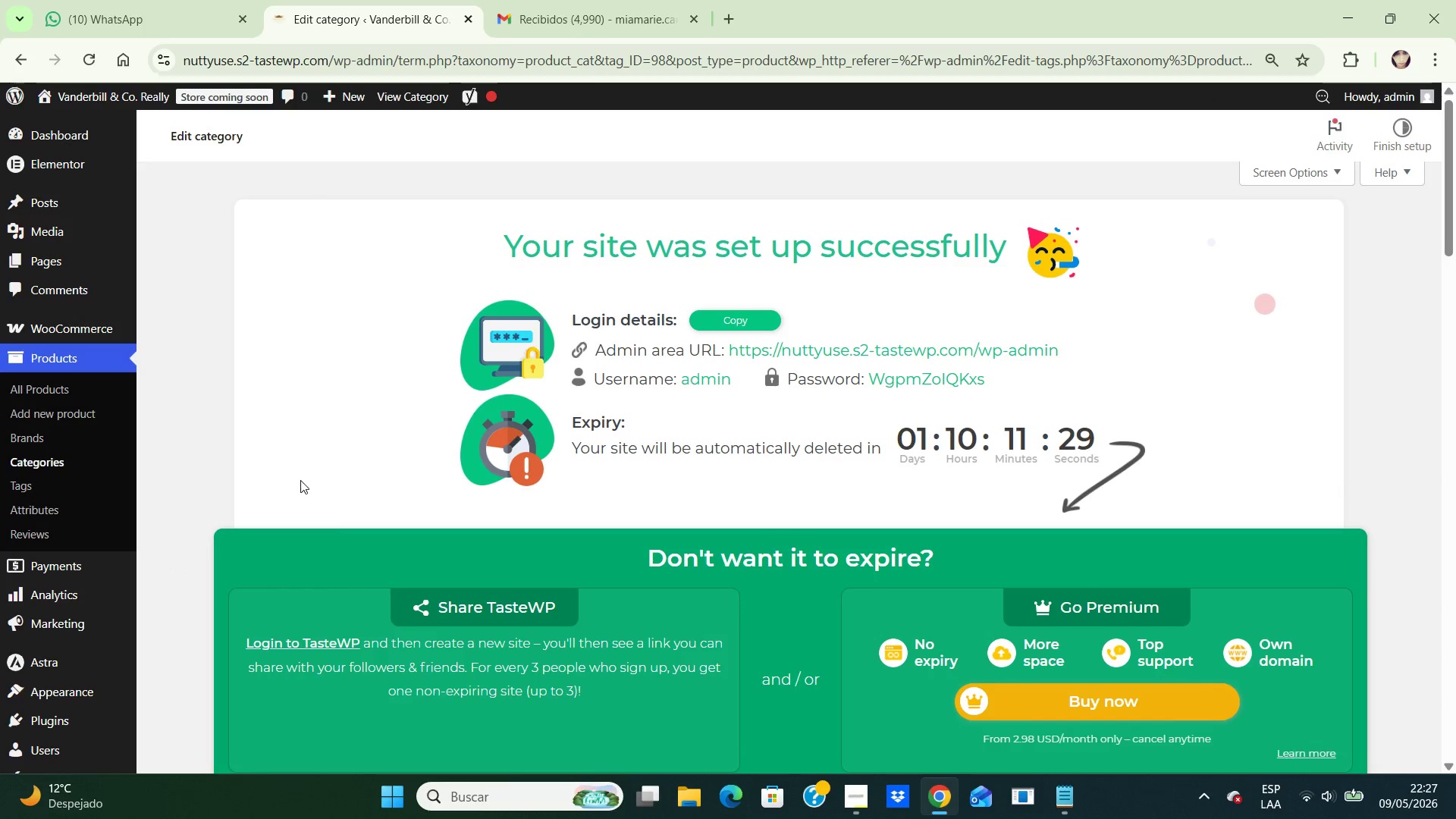 
wait(5.41)
 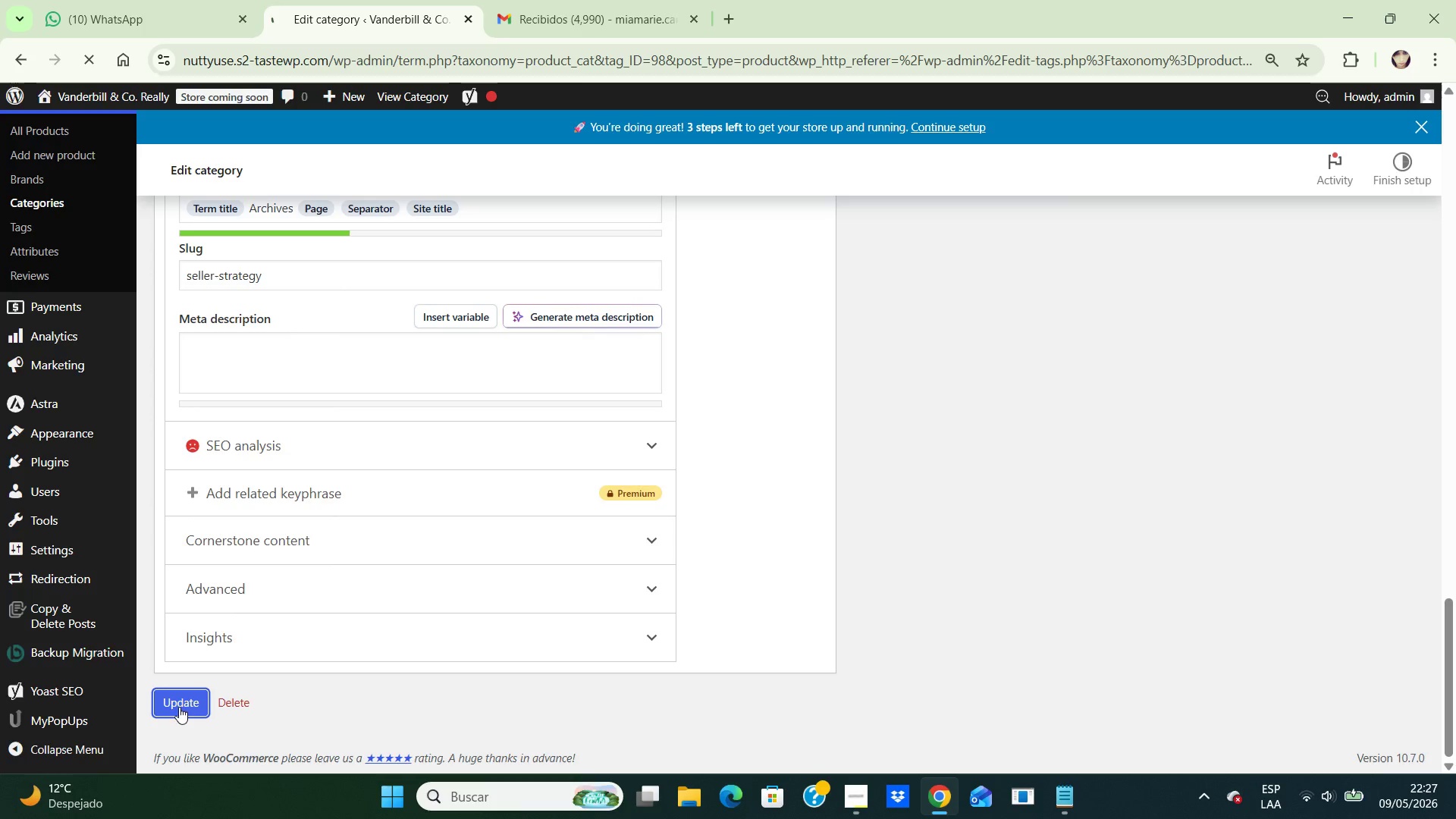 
left_click([64, 457])
 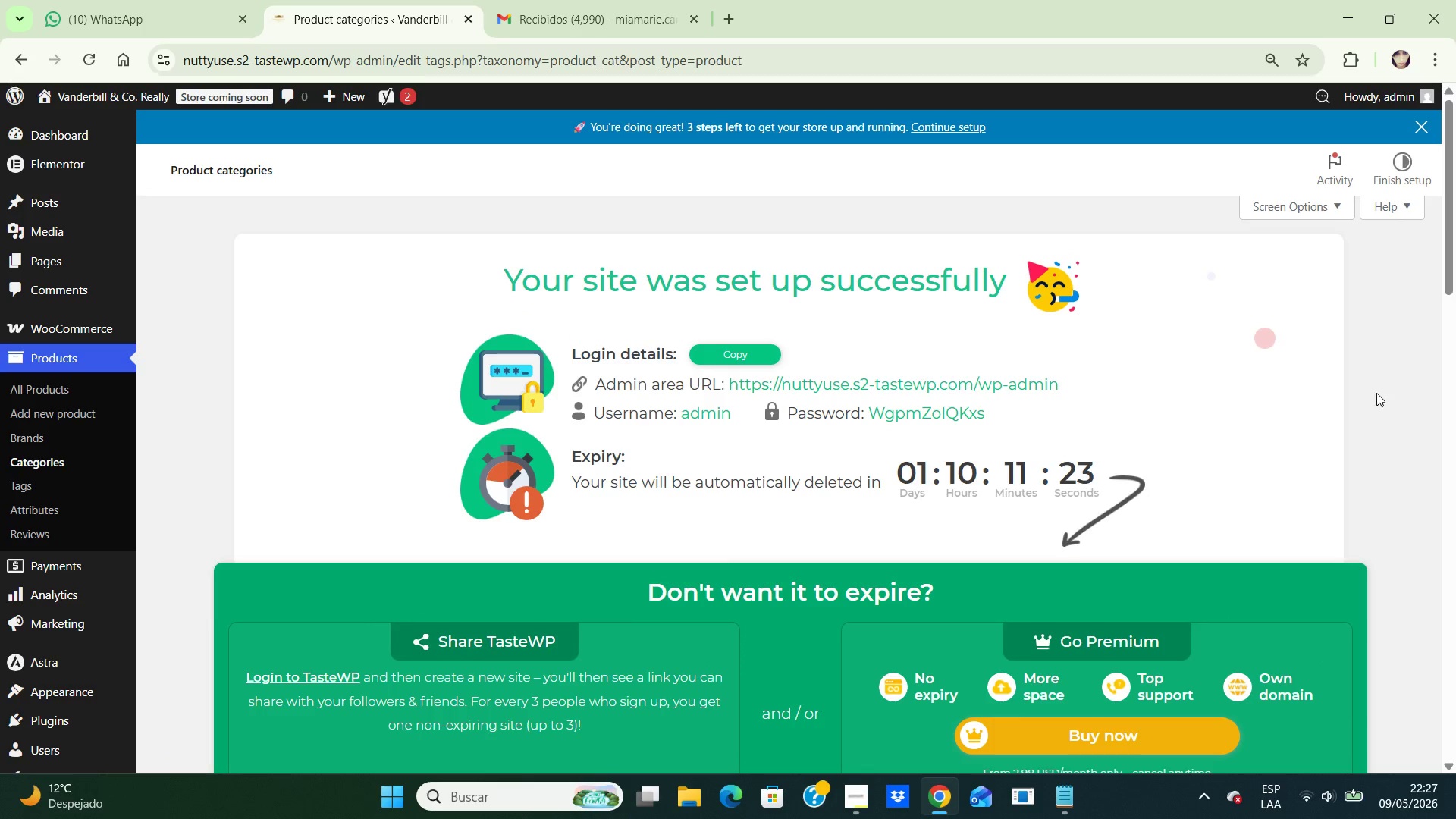 
wait(5.67)
 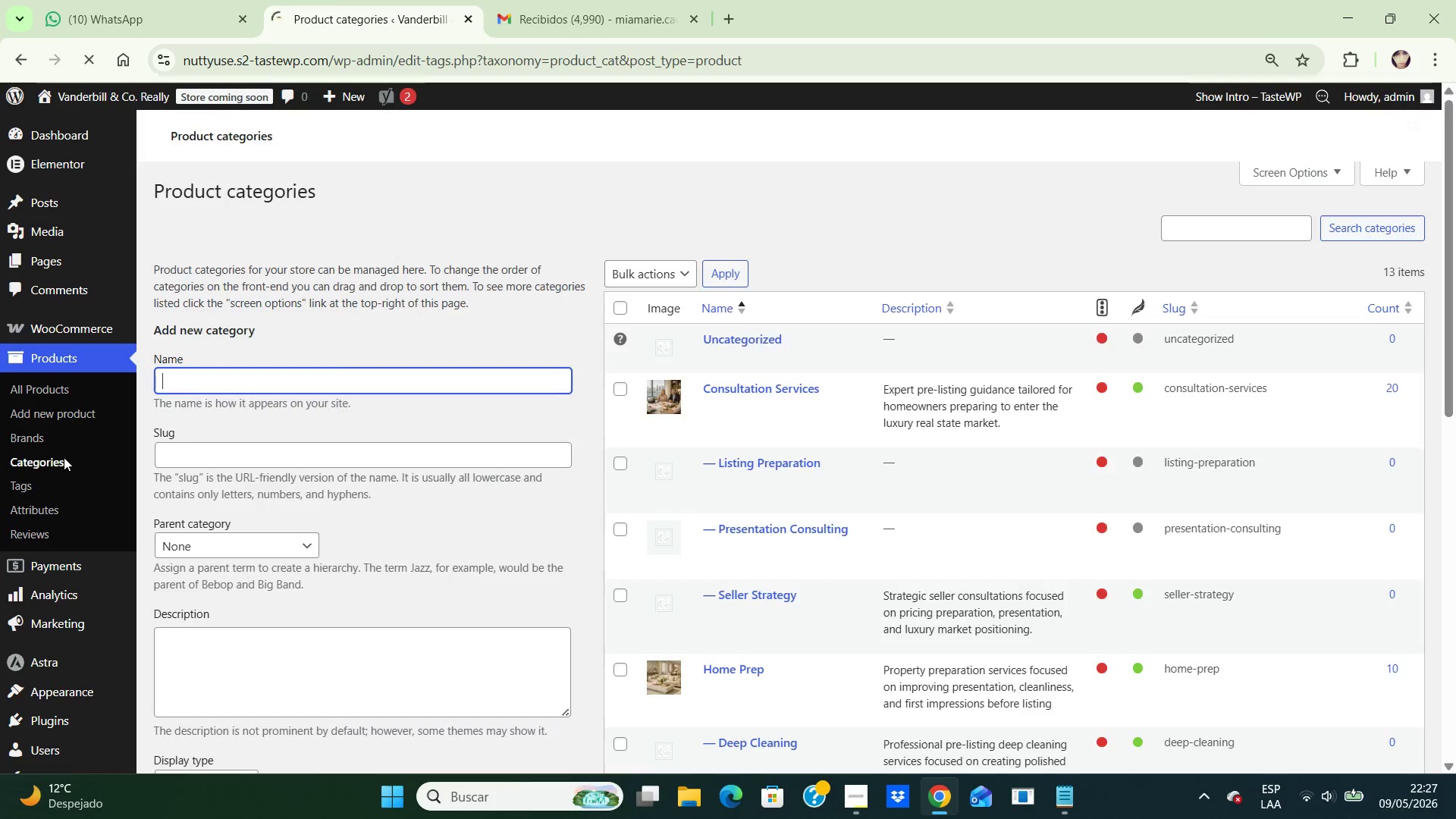 
left_click([1381, 422])
 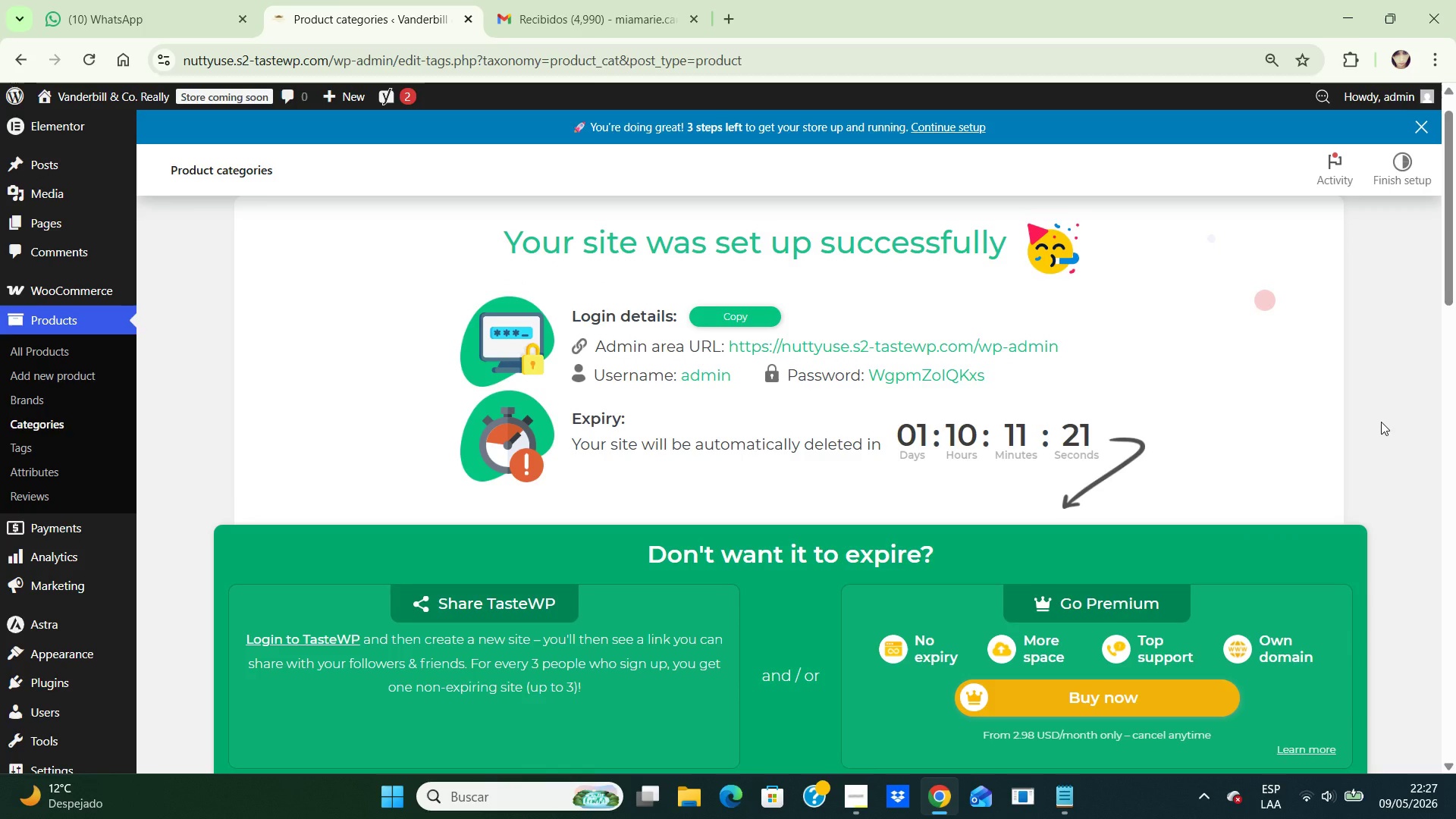 
hold_key(key=ArrowDown, duration=1.27)
 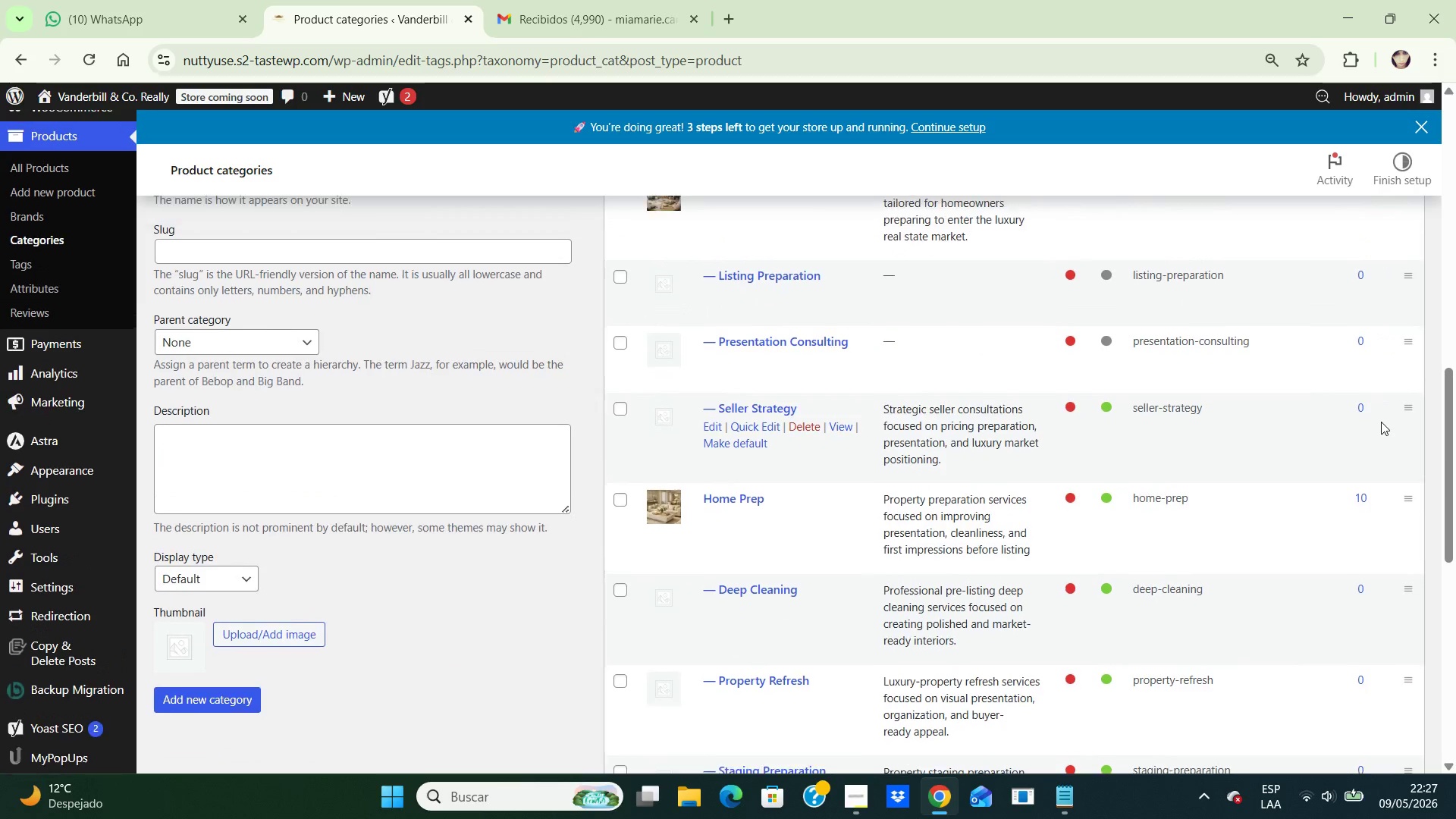 
hold_key(key=ArrowUp, duration=0.61)
 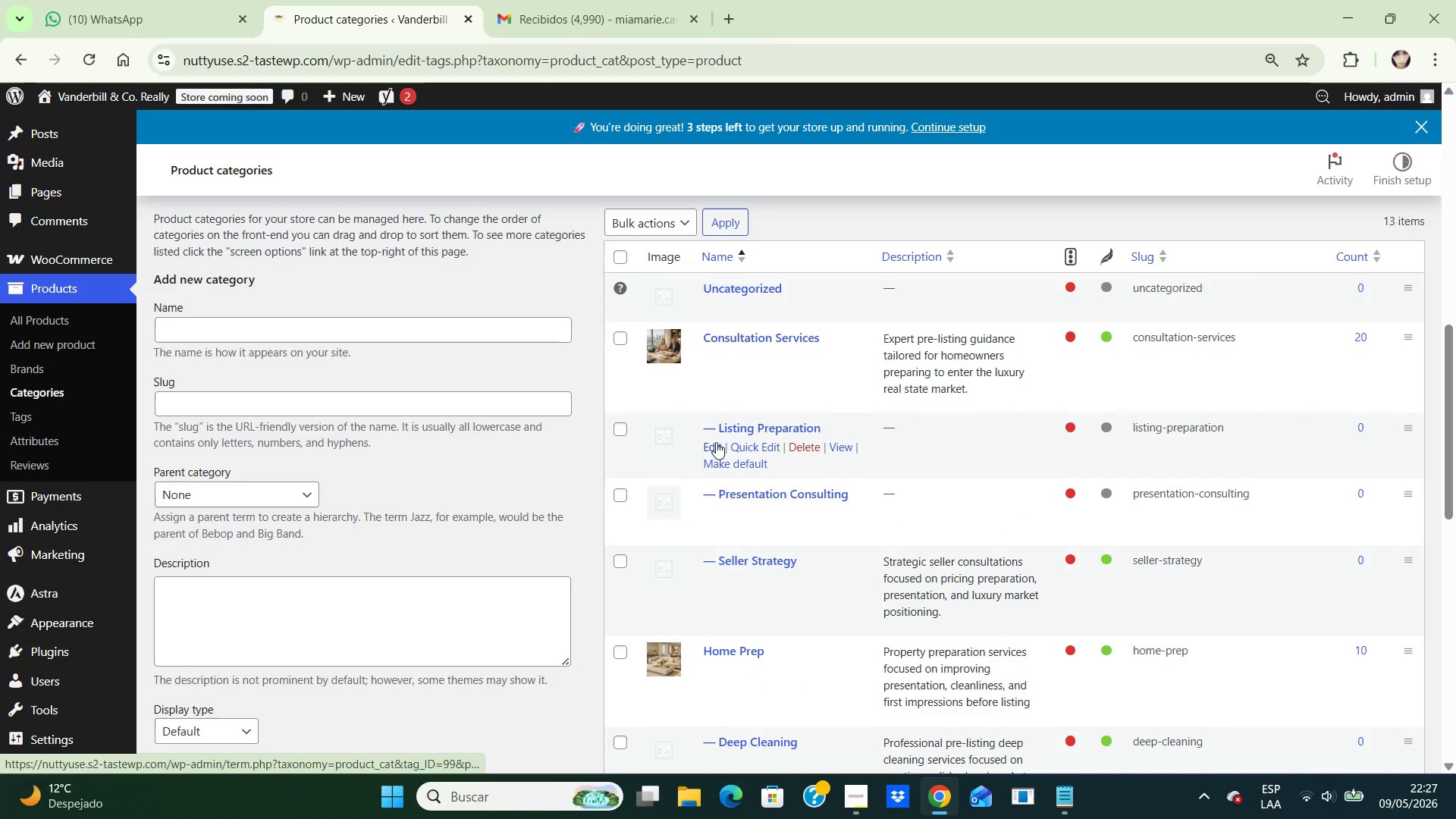 
wait(5.08)
 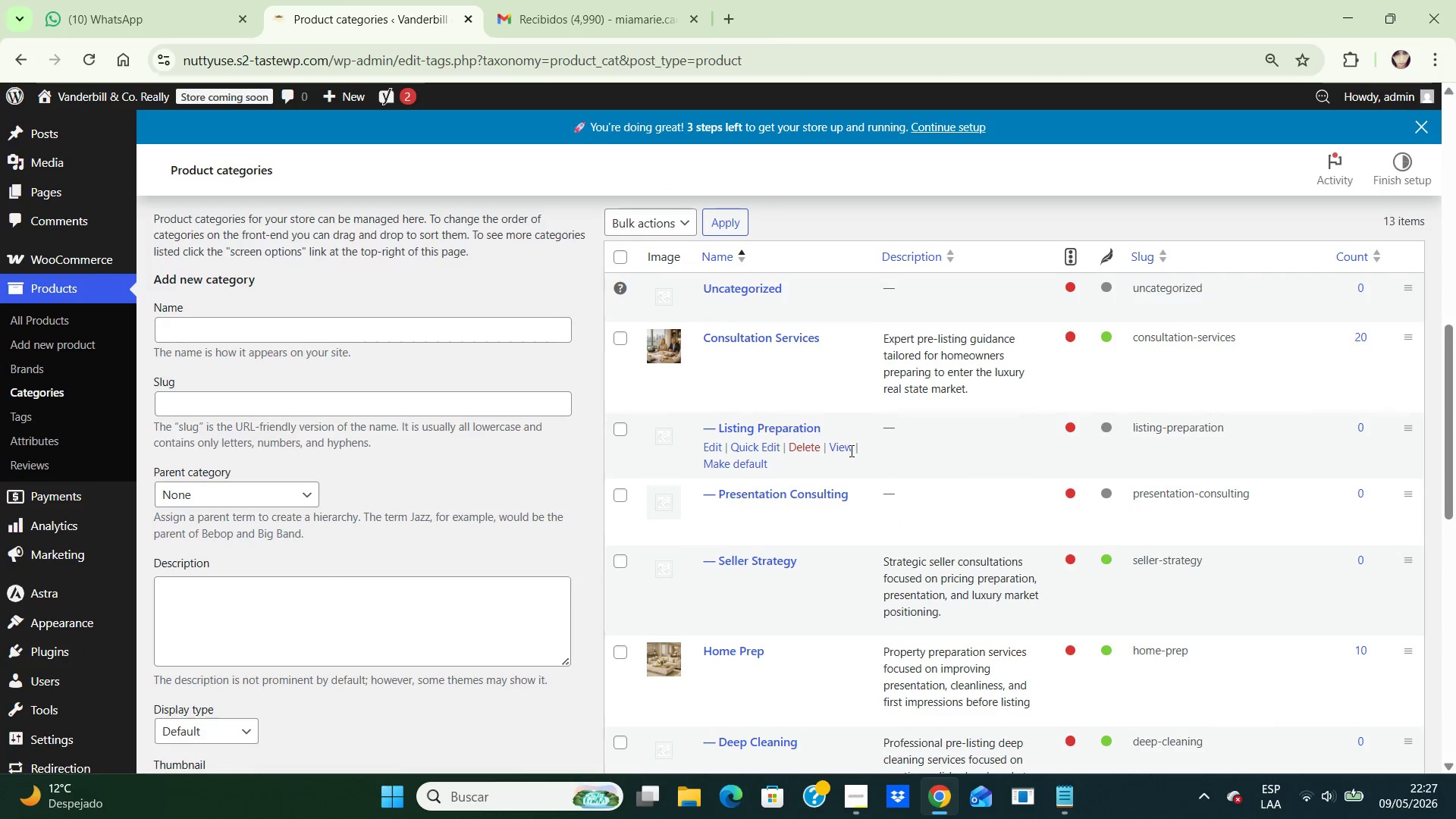 
left_click([716, 442])
 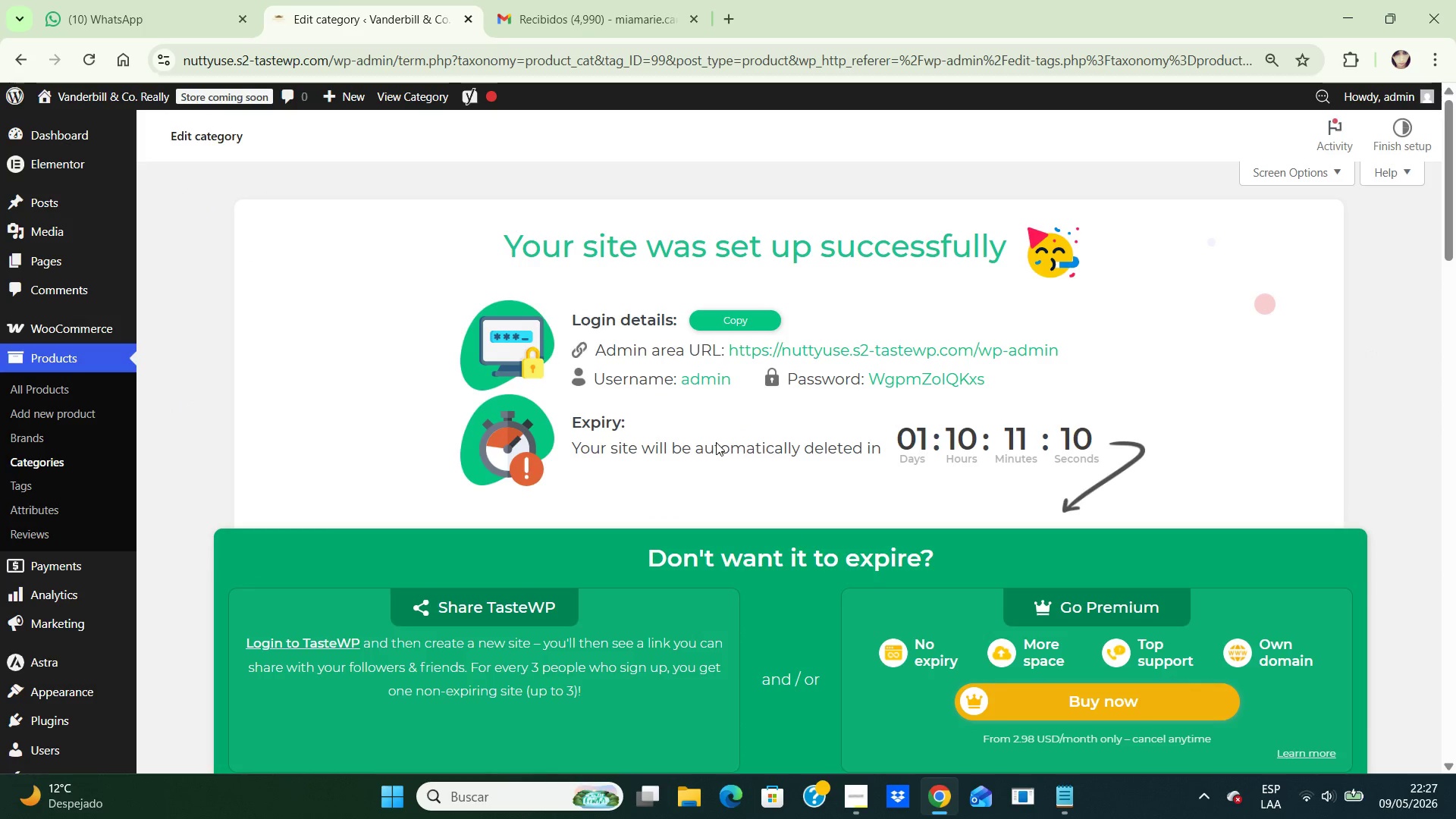 
wait(8.17)
 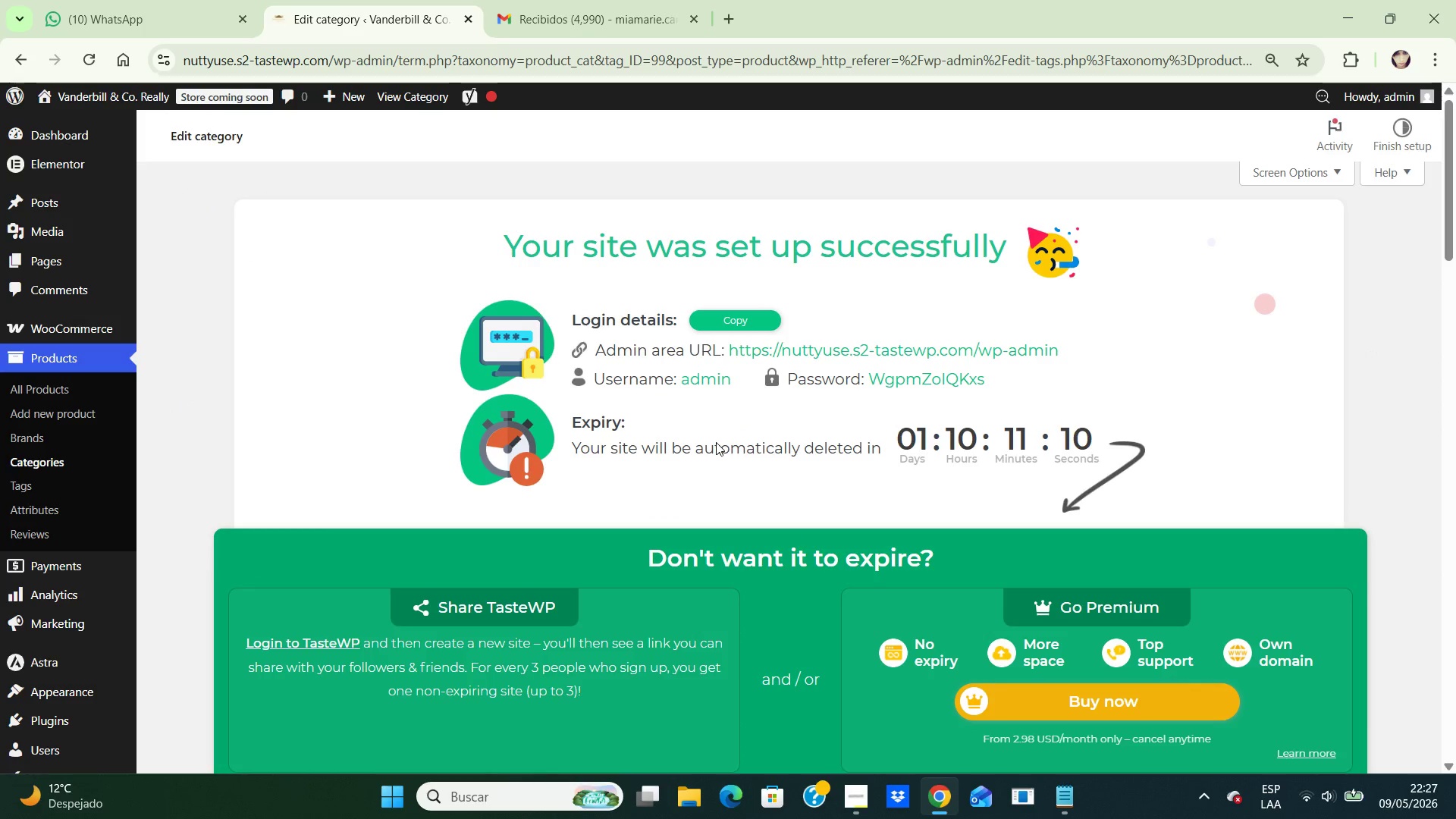 
left_click([1370, 436])
 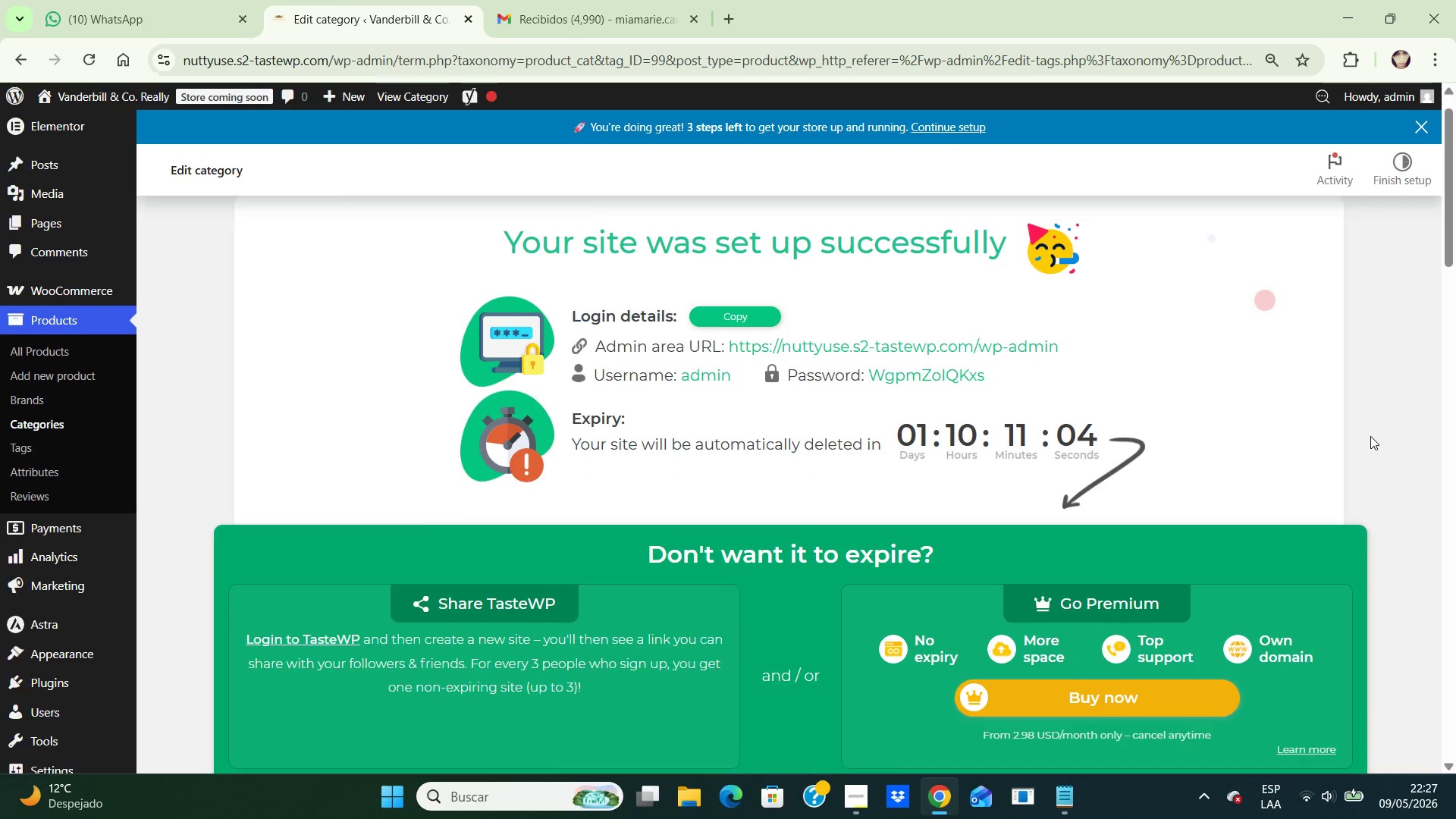 
hold_key(key=ArrowDown, duration=1.06)
 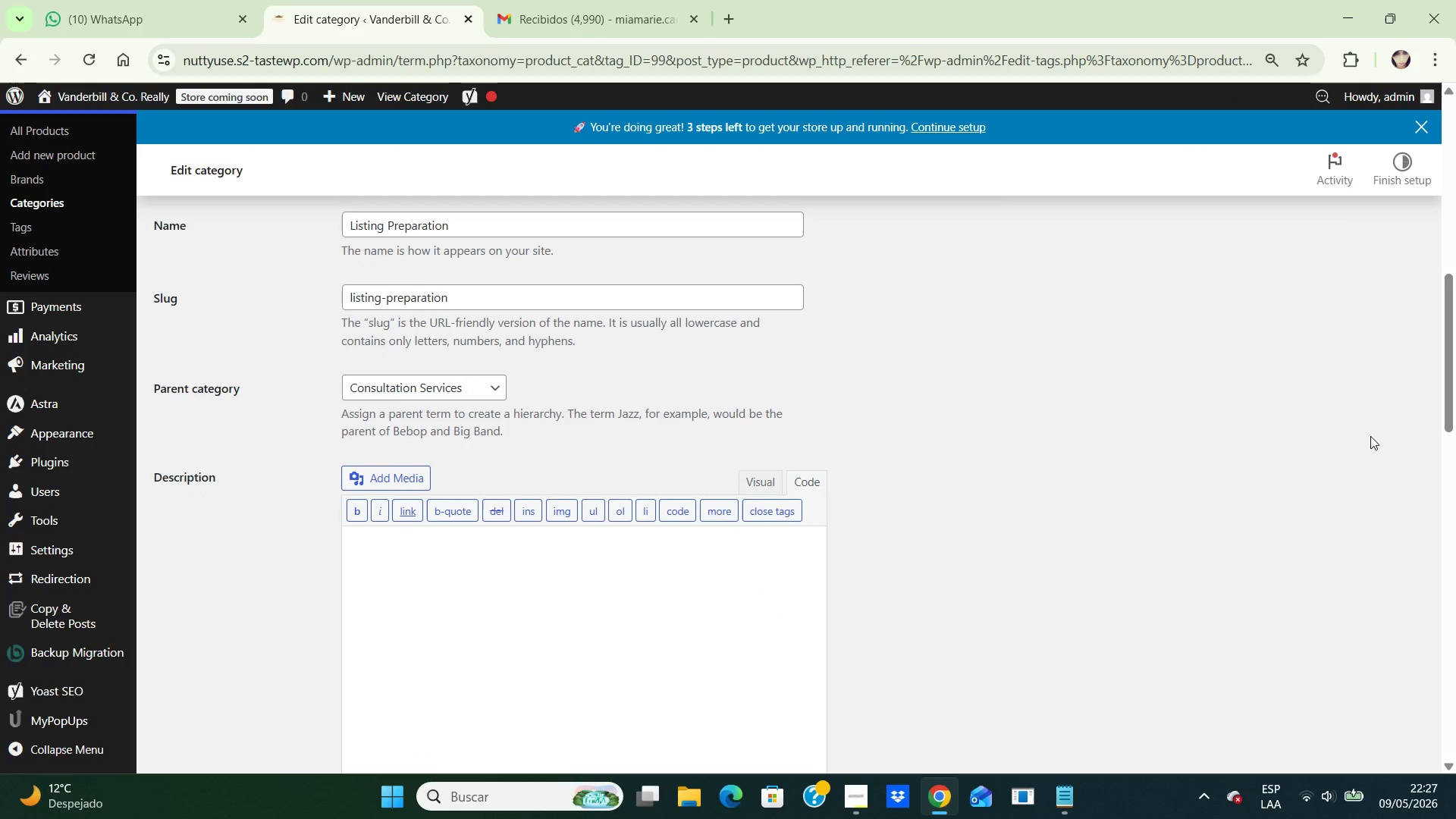 
hold_key(key=ArrowDown, duration=0.55)
 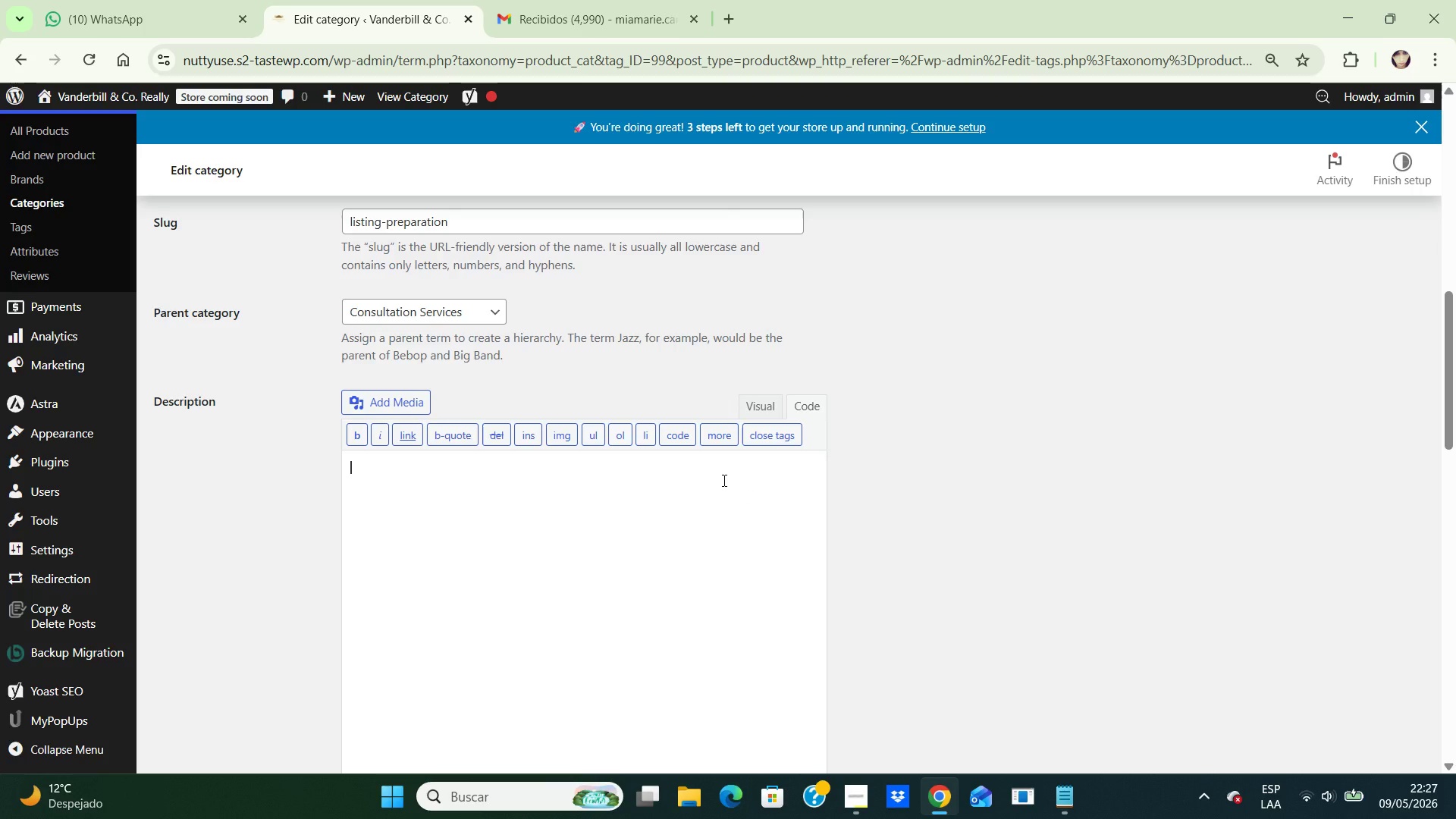 
left_click([723, 480])
 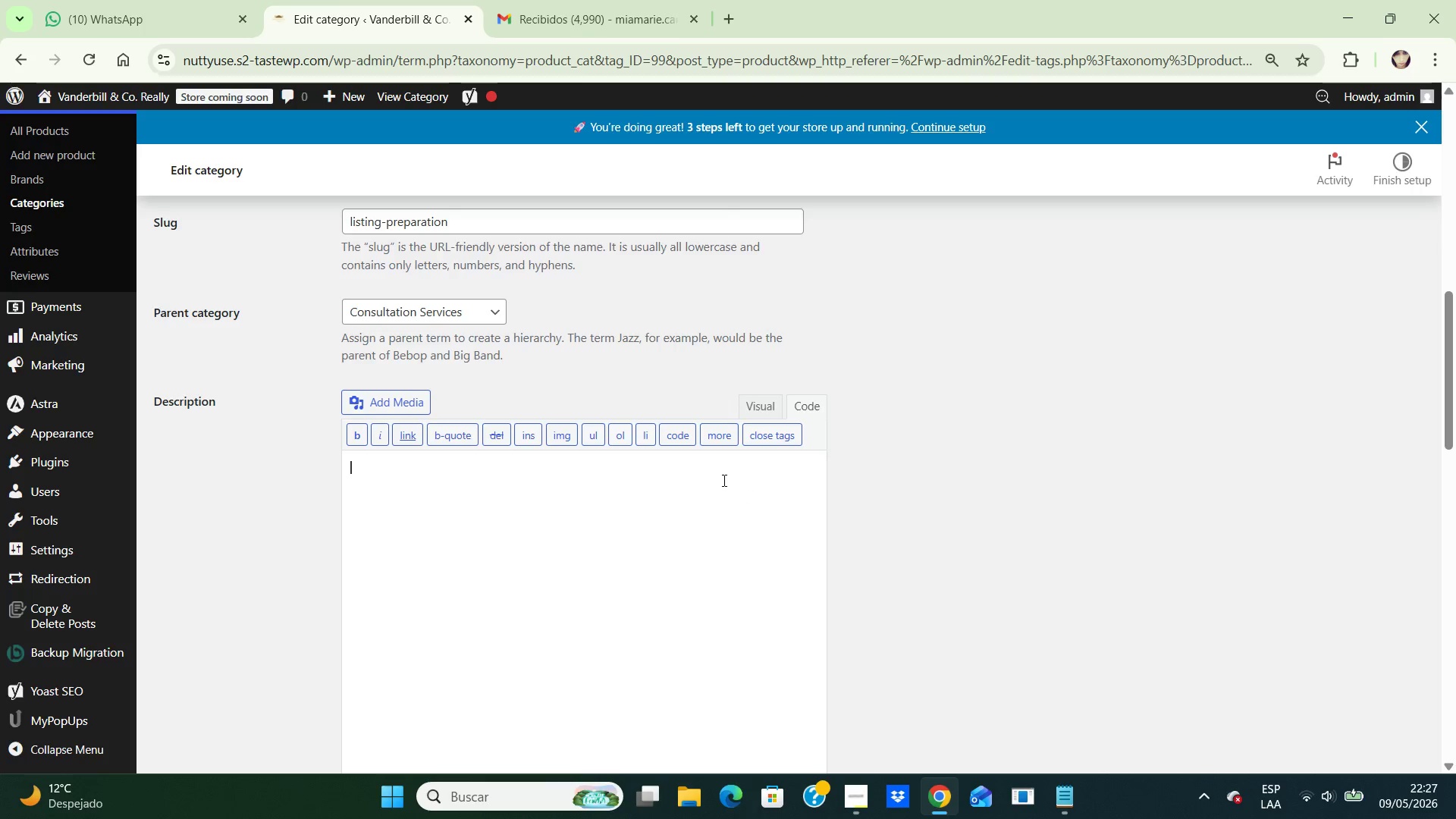 
type(Professonal pre )
key(Backspace)
type(-listing)
 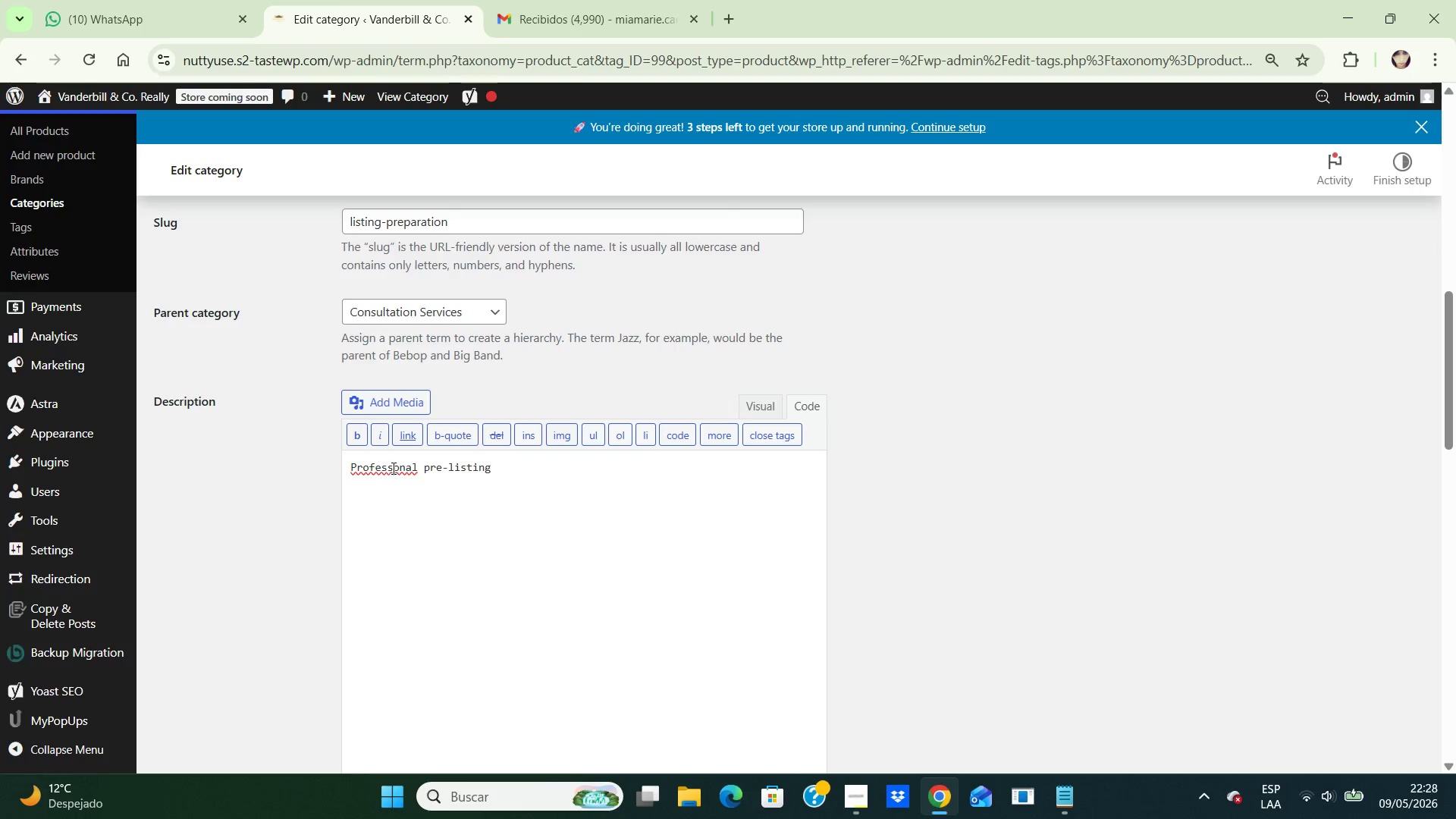 
left_click([392, 468])
 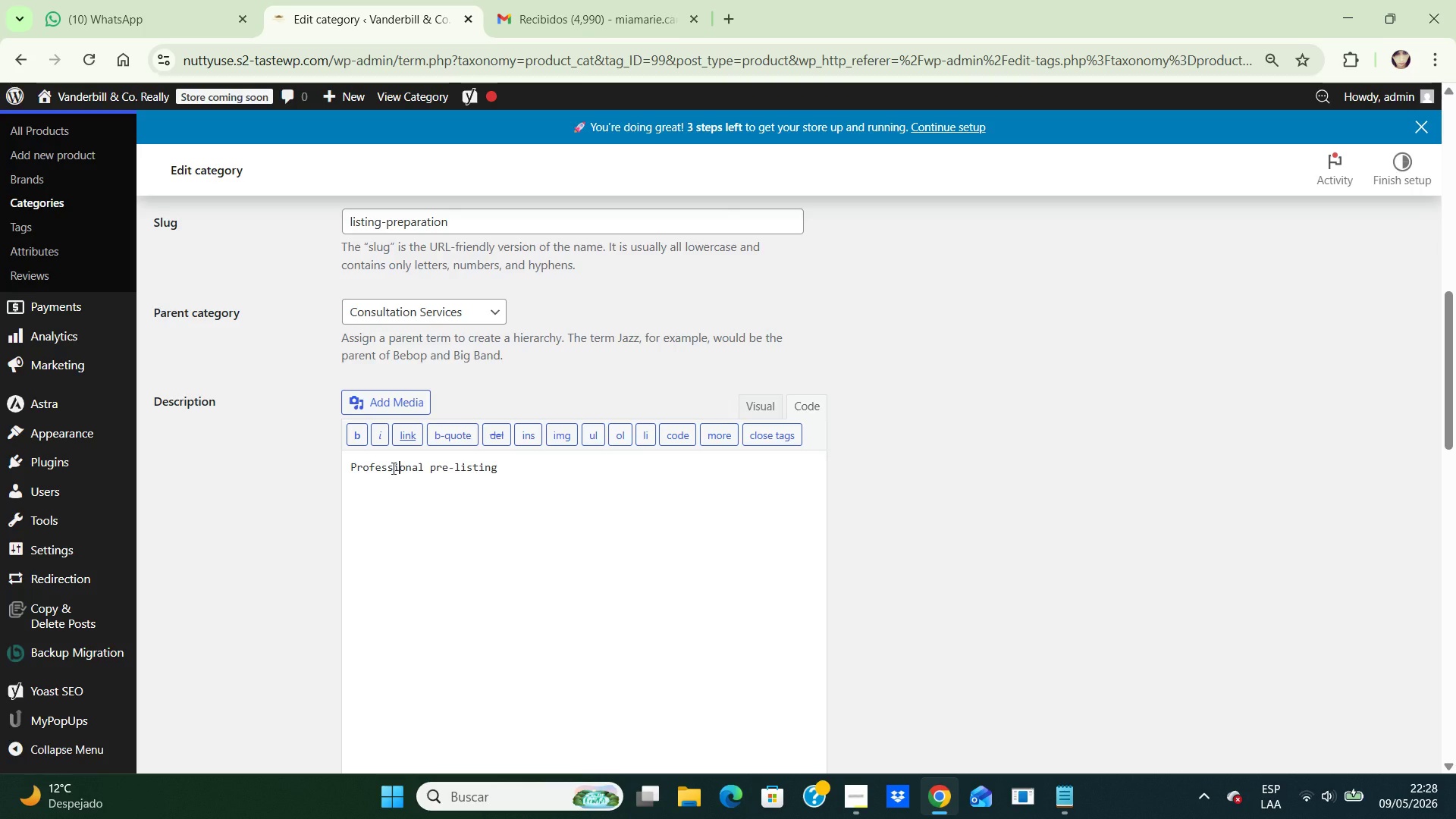 
key(I)
 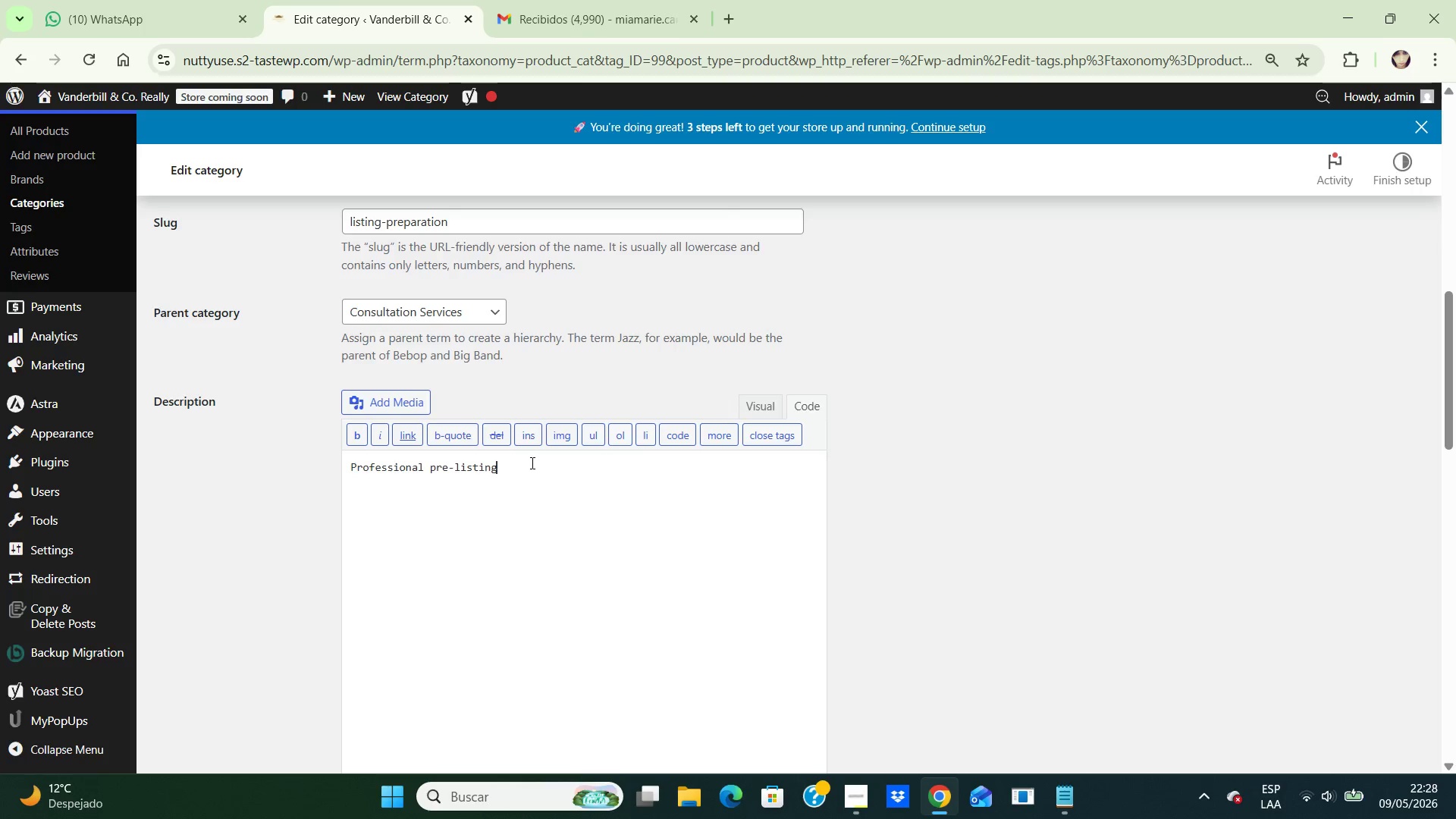 
left_click([531, 463])
 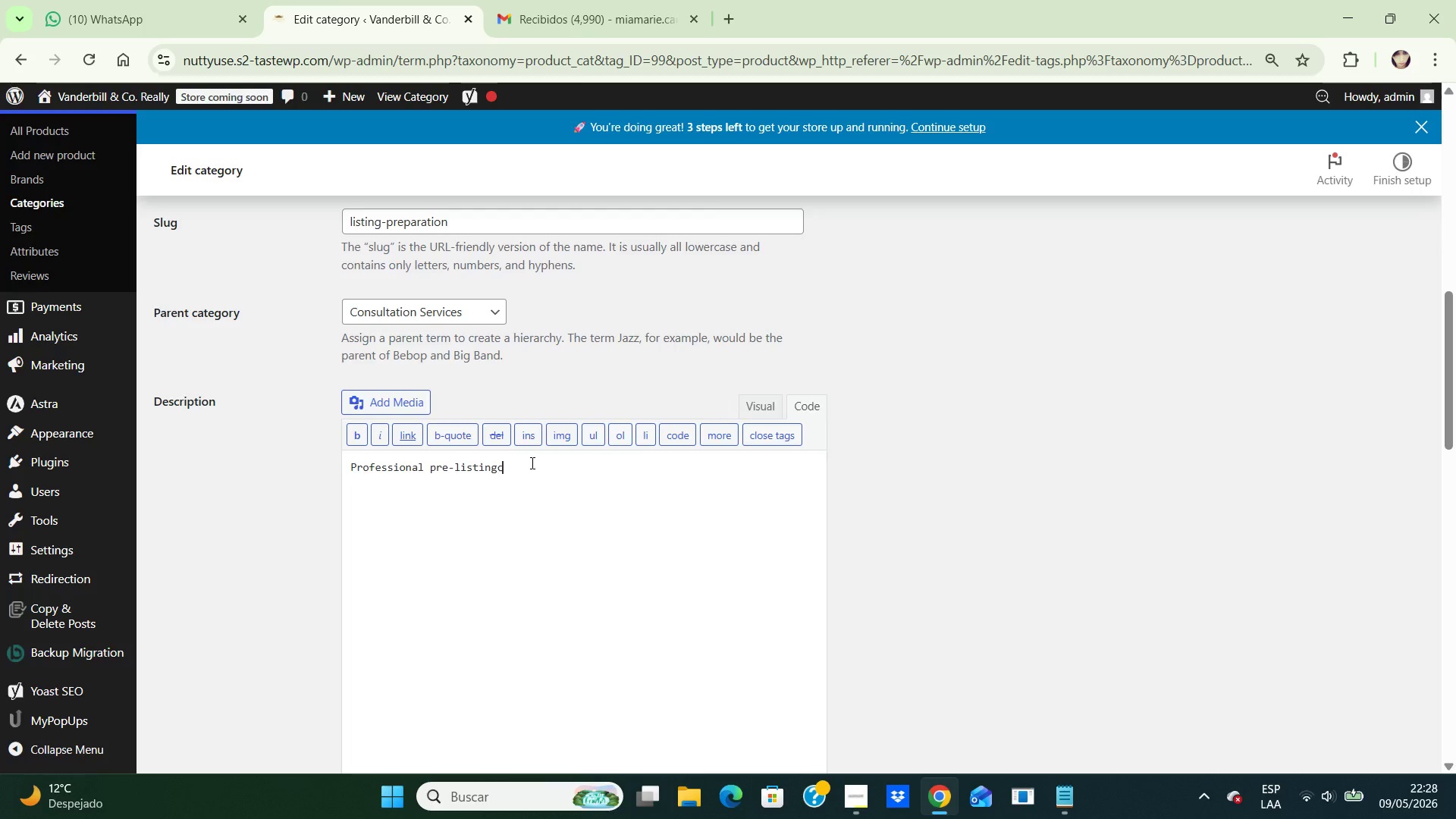 
type(consultations dei)
key(Backspace)
key(Backspace)
key(Backspace)
key(Backspace)
type( consultations designed to help homeowners prepare properties for launch.)
 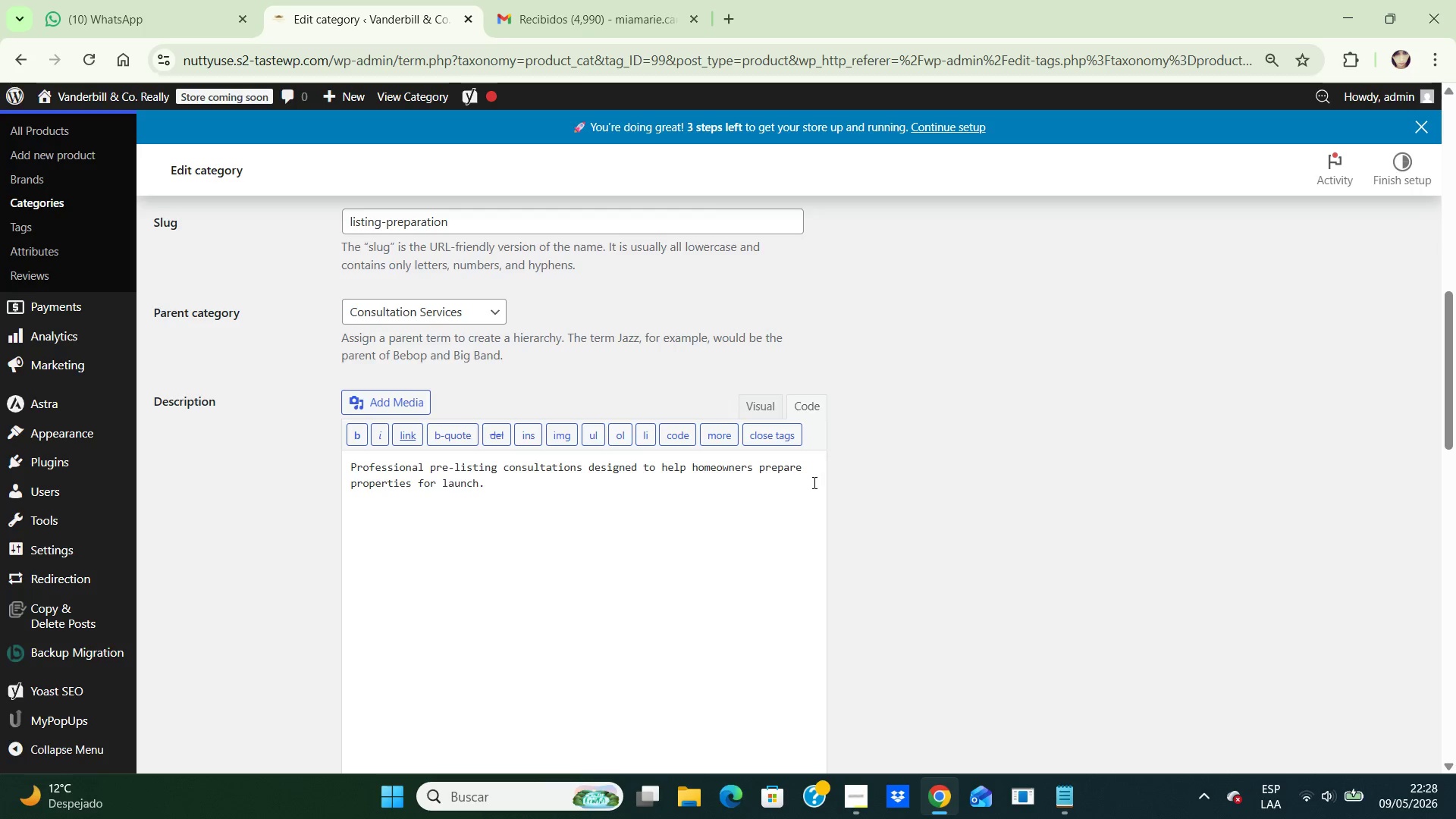 
left_click([933, 521])
 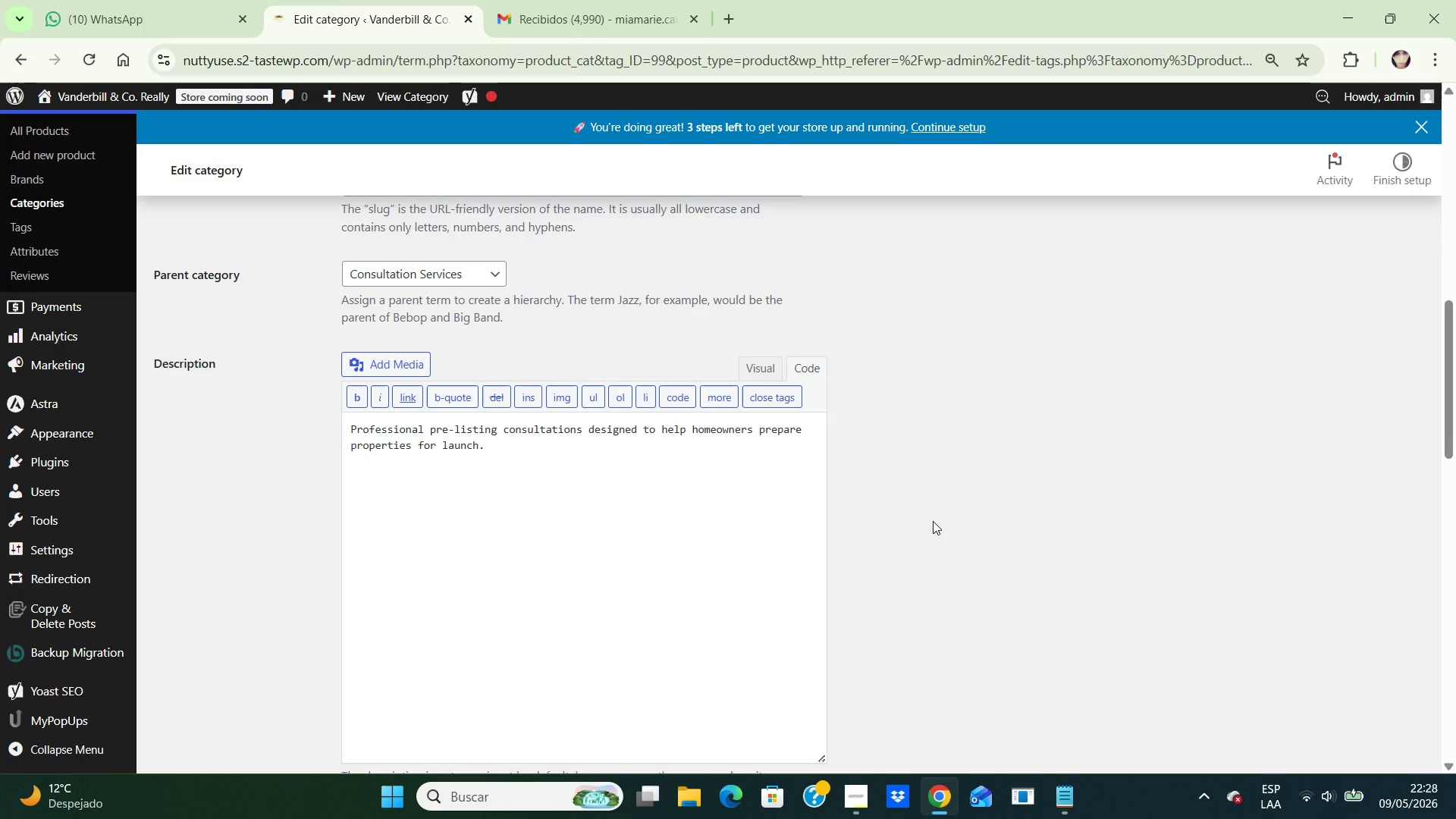 
hold_key(key=ArrowDown, duration=0.98)
 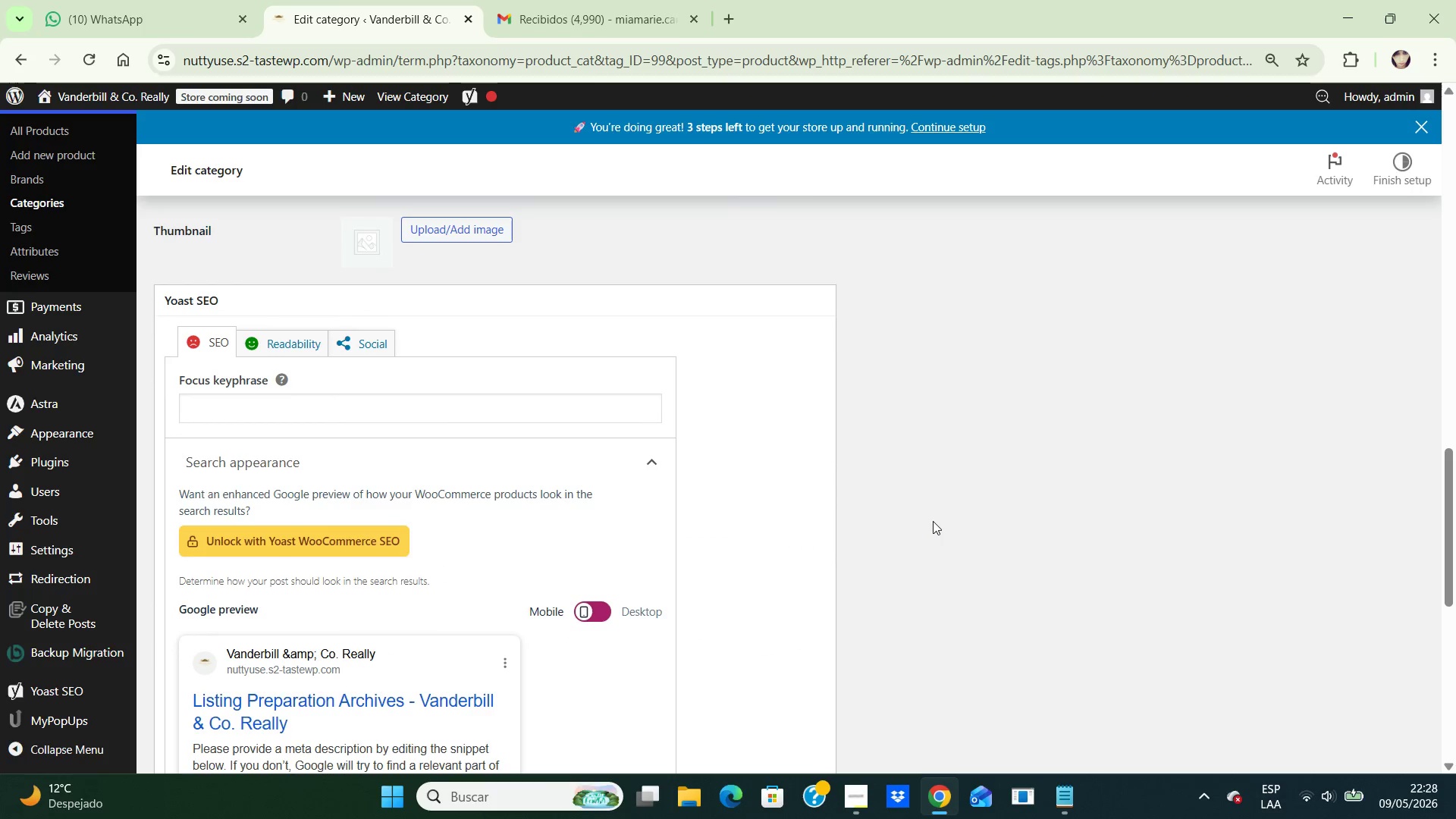 
hold_key(key=ArrowDown, duration=1.22)
 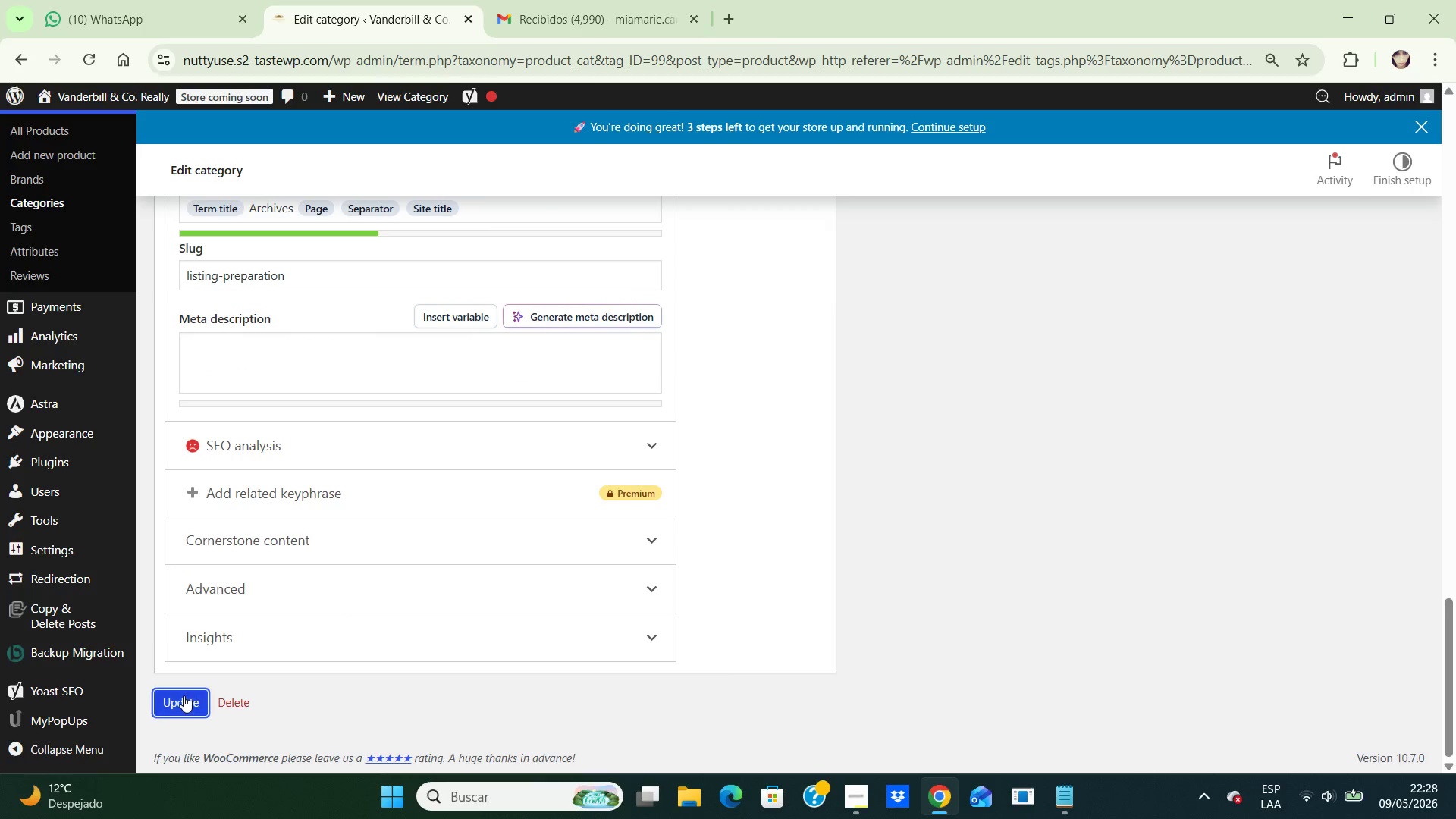 
left_click([184, 695])
 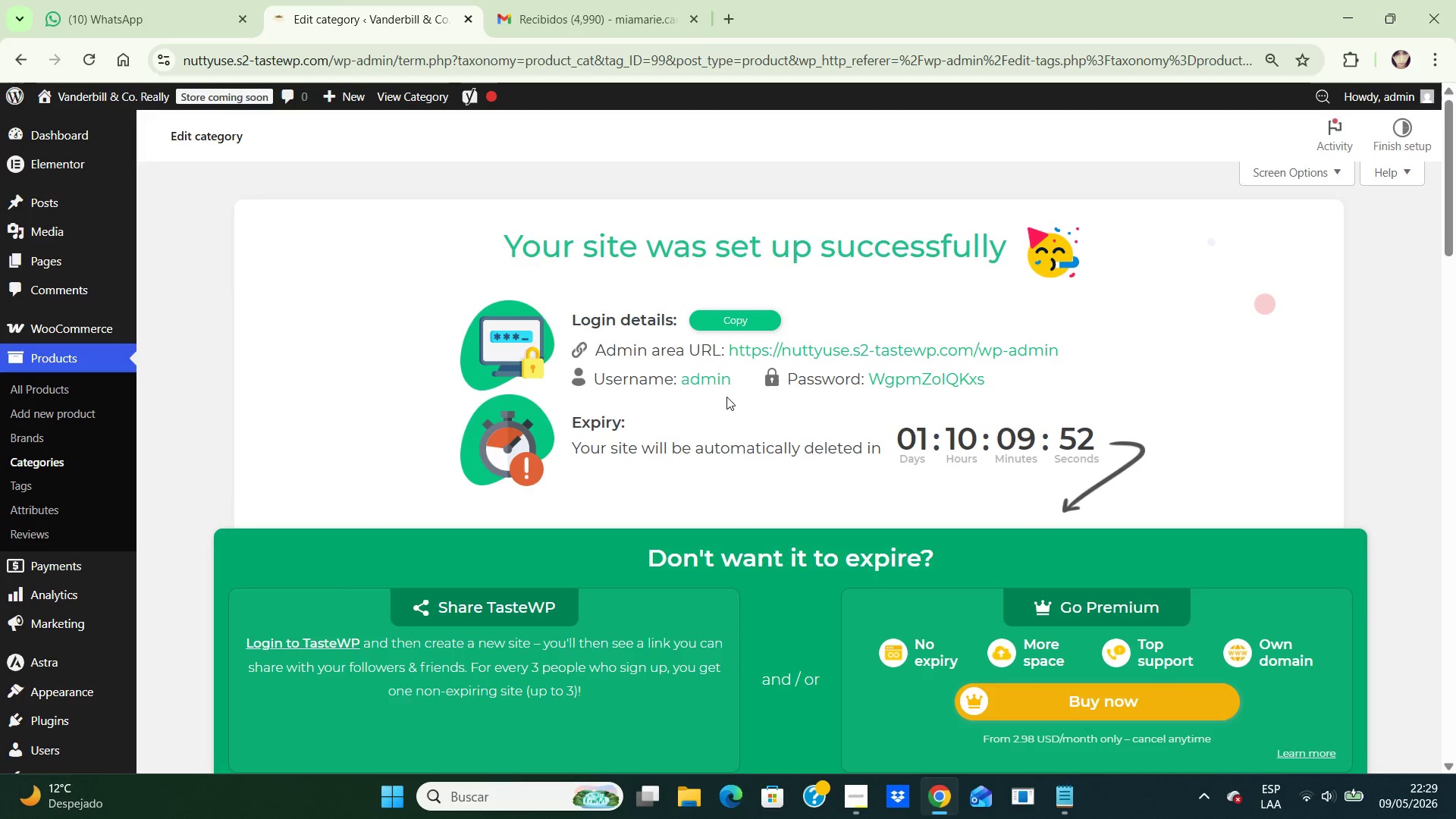 
wait(5.03)
 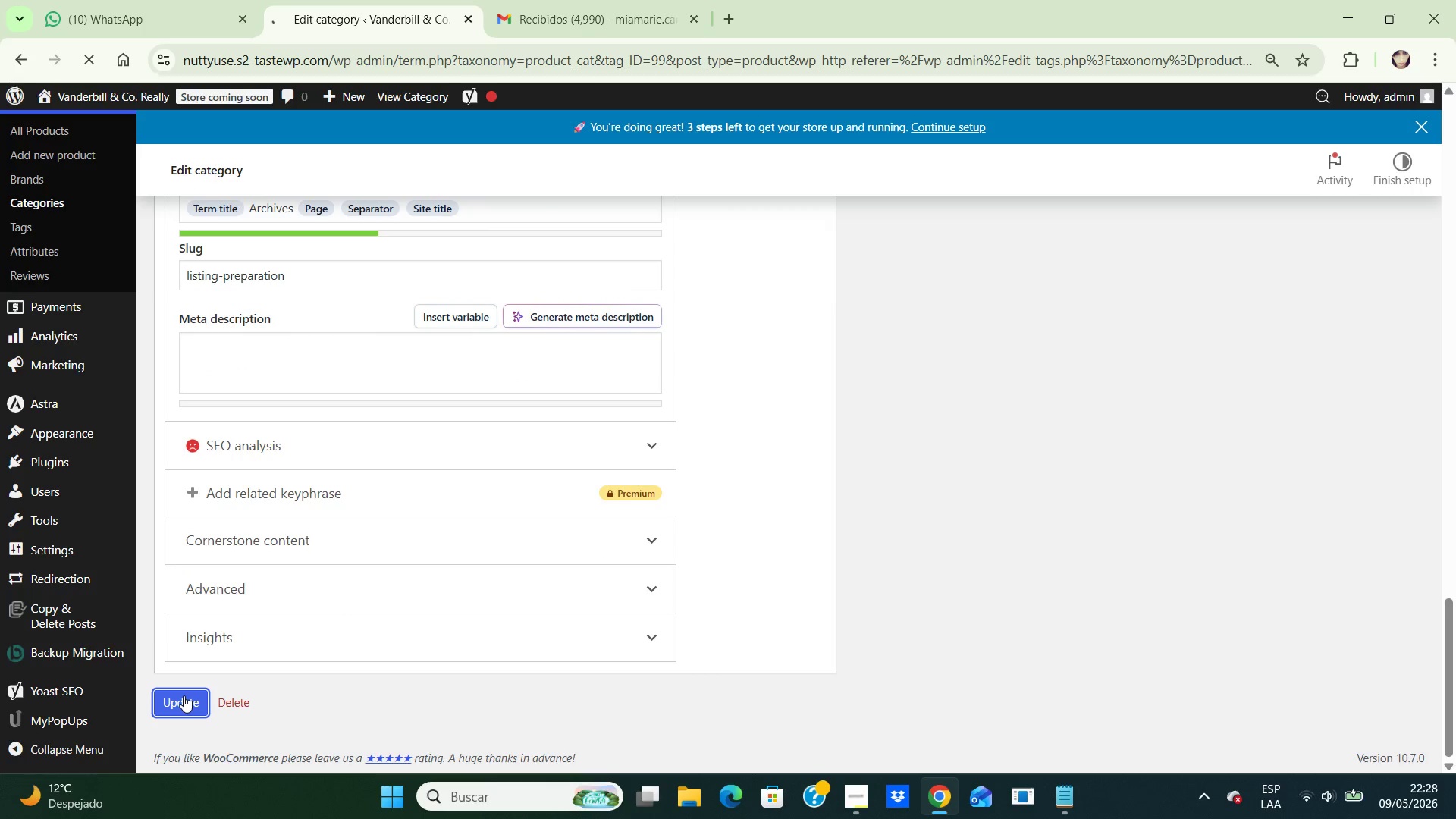 
left_click([1184, 373])
 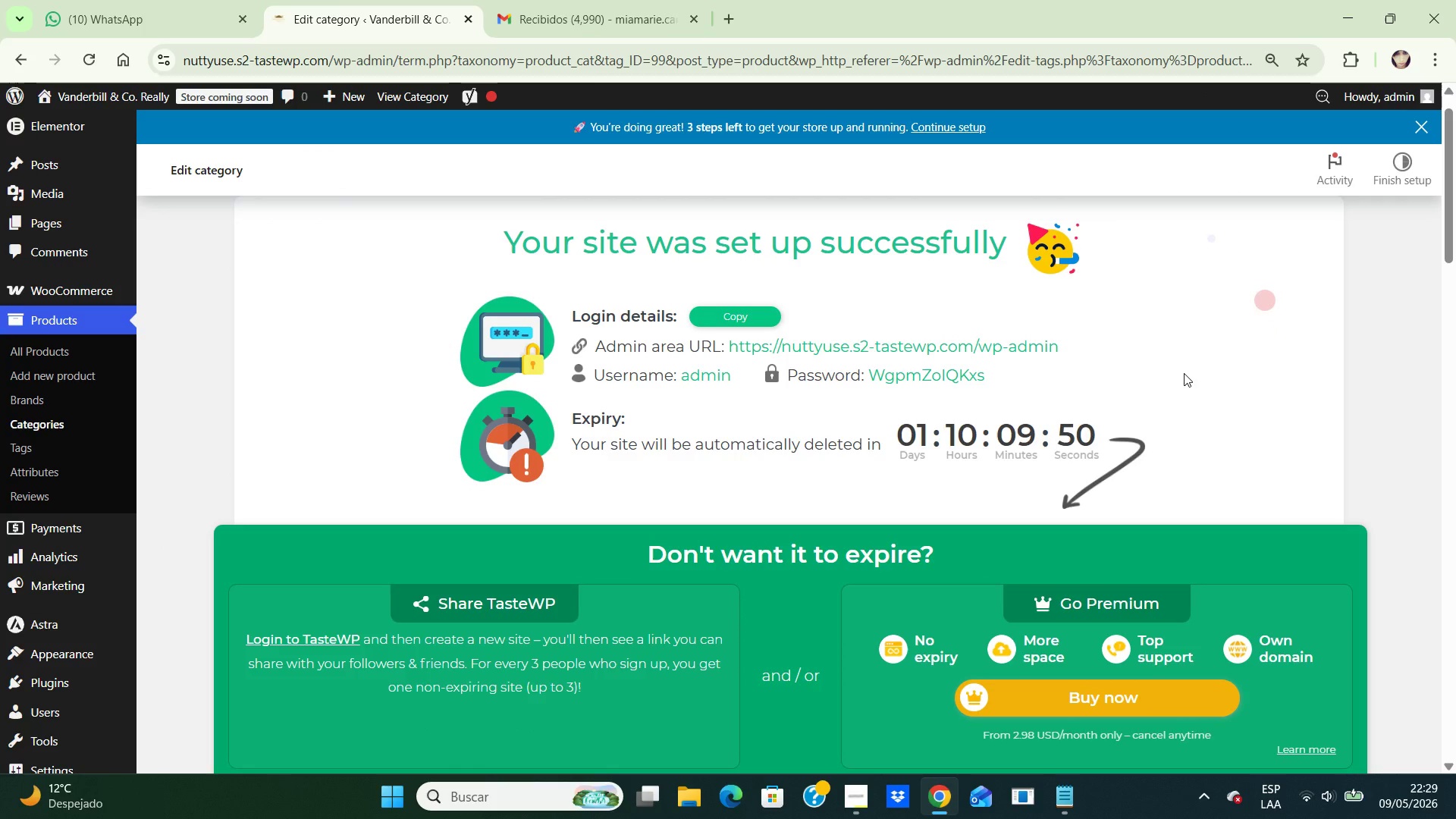 
hold_key(key=ArrowDown, duration=1.3)
 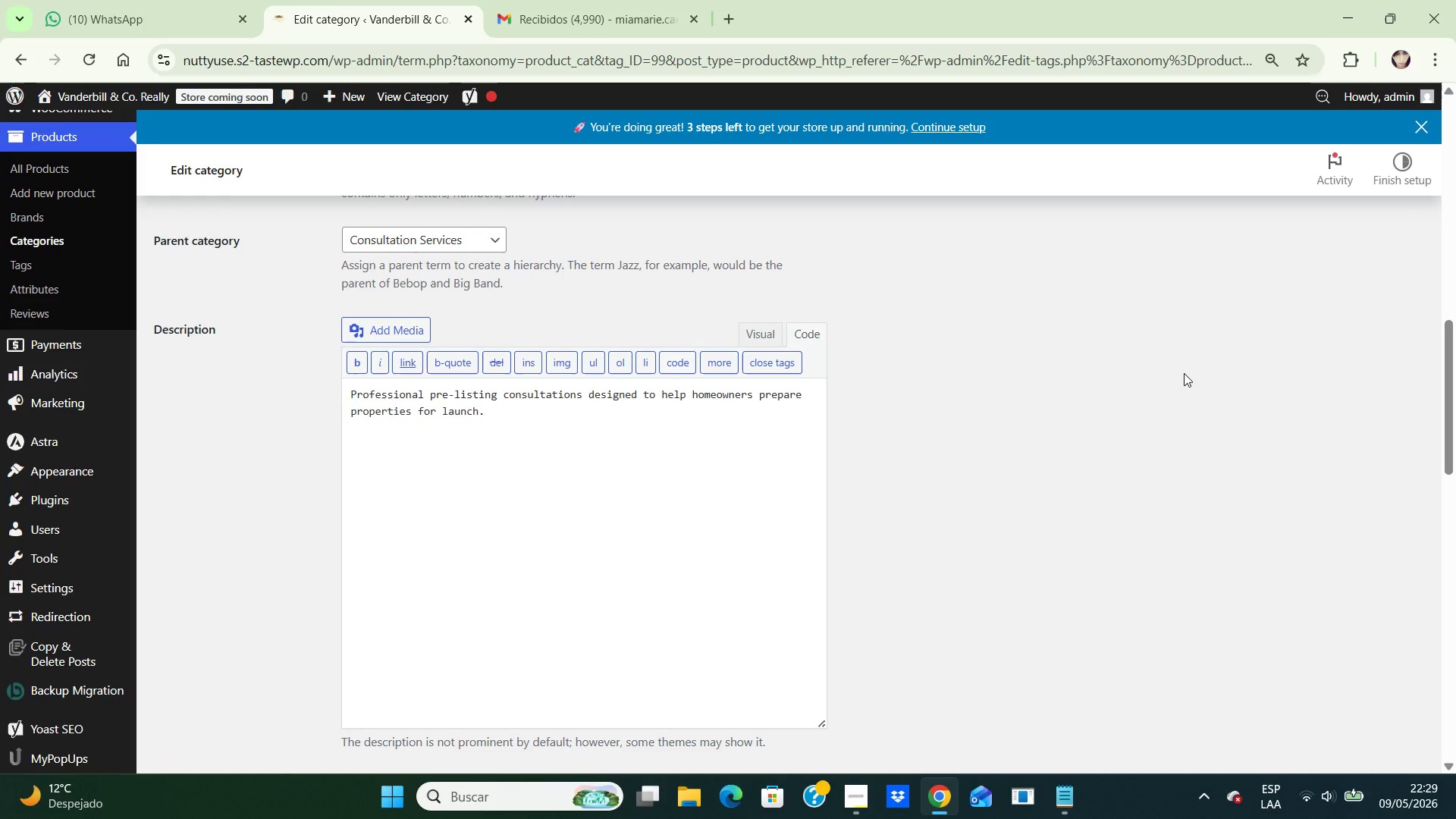 
hold_key(key=ArrowUp, duration=0.69)
 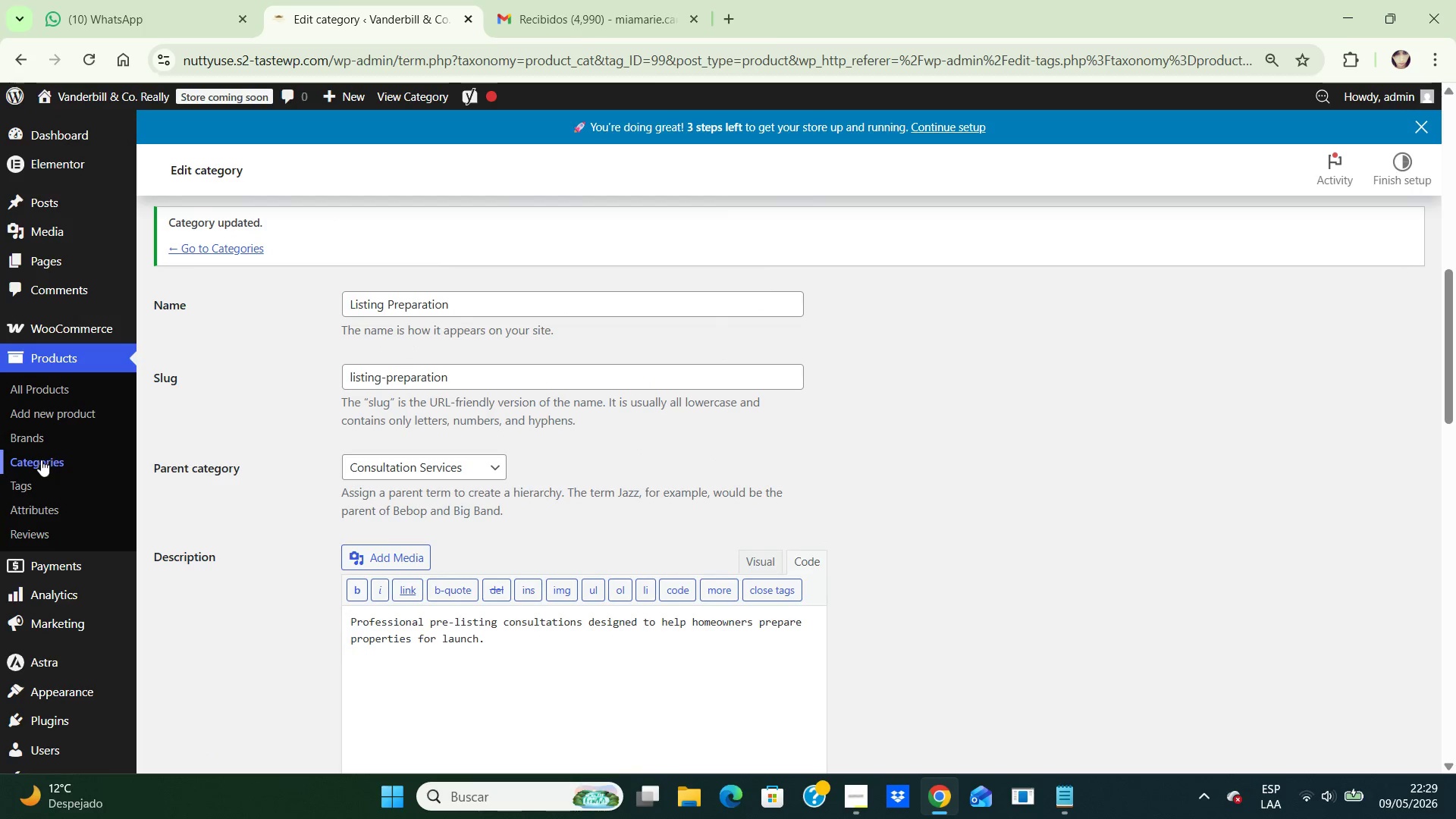 
left_click([42, 458])
 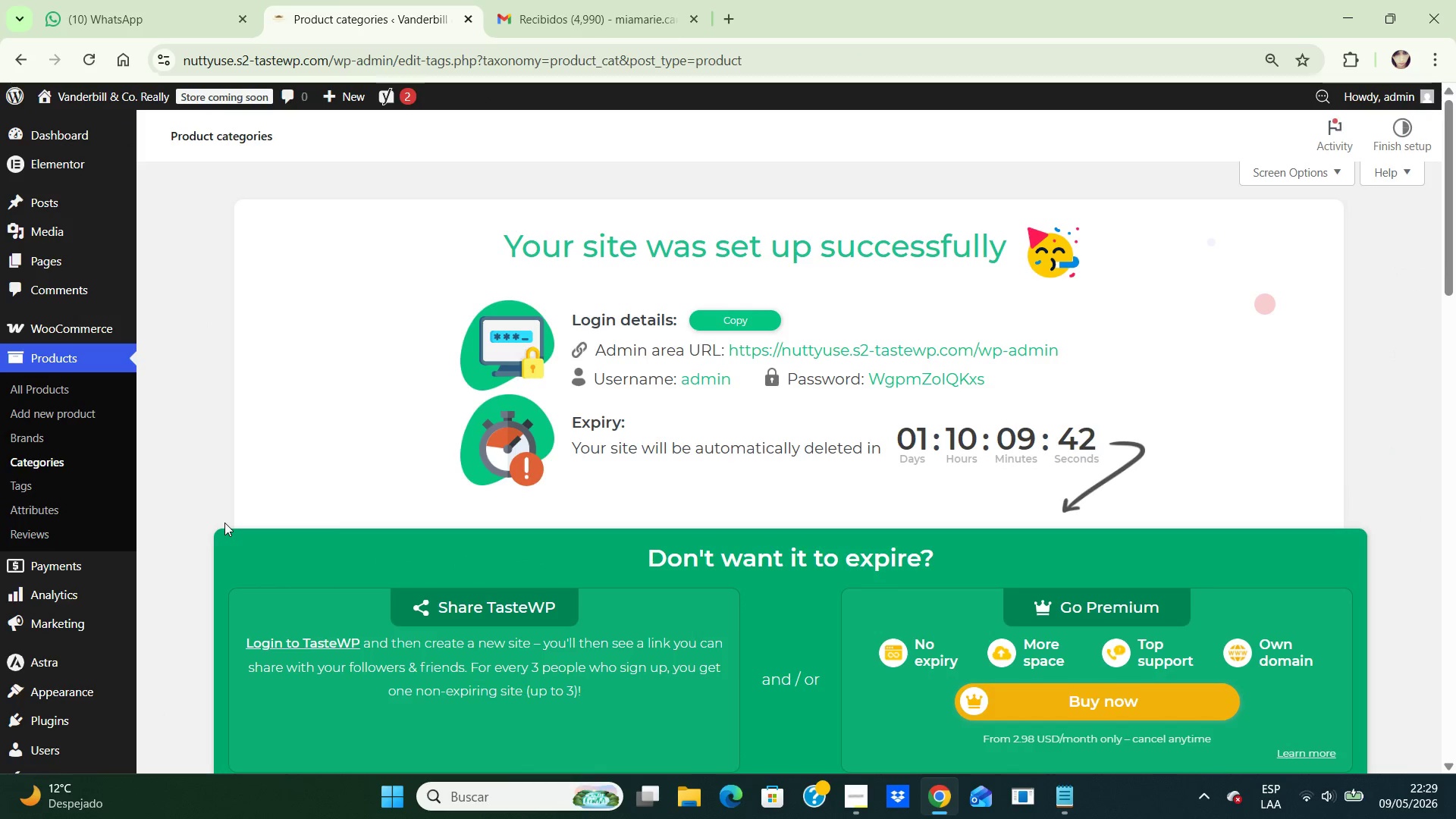 
left_click([243, 482])
 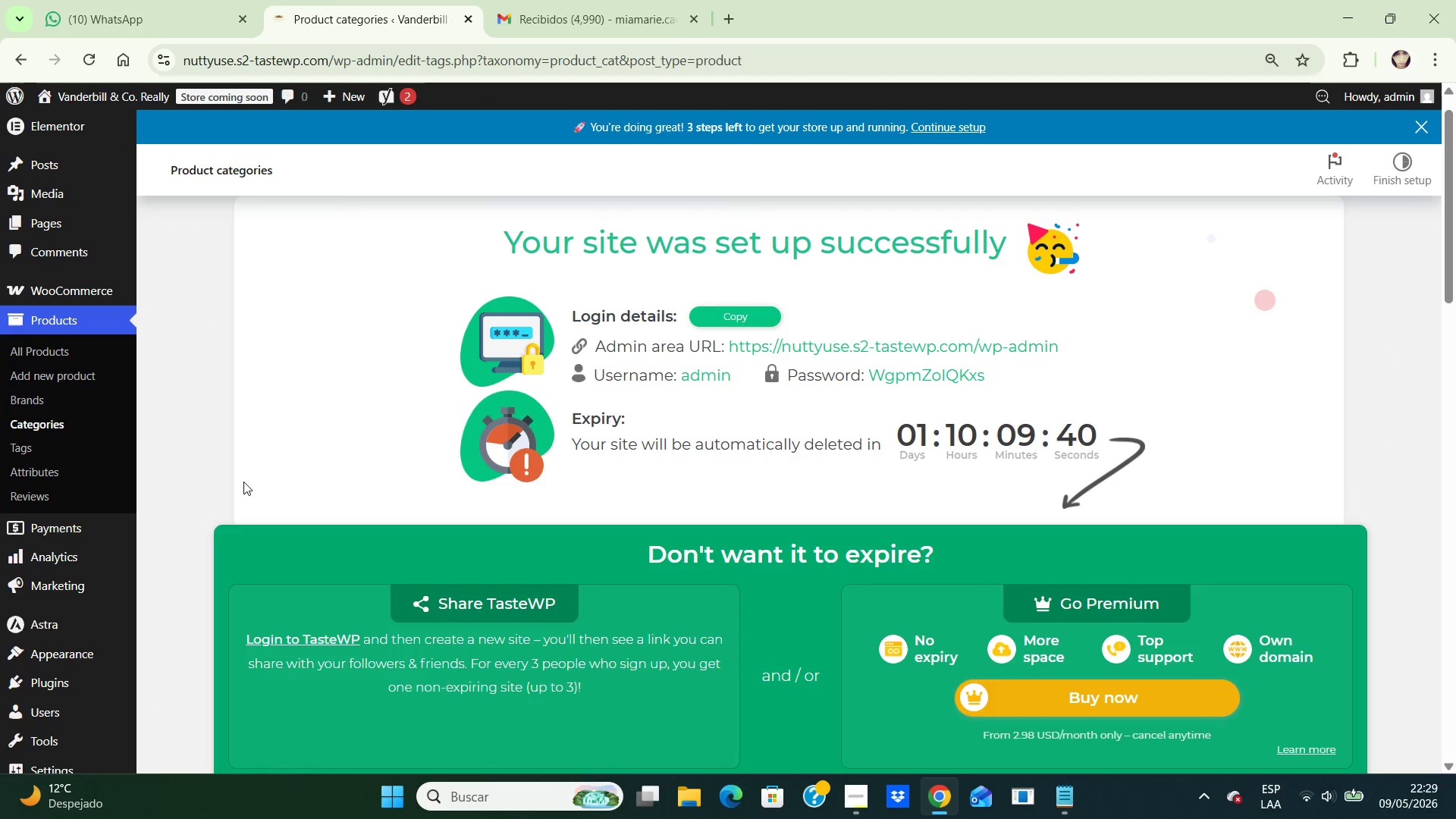 
hold_key(key=ArrowDown, duration=1.38)
 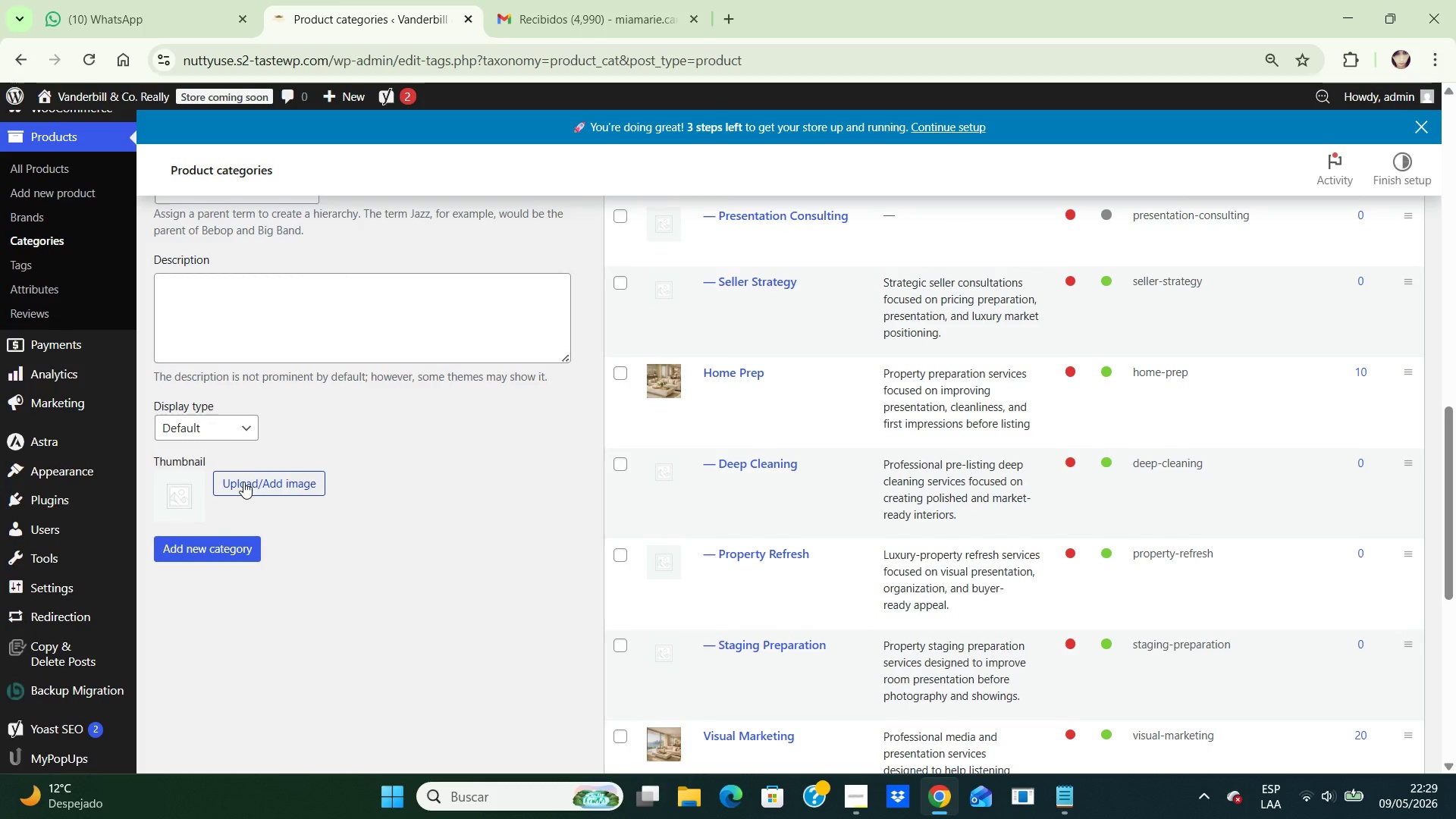 
hold_key(key=ArrowUp, duration=0.66)
 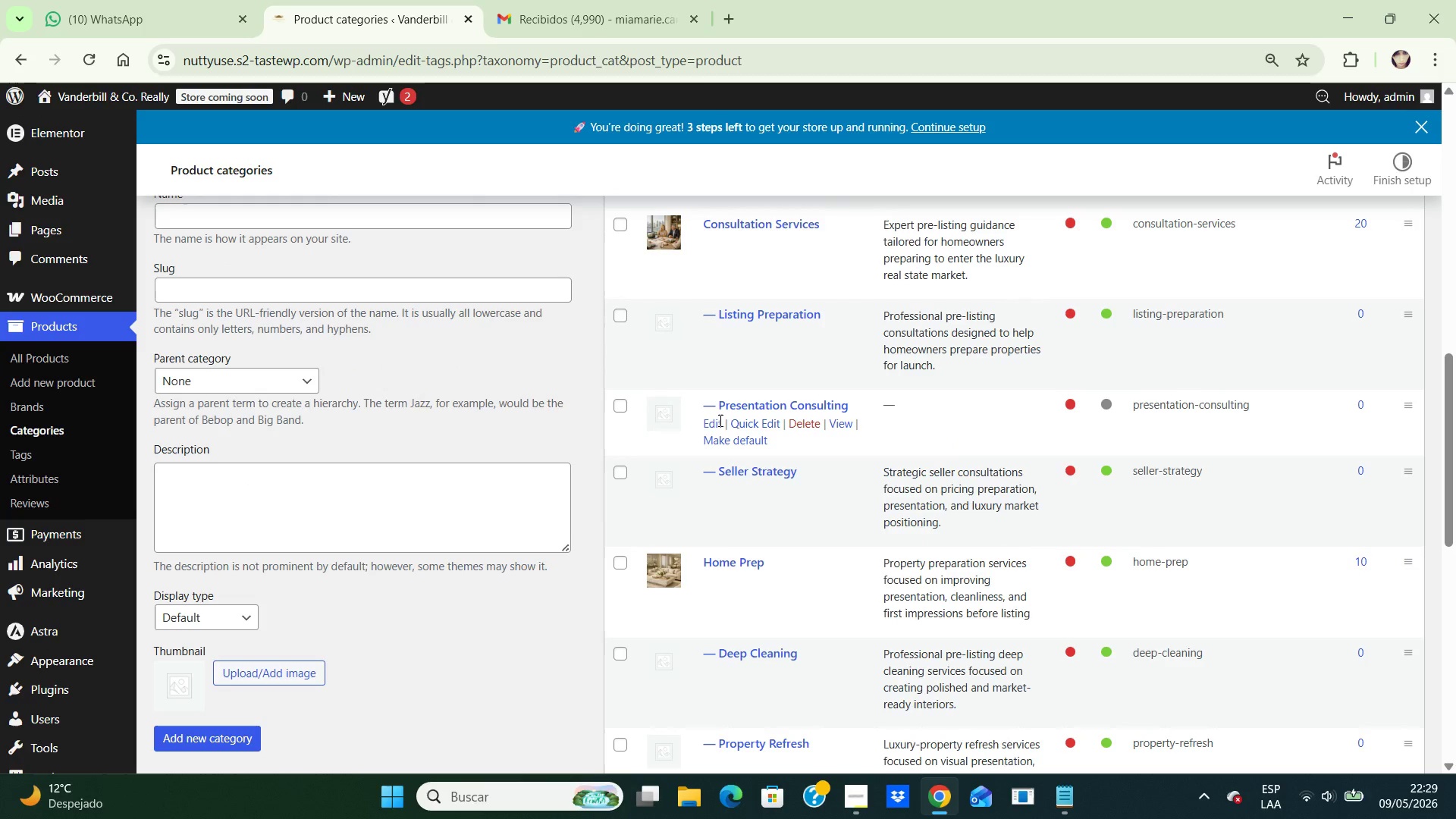 
wait(5.05)
 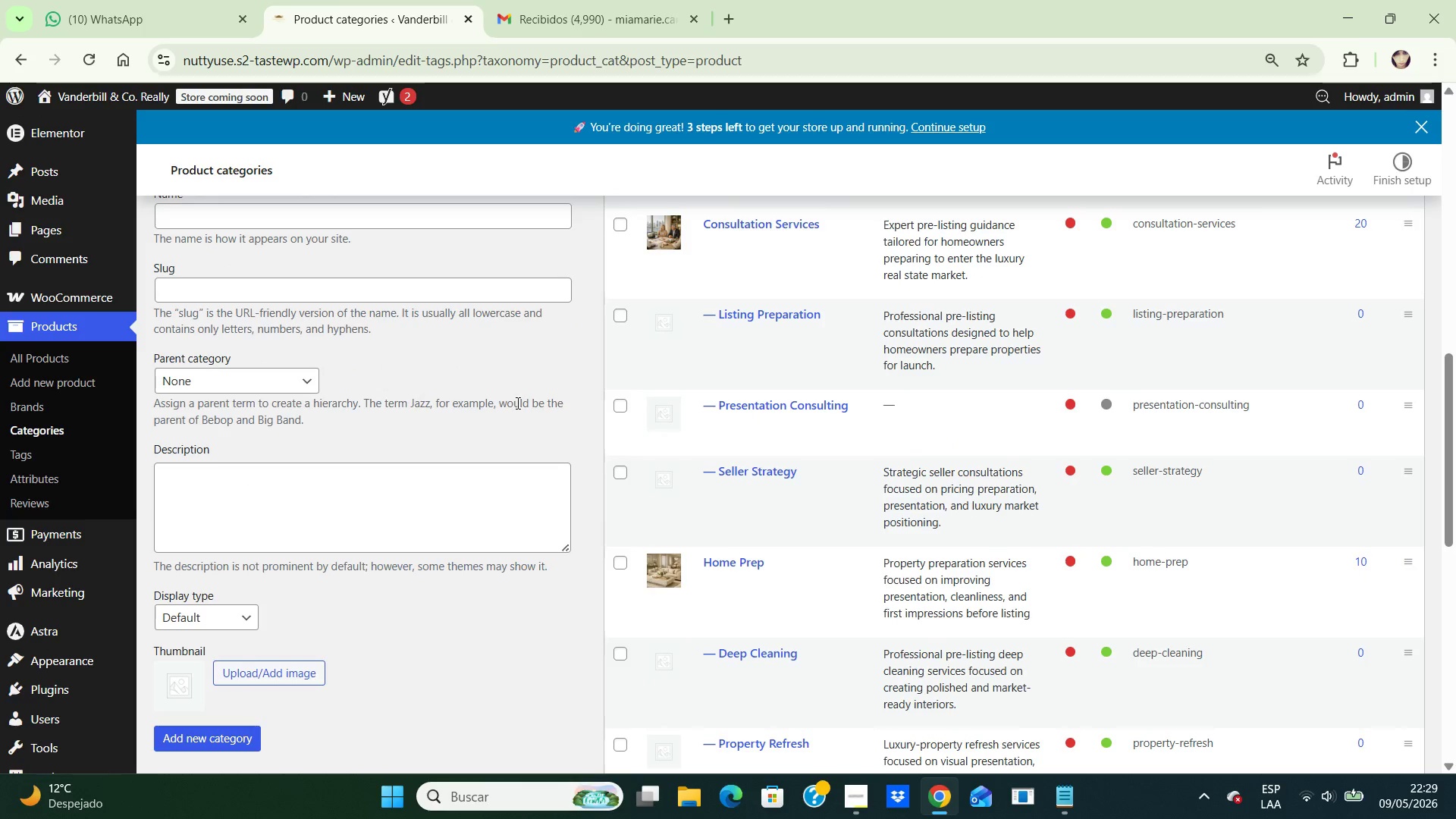 
left_click([704, 423])
 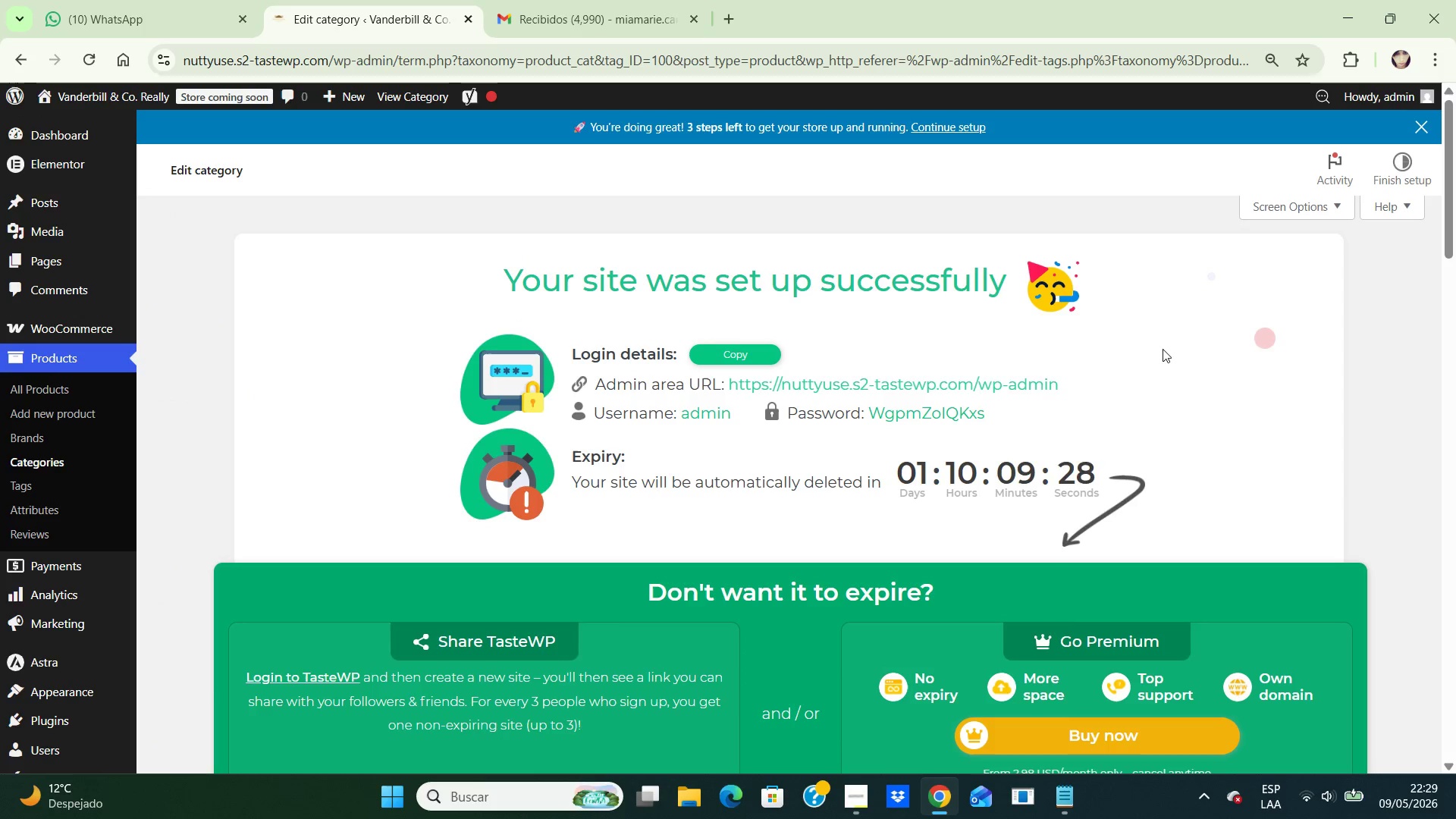 
left_click([1194, 455])
 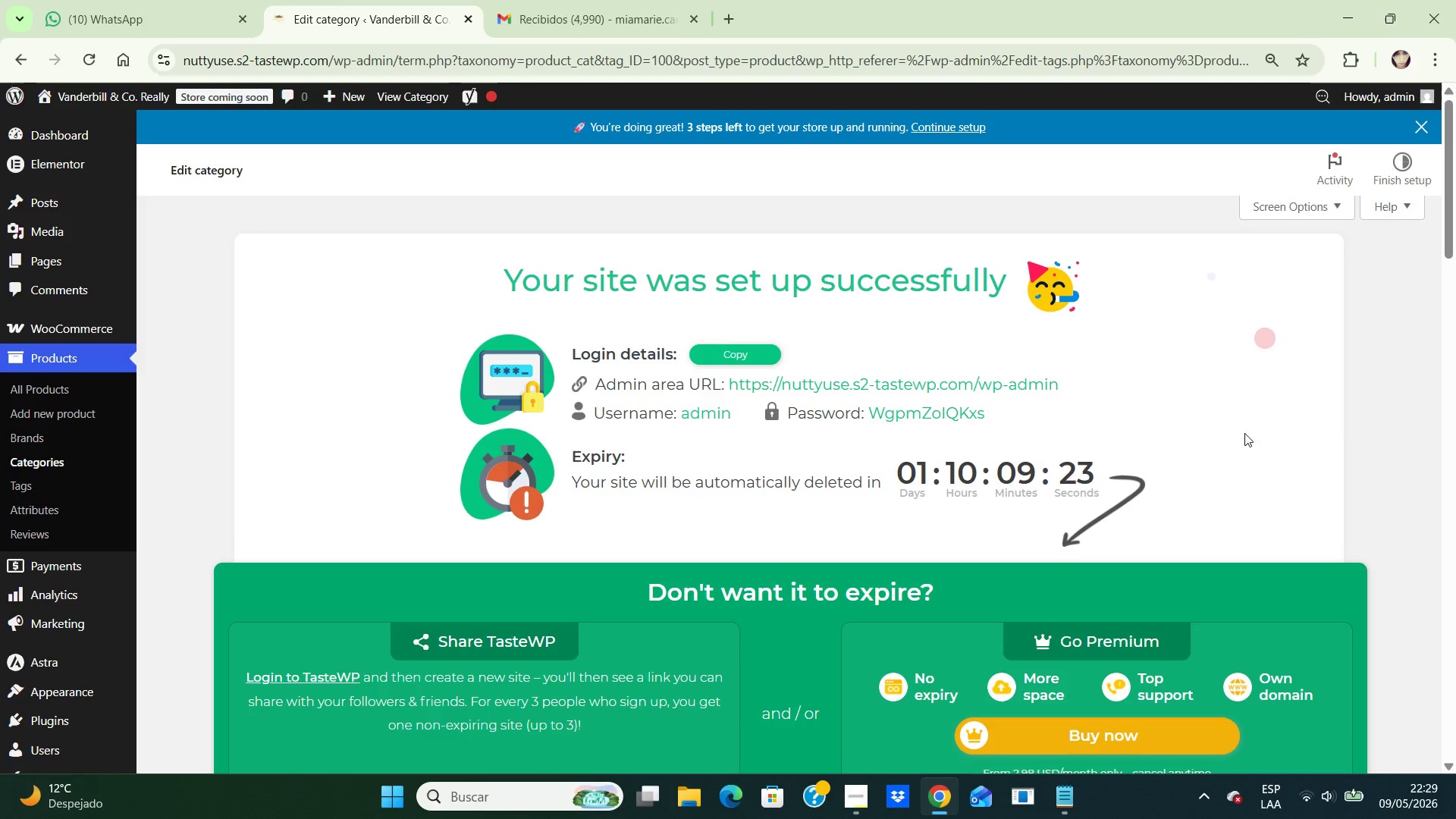 
left_click([1393, 410])
 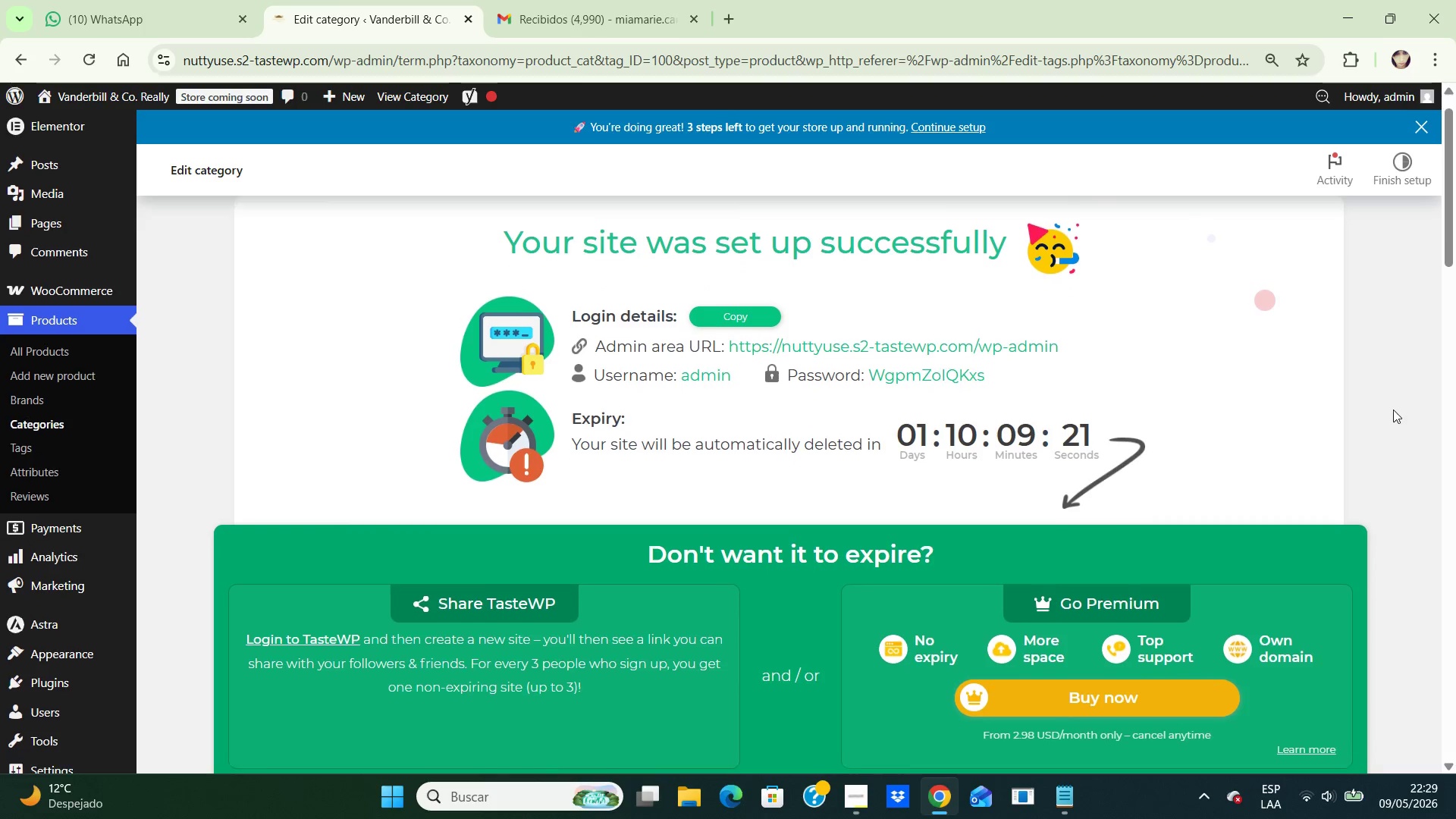 
hold_key(key=ArrowDown, duration=1.19)
 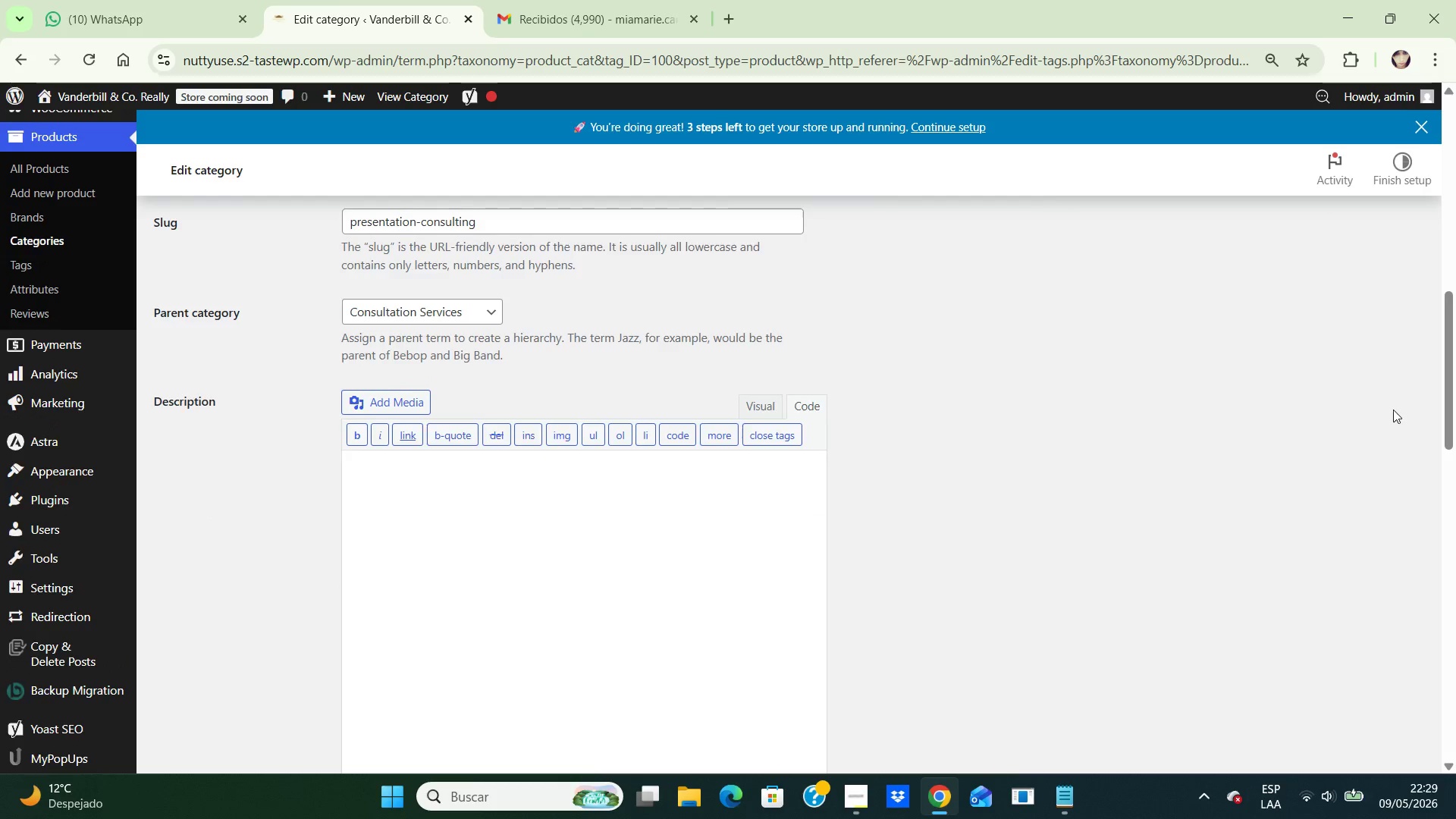 
key(ArrowUp)
 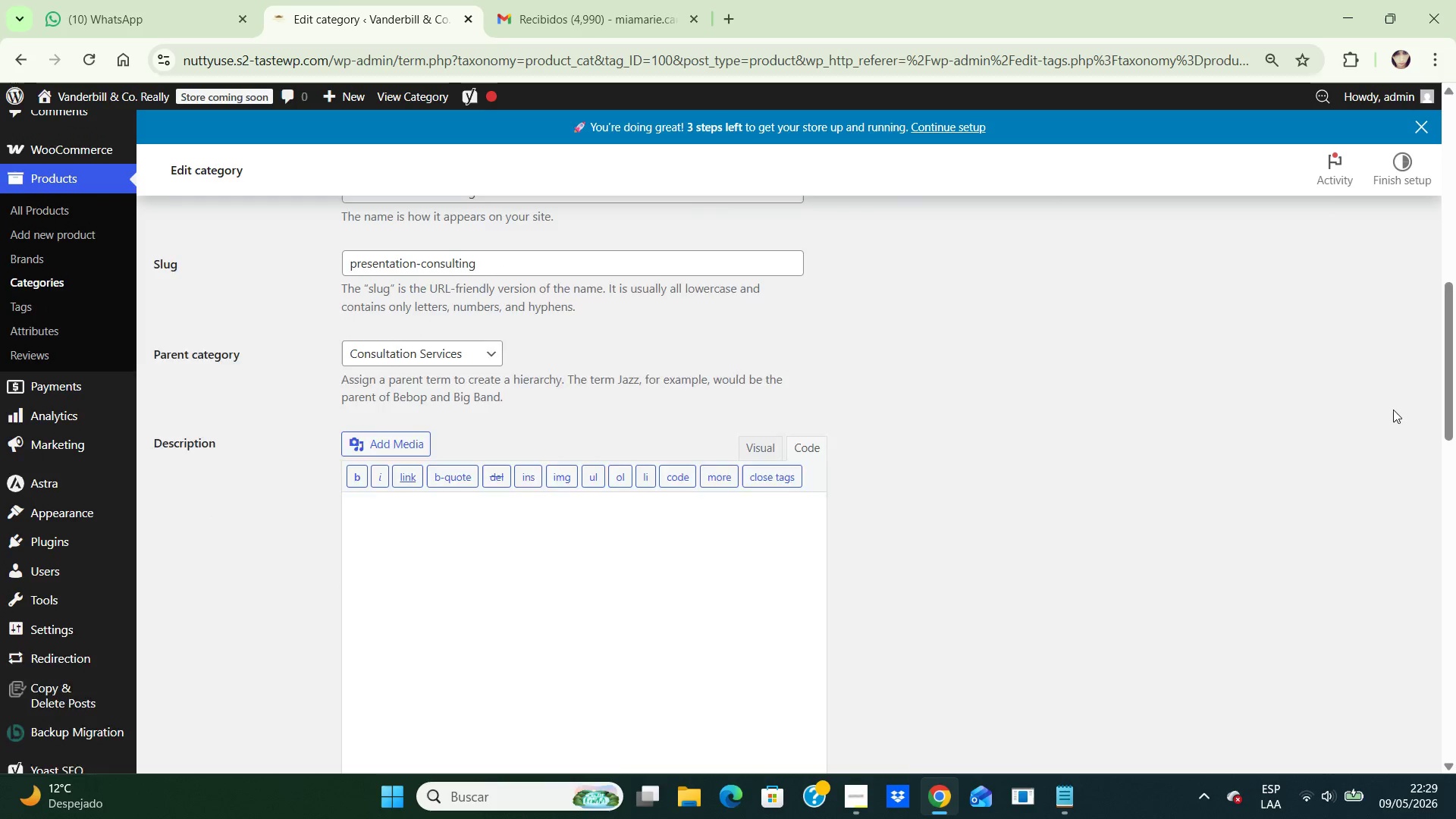 
key(ArrowUp)
 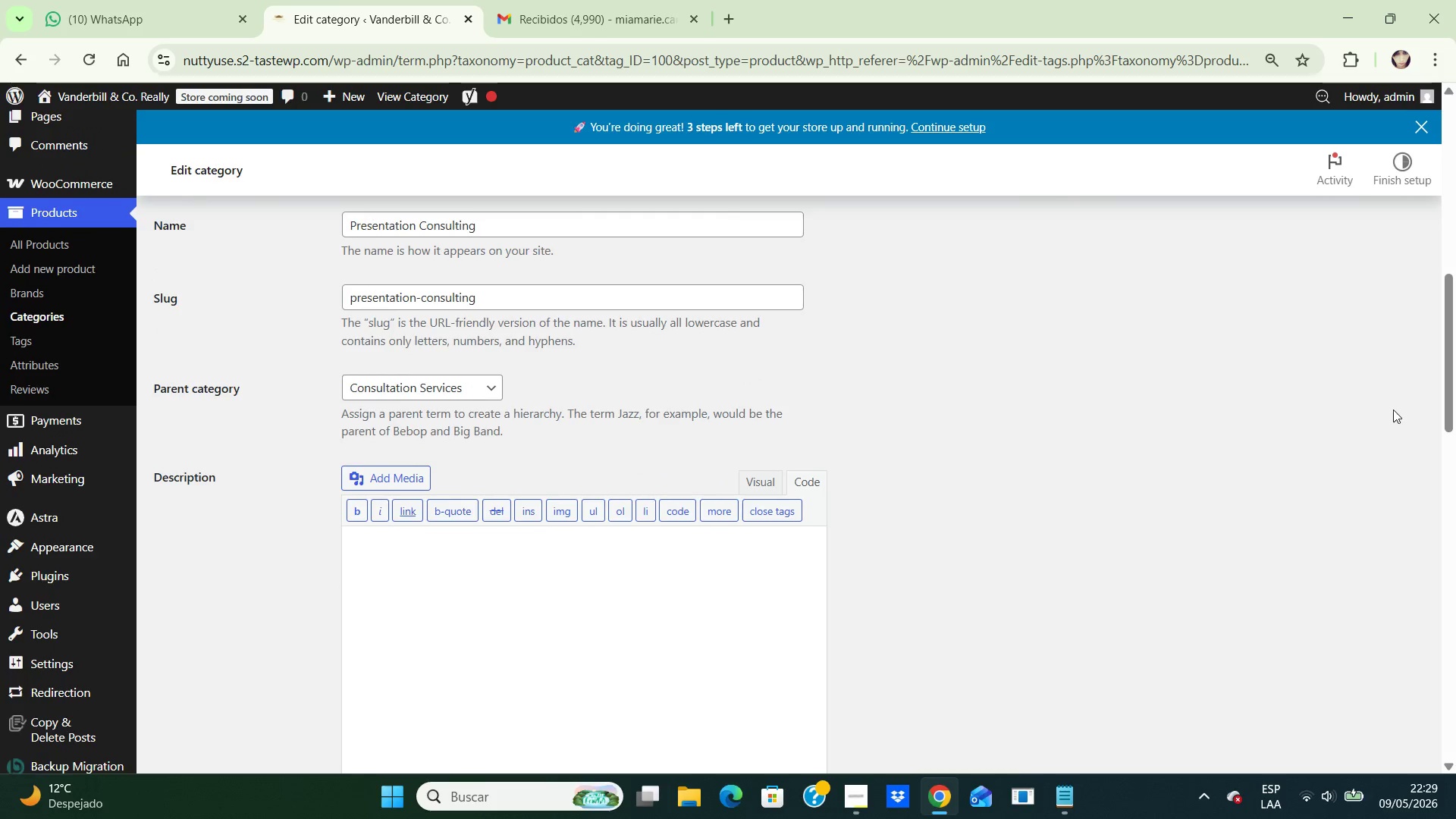 
key(ArrowUp)
 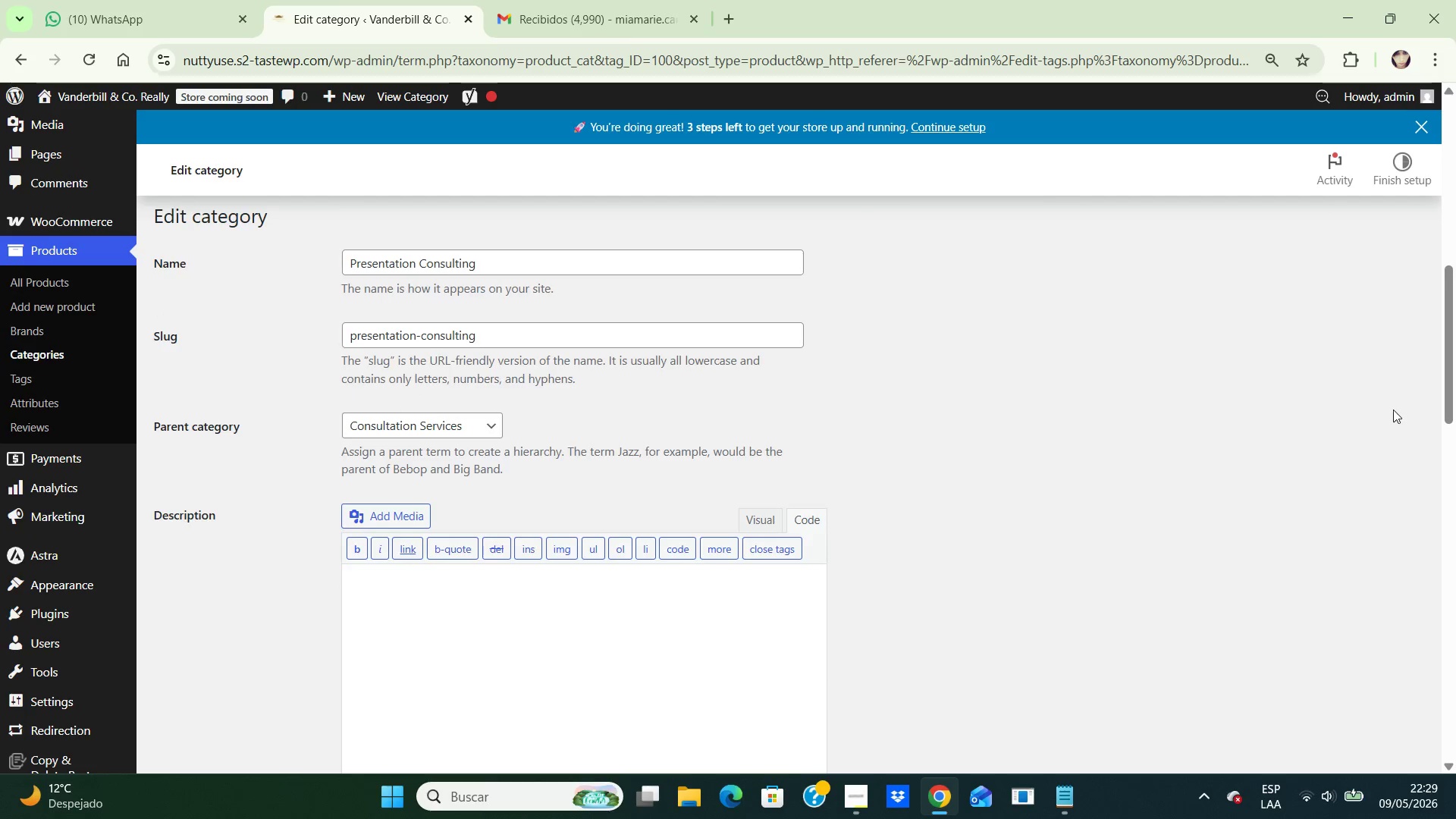 
key(ArrowUp)
 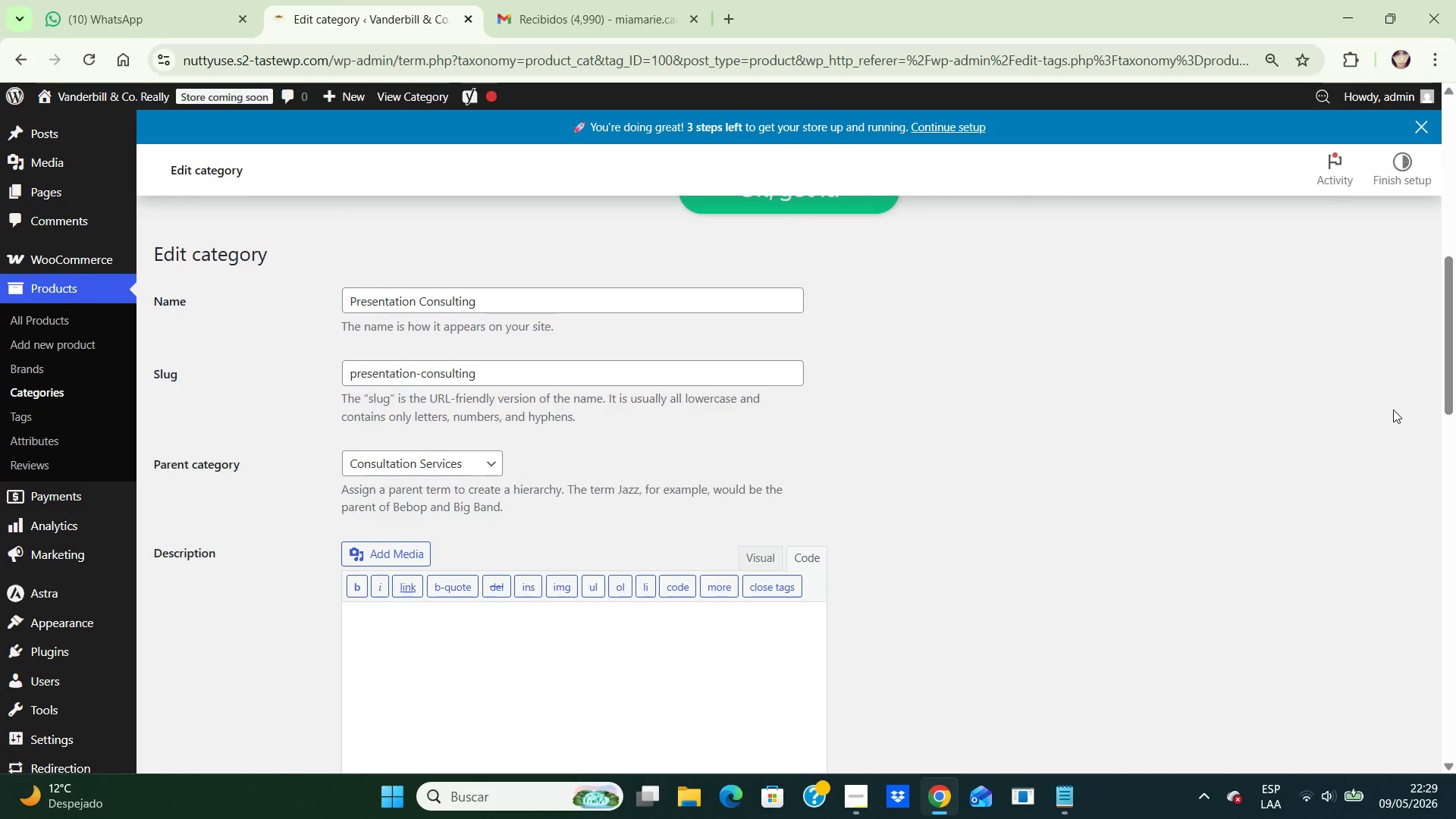 
key(ArrowUp)
 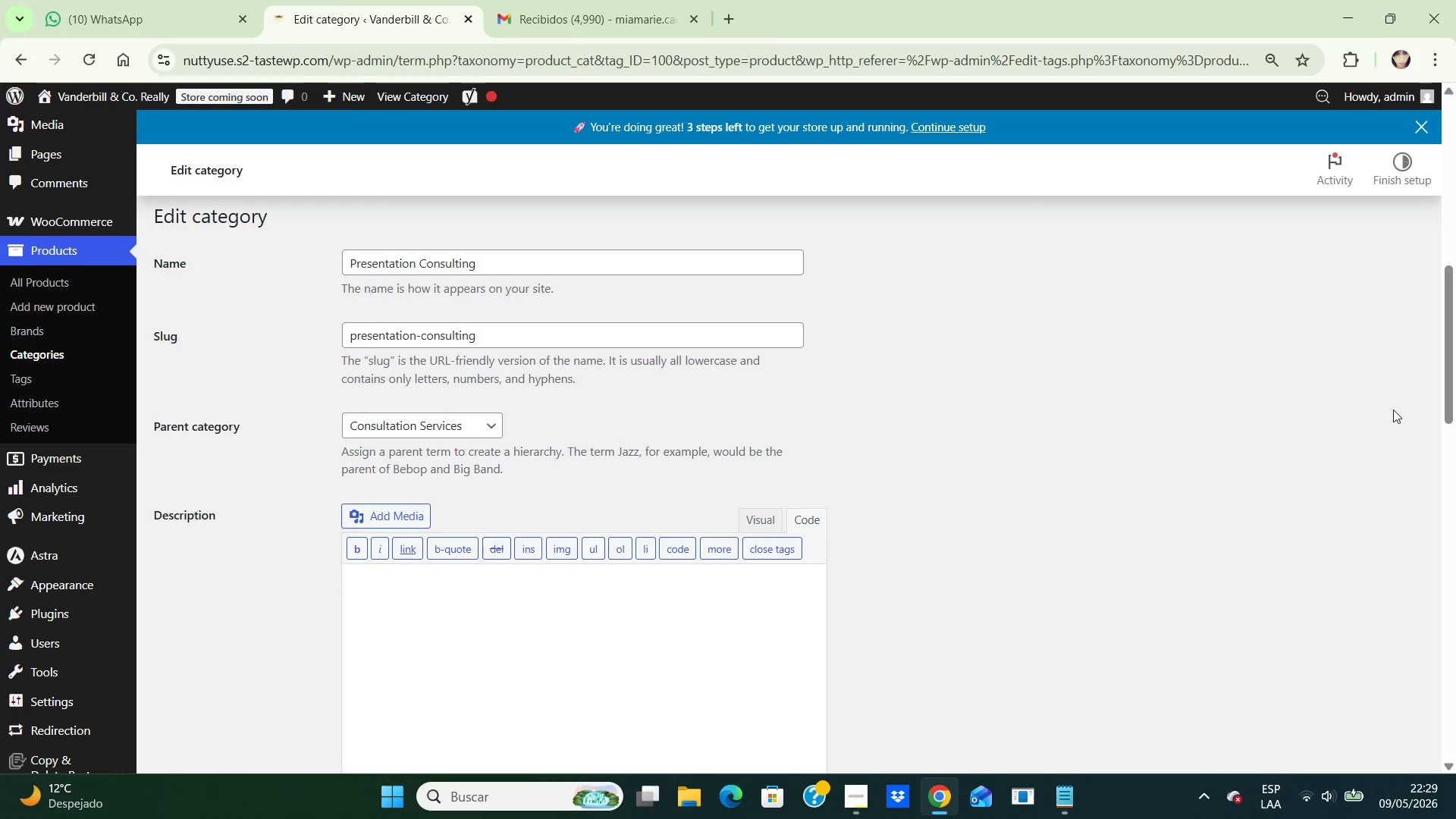 
key(ArrowDown)
 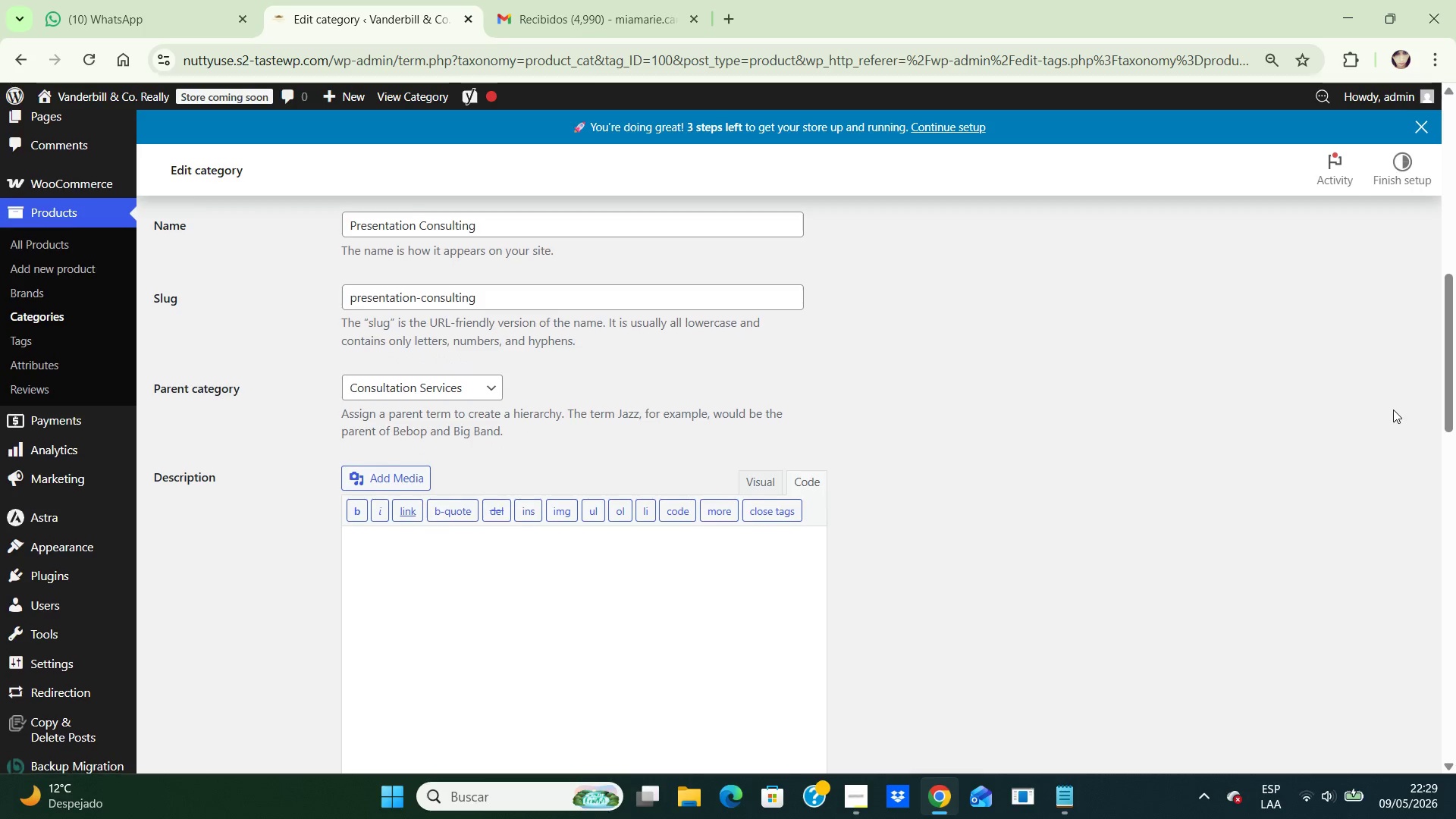 
key(ArrowDown)
 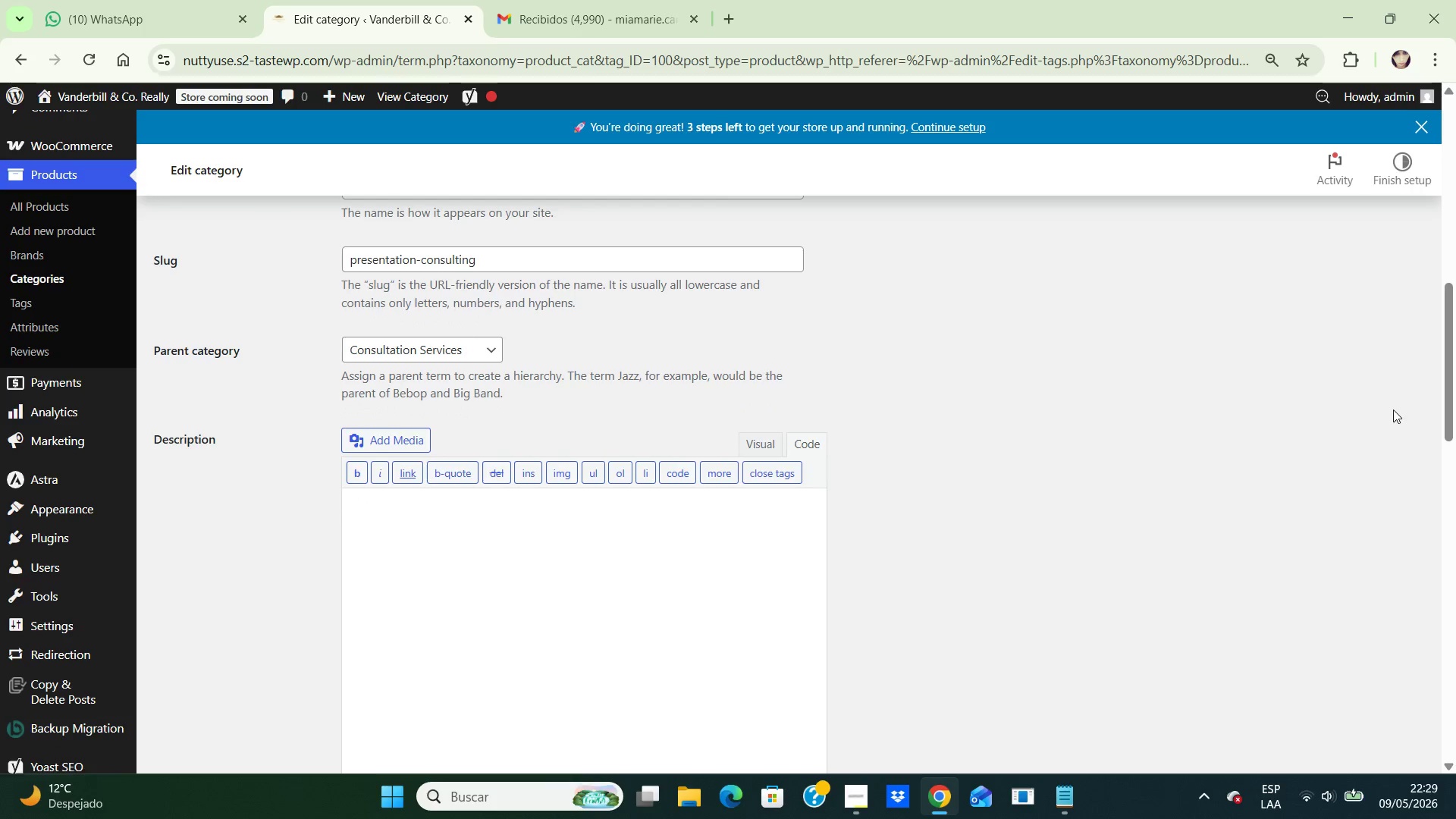 
key(ArrowDown)
 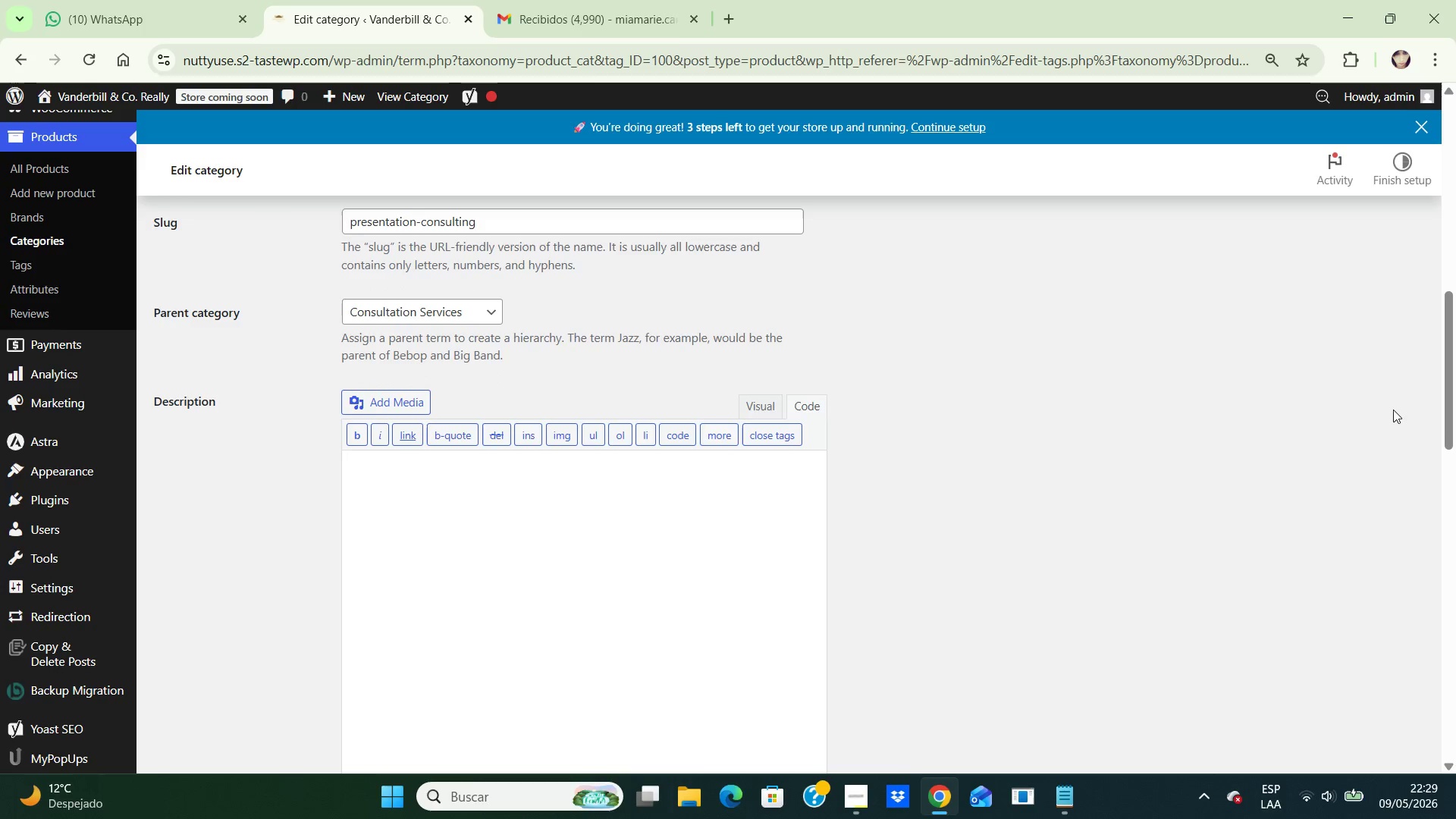 
key(ArrowDown)
 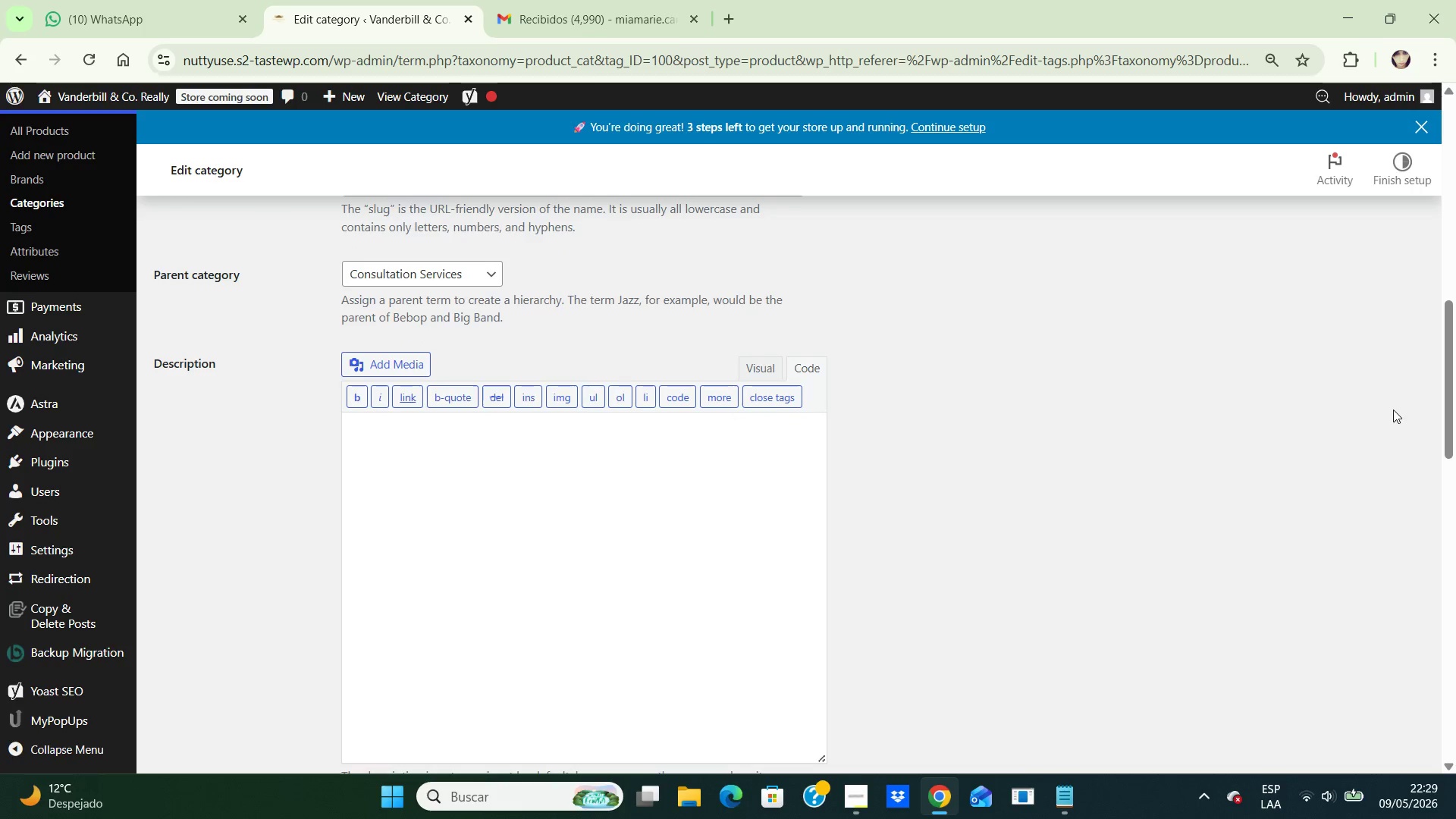 
key(ArrowDown)
 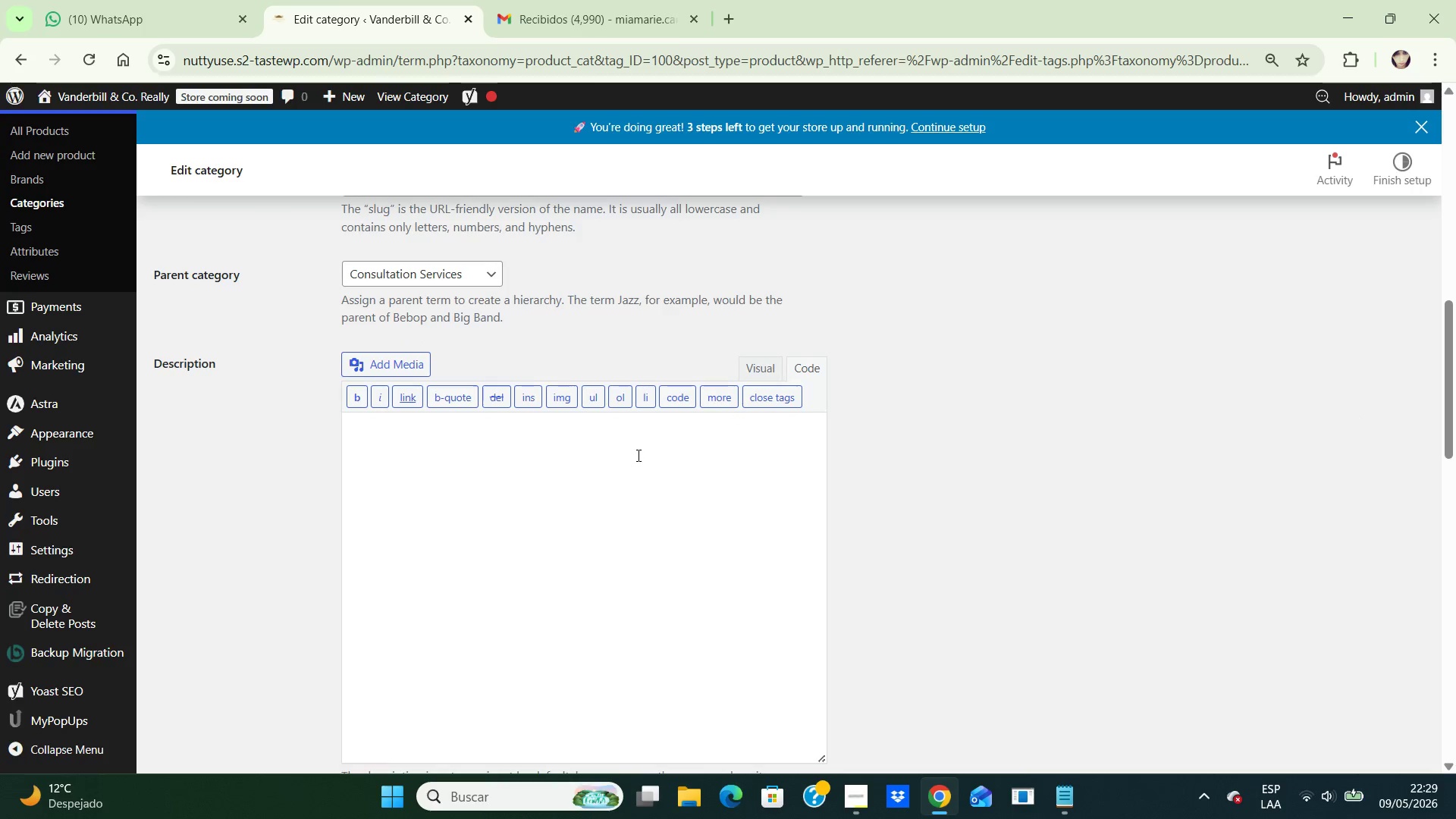 
left_click([637, 455])
 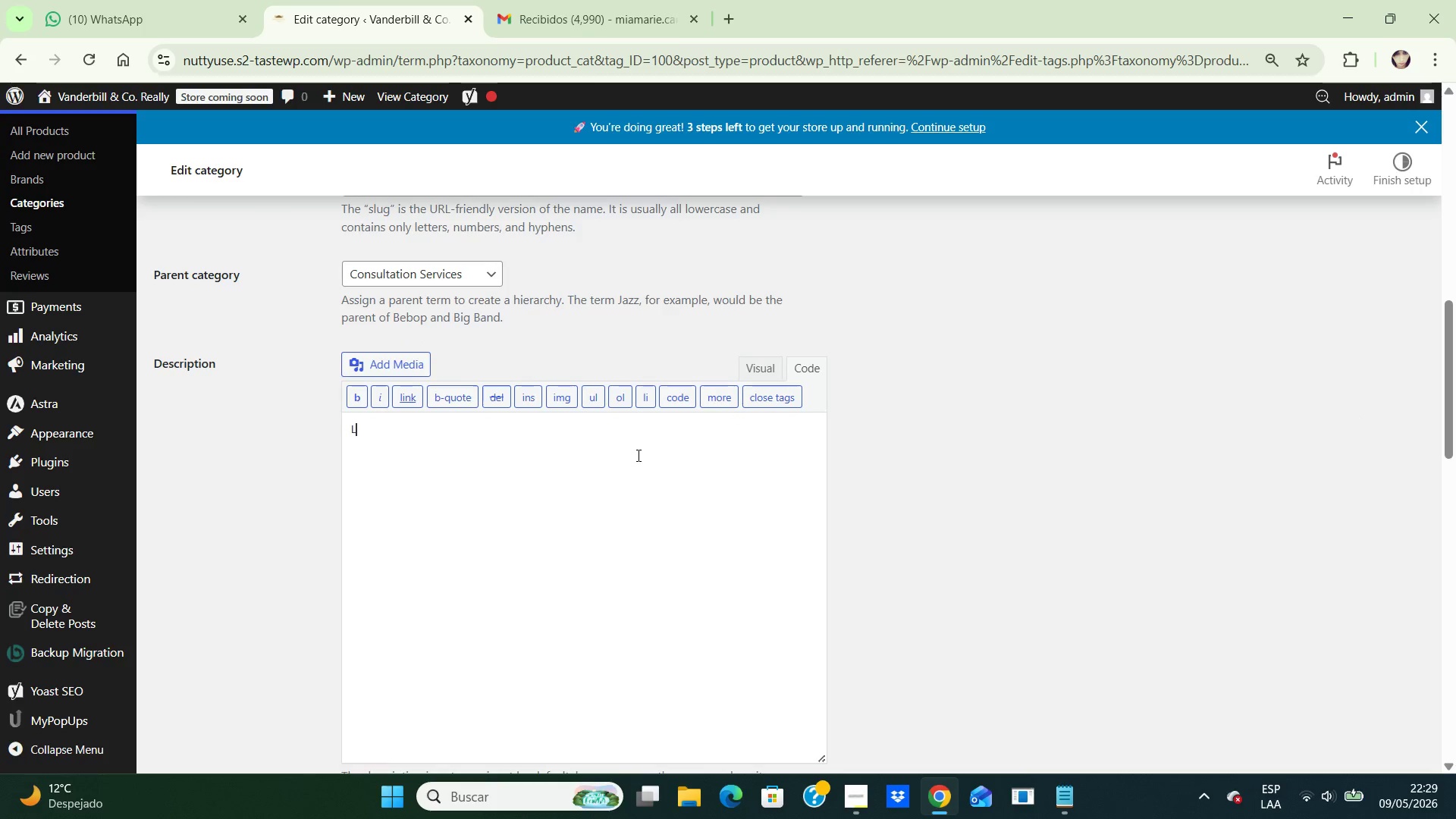 
type(Luxury property presentation guidance tailored for photography sessions, showings, and broker previews.)
 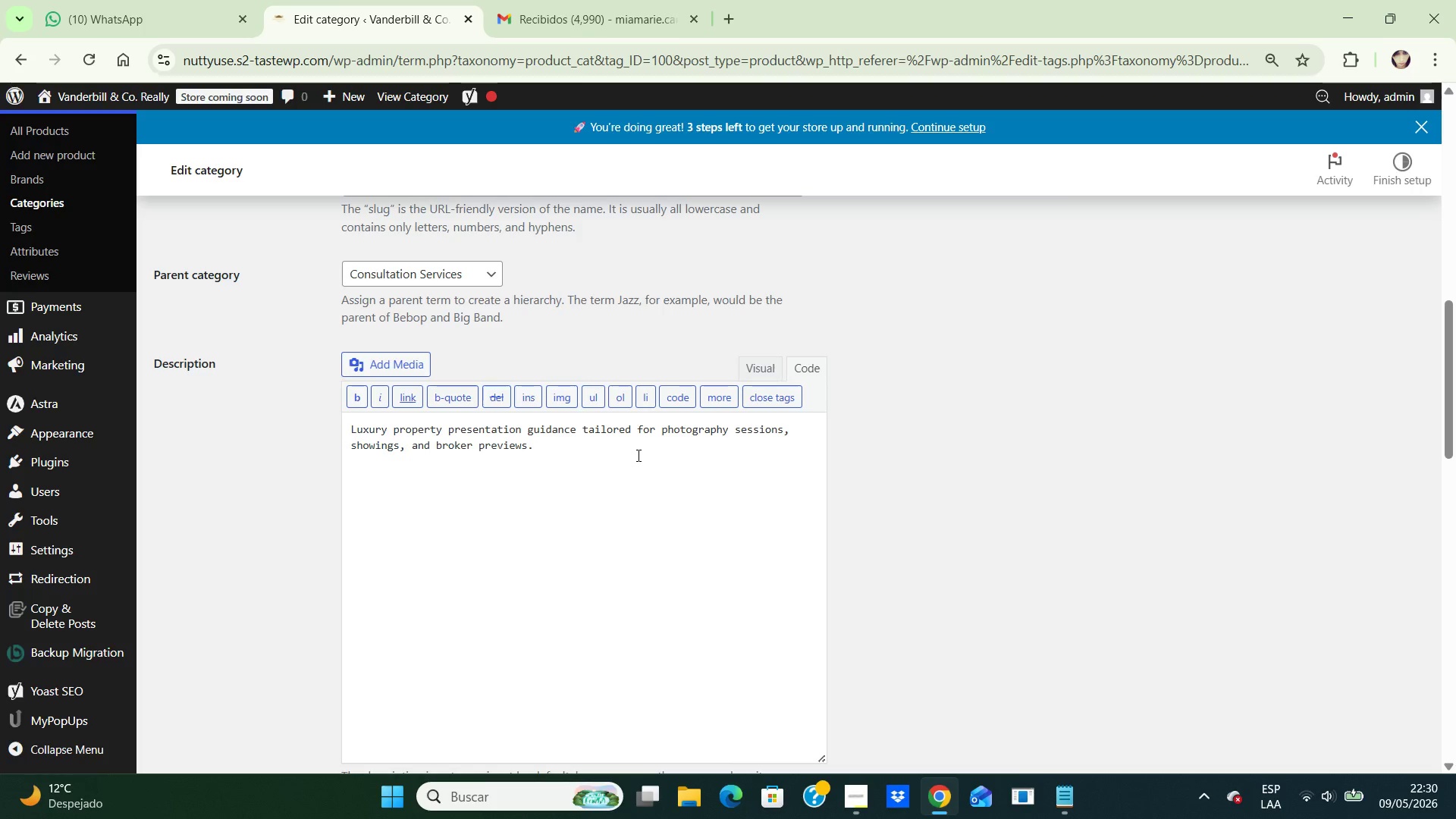 
wait(17.11)
 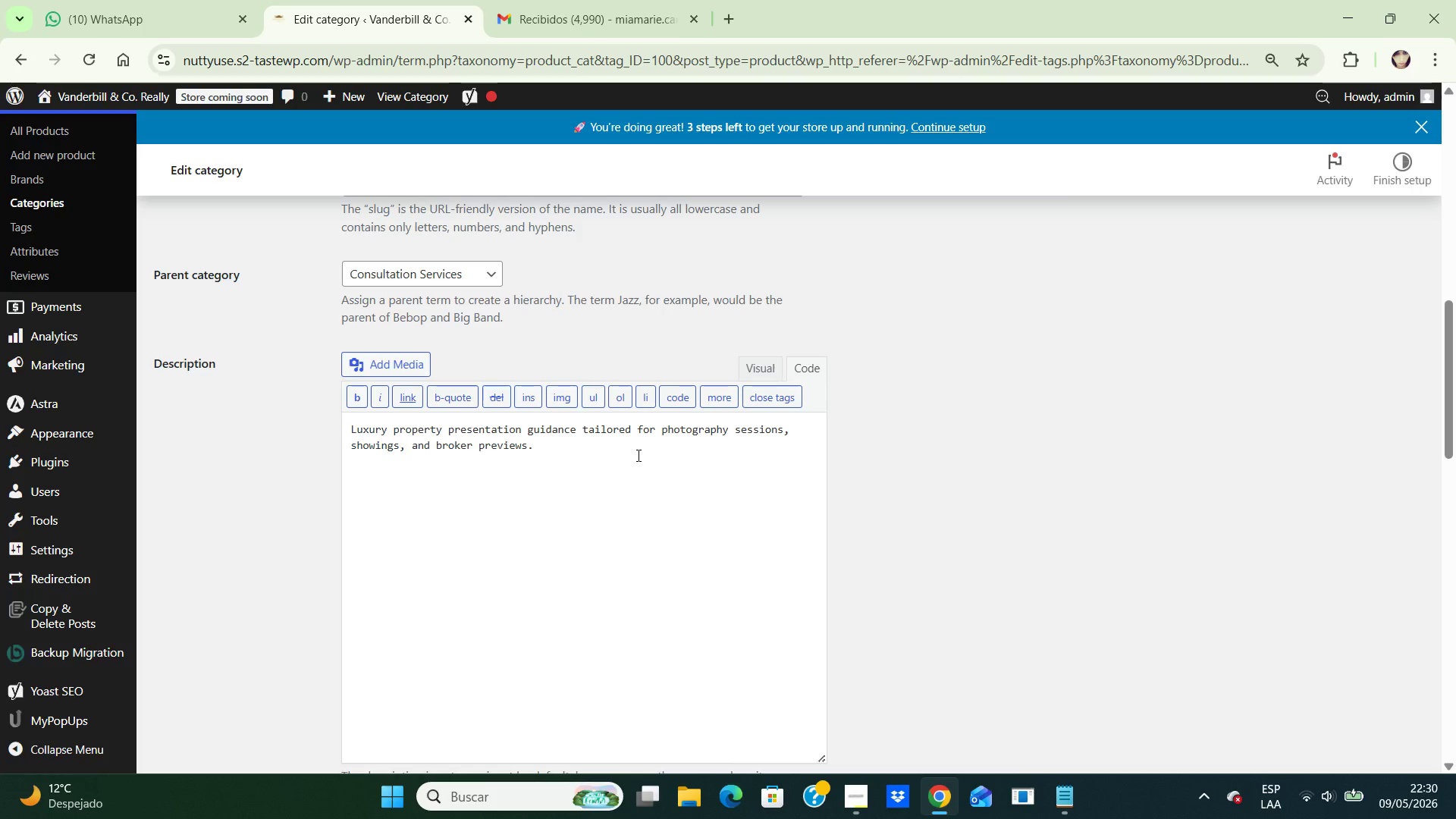 
left_click([923, 454])
 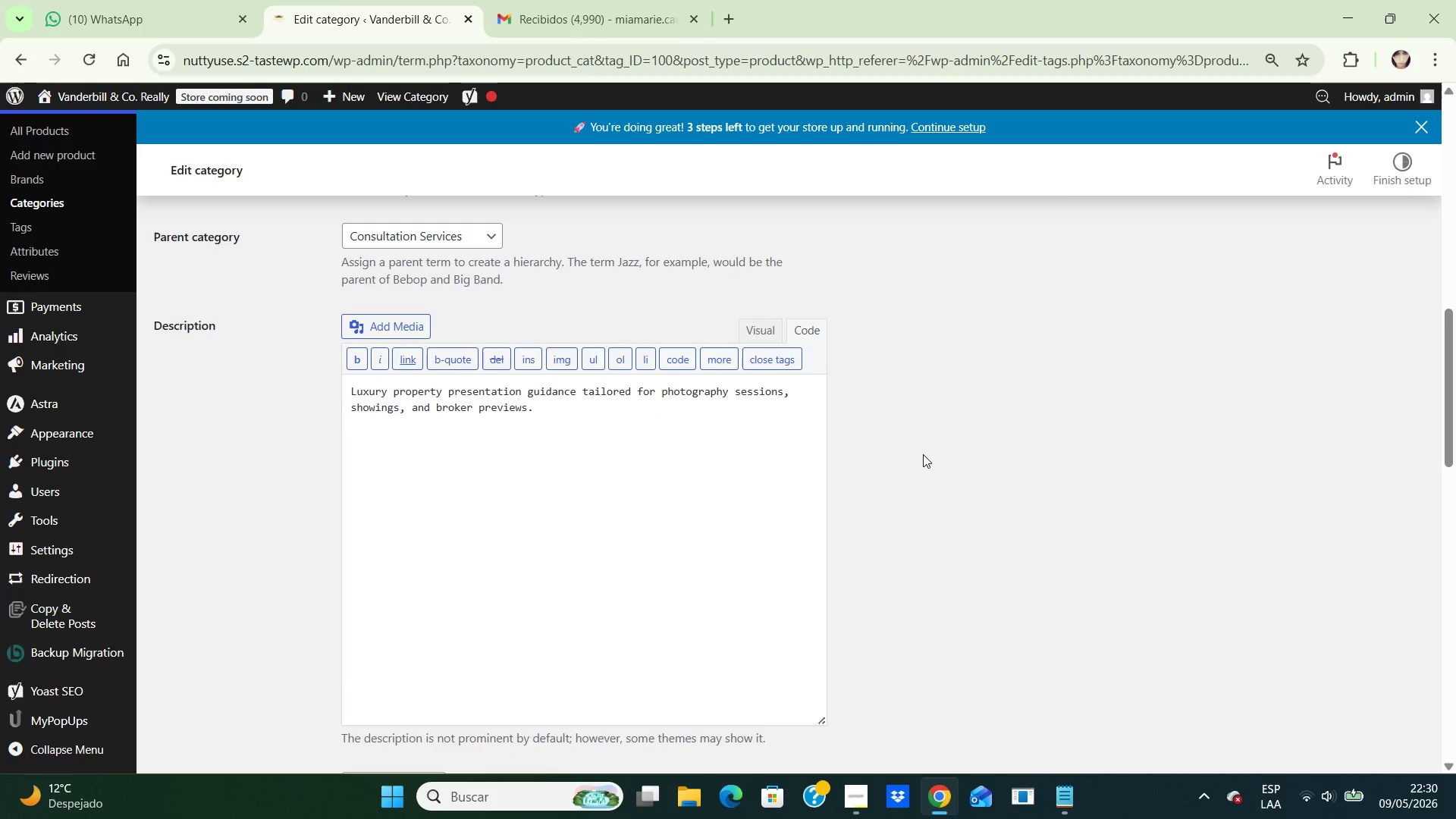 
hold_key(key=ArrowDown, duration=0.78)
 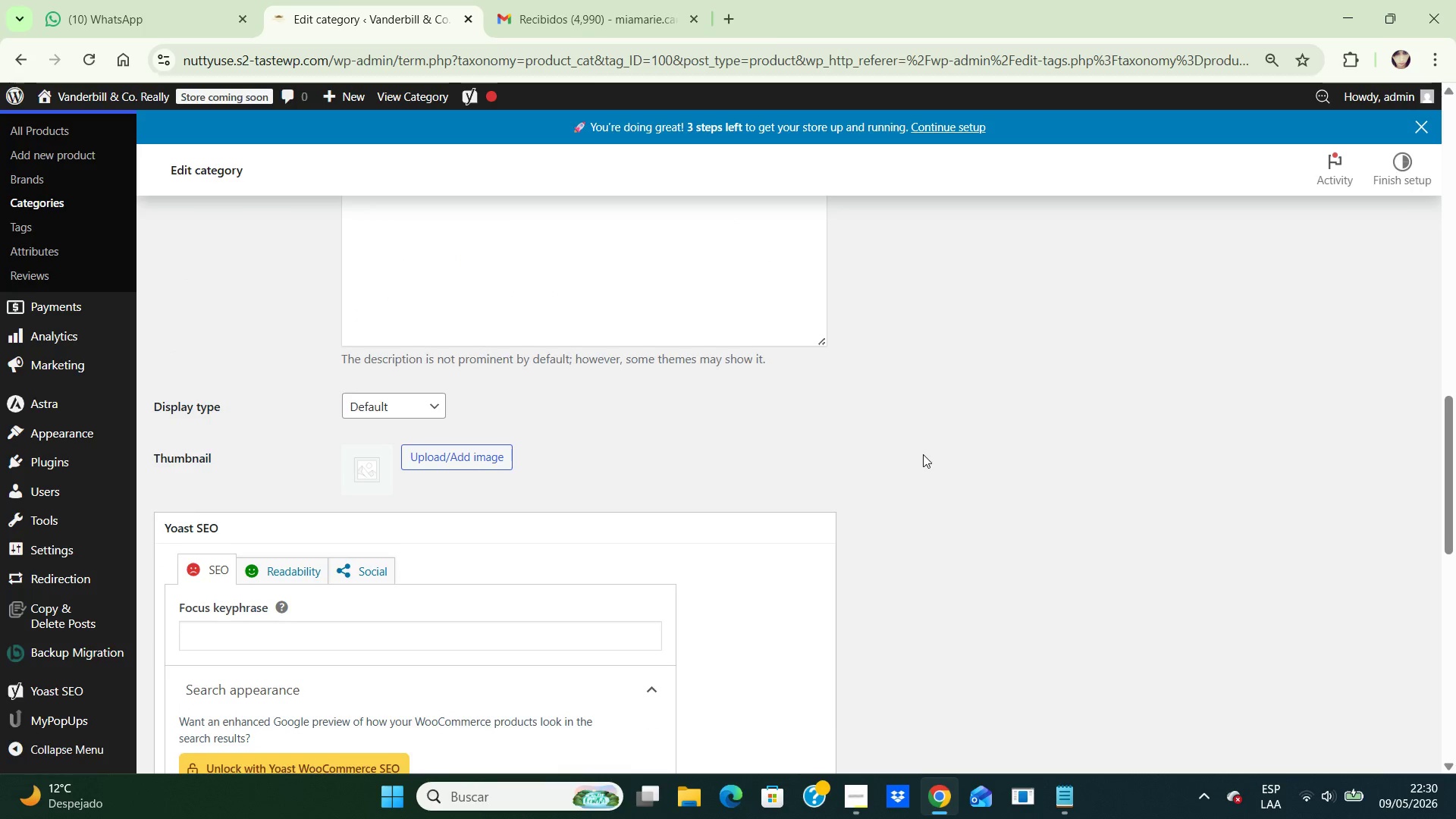 
hold_key(key=ArrowDown, duration=1.49)
 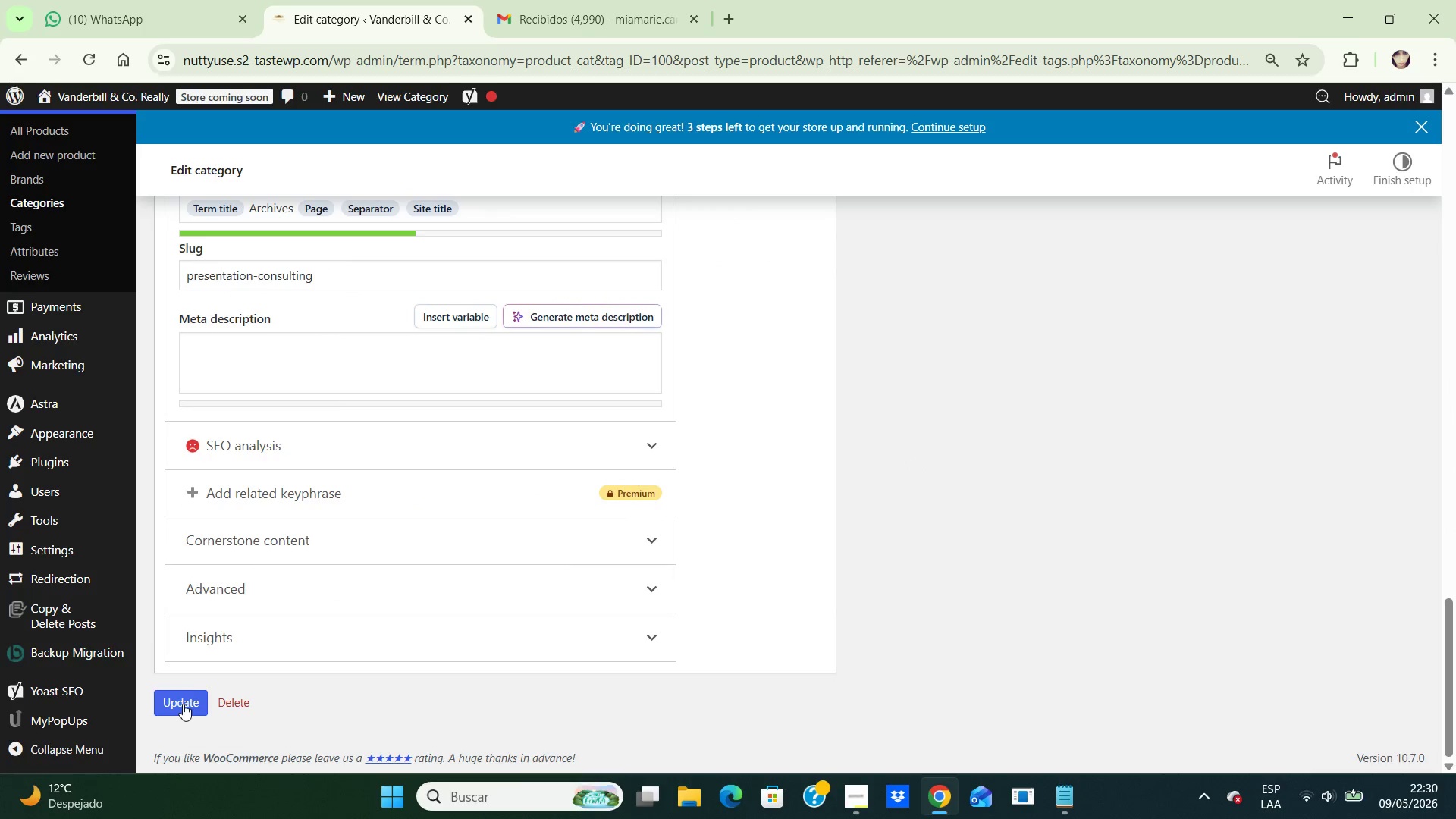 
left_click([183, 704])
 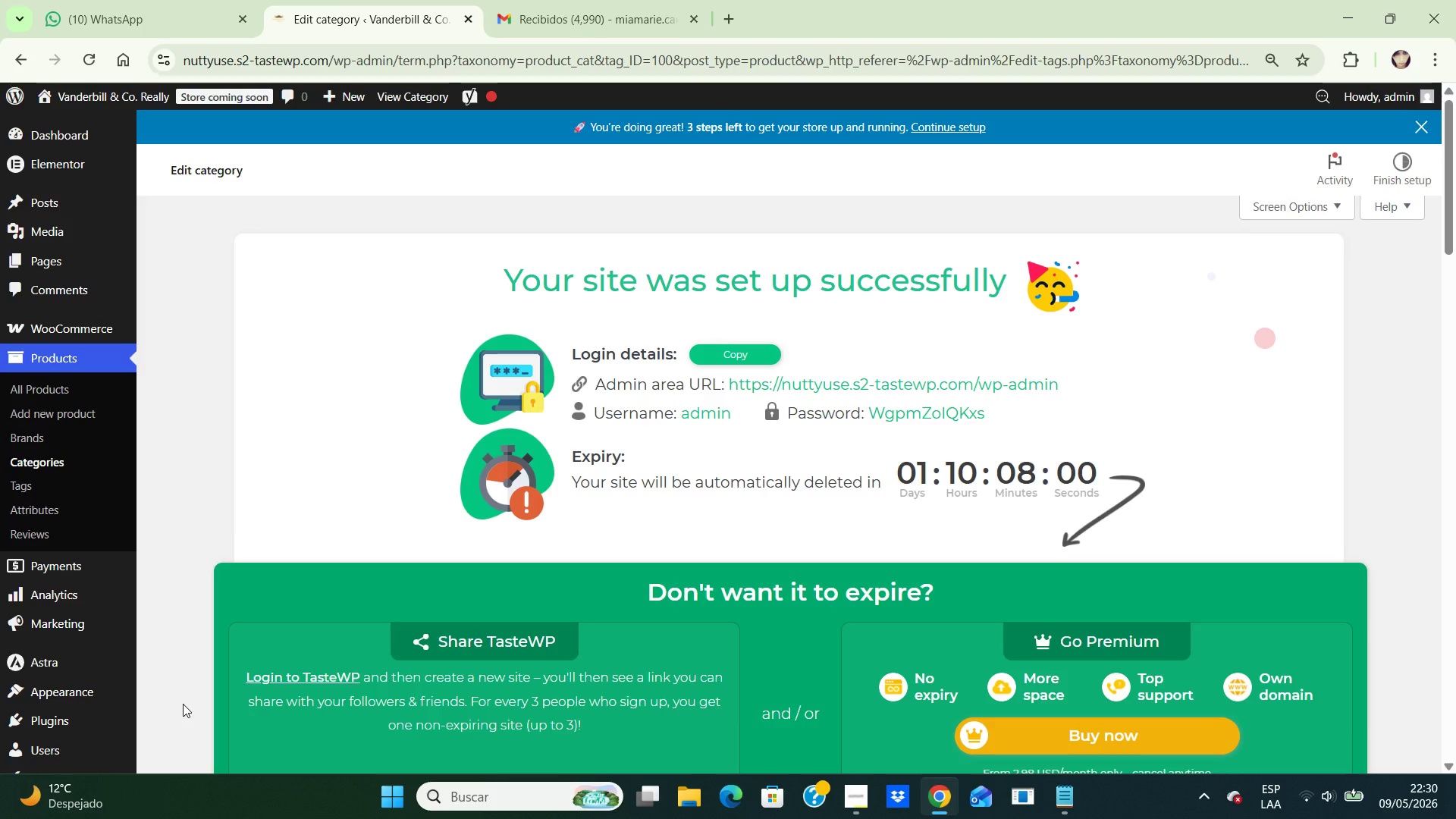 
wait(13.0)
 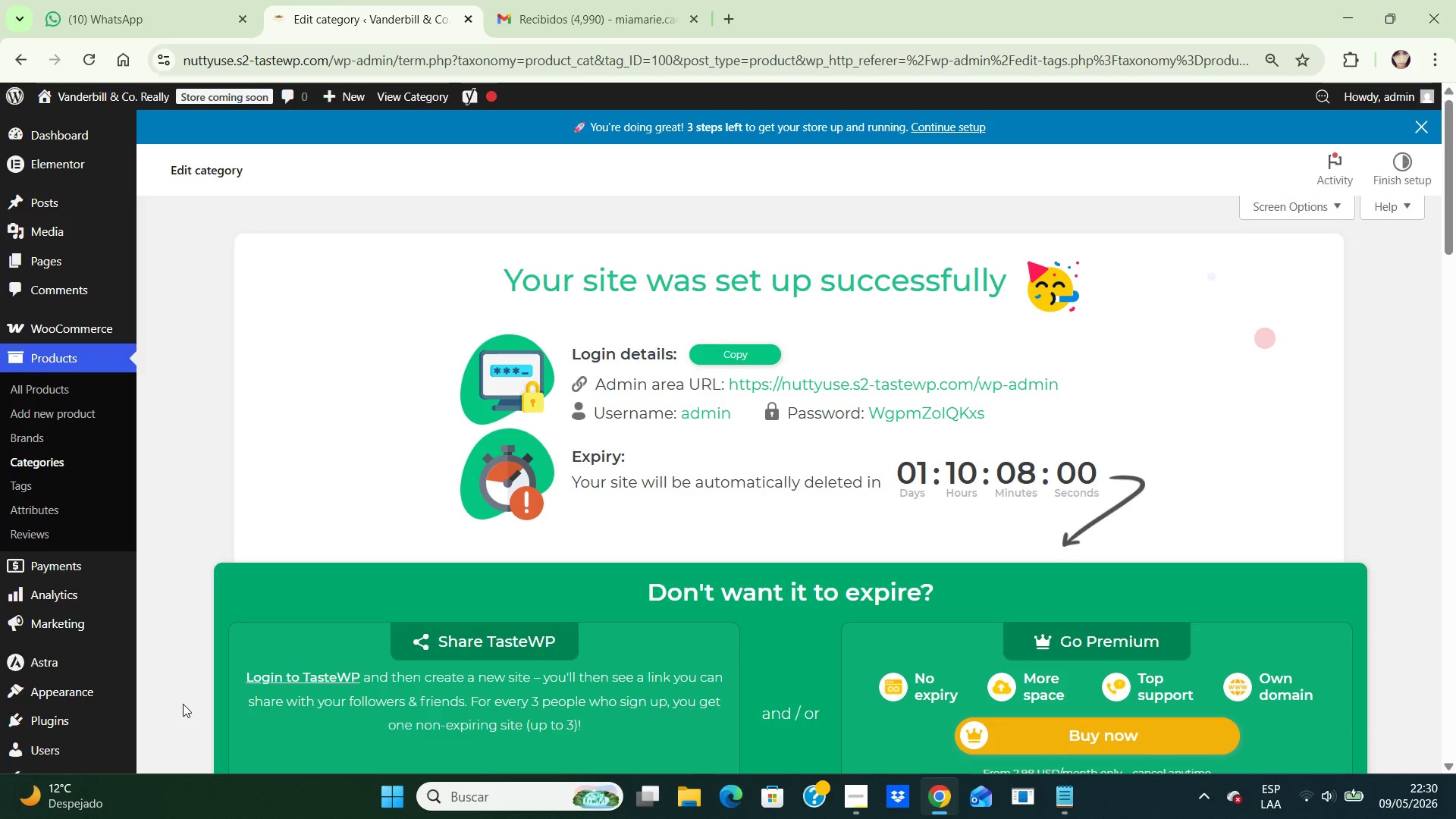 
left_click([1379, 375])
 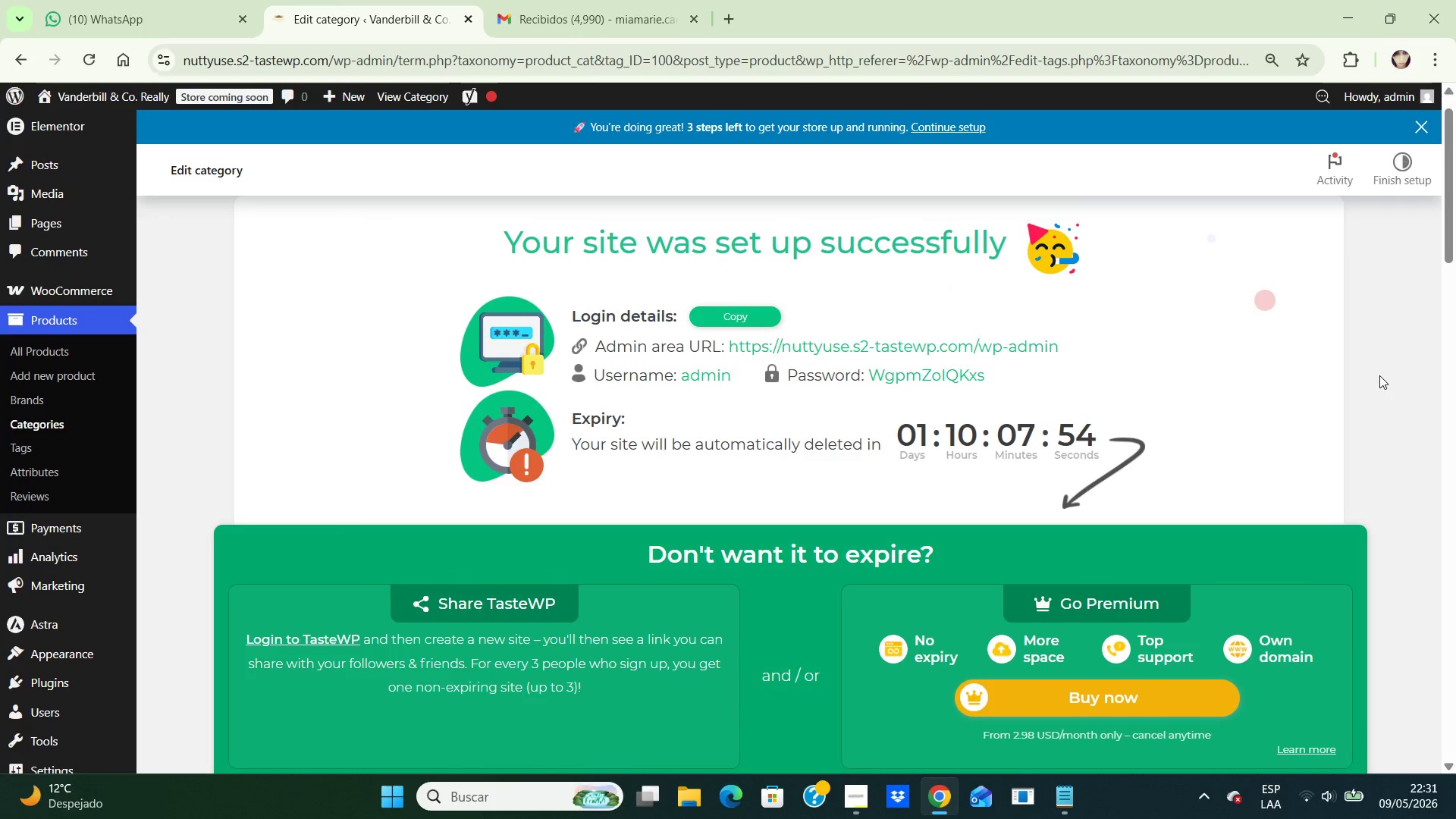 
hold_key(key=ArrowDown, duration=1.03)
 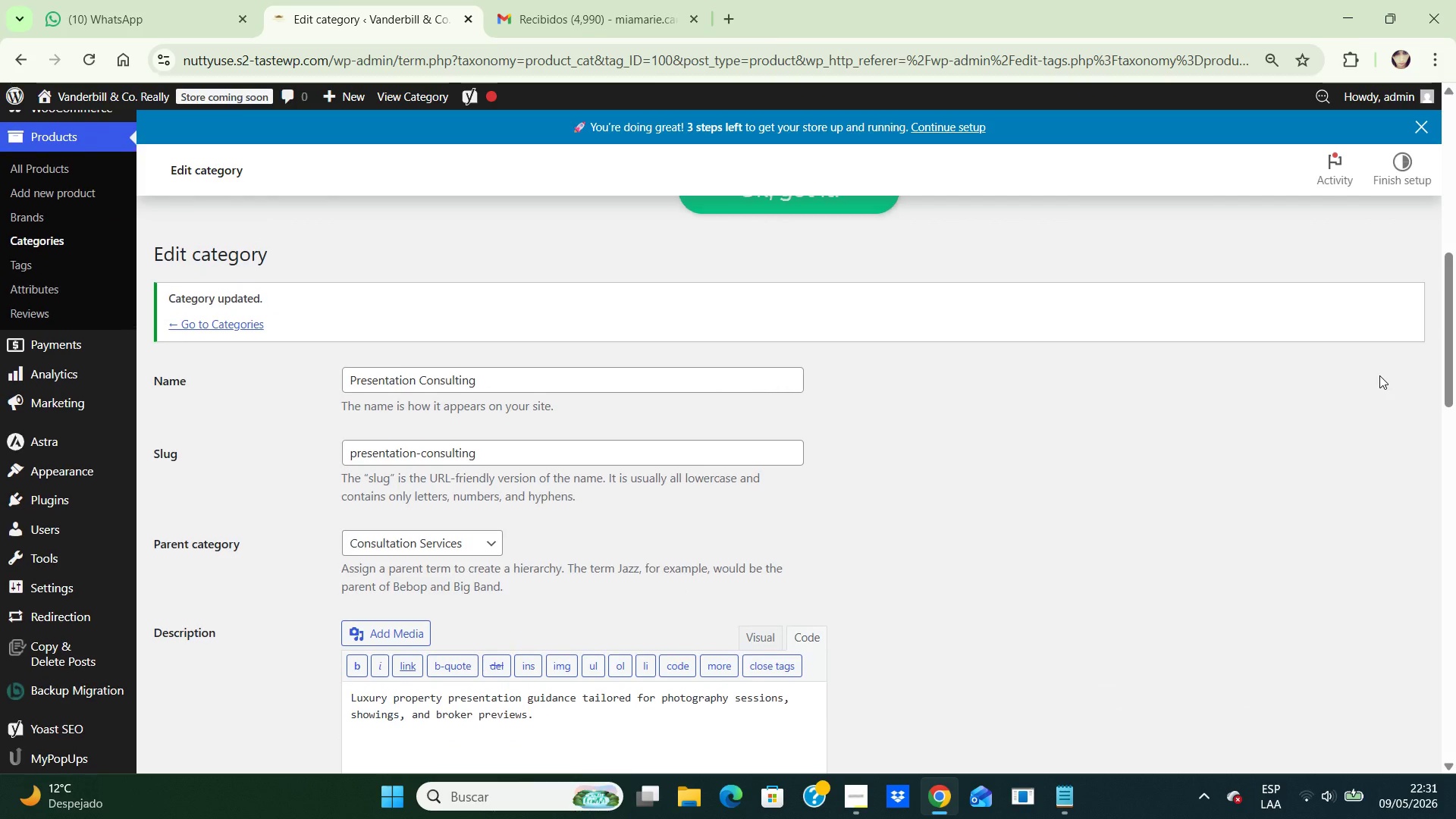 
hold_key(key=ArrowUp, duration=0.69)
 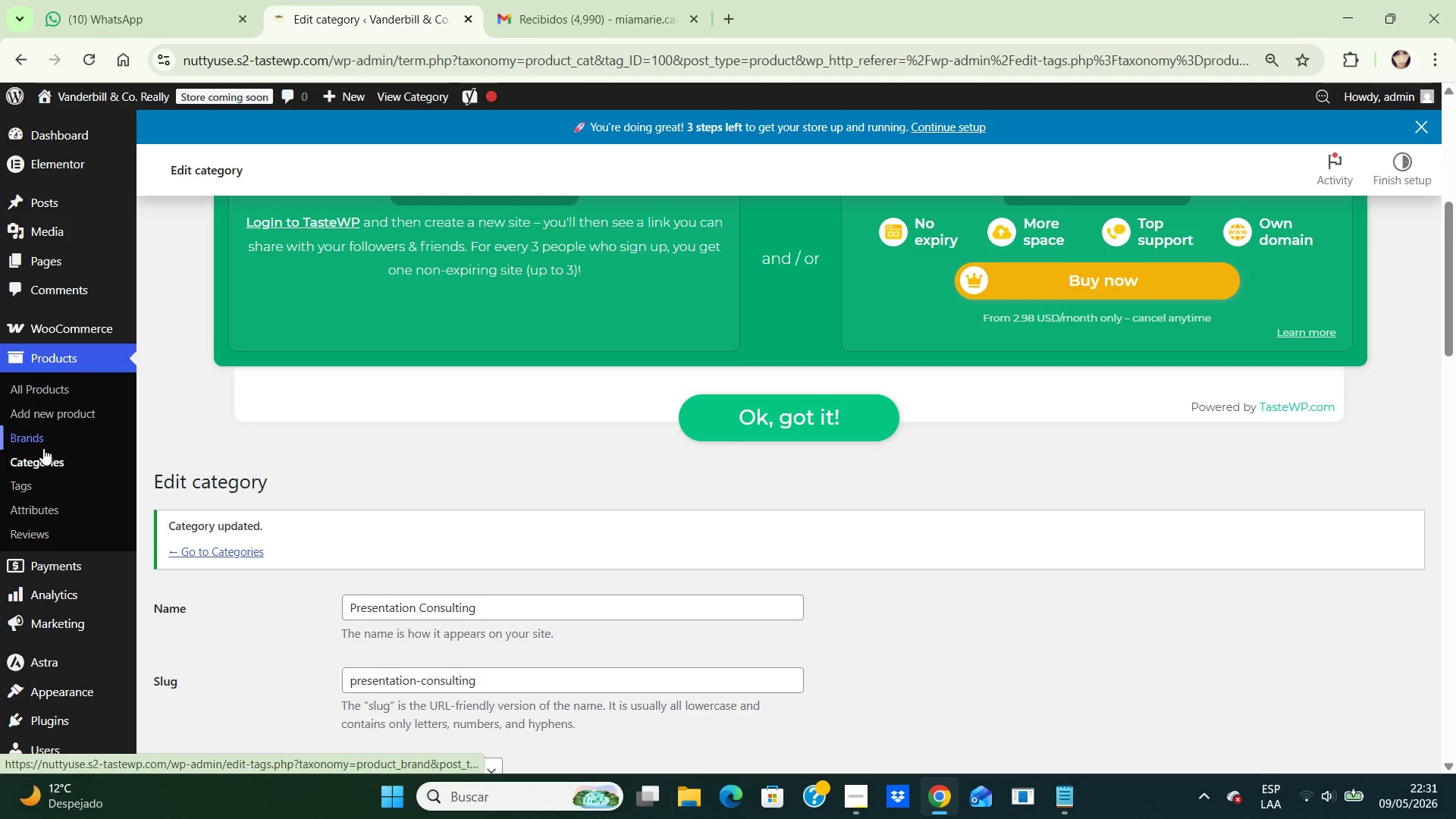 
left_click([43, 448])
 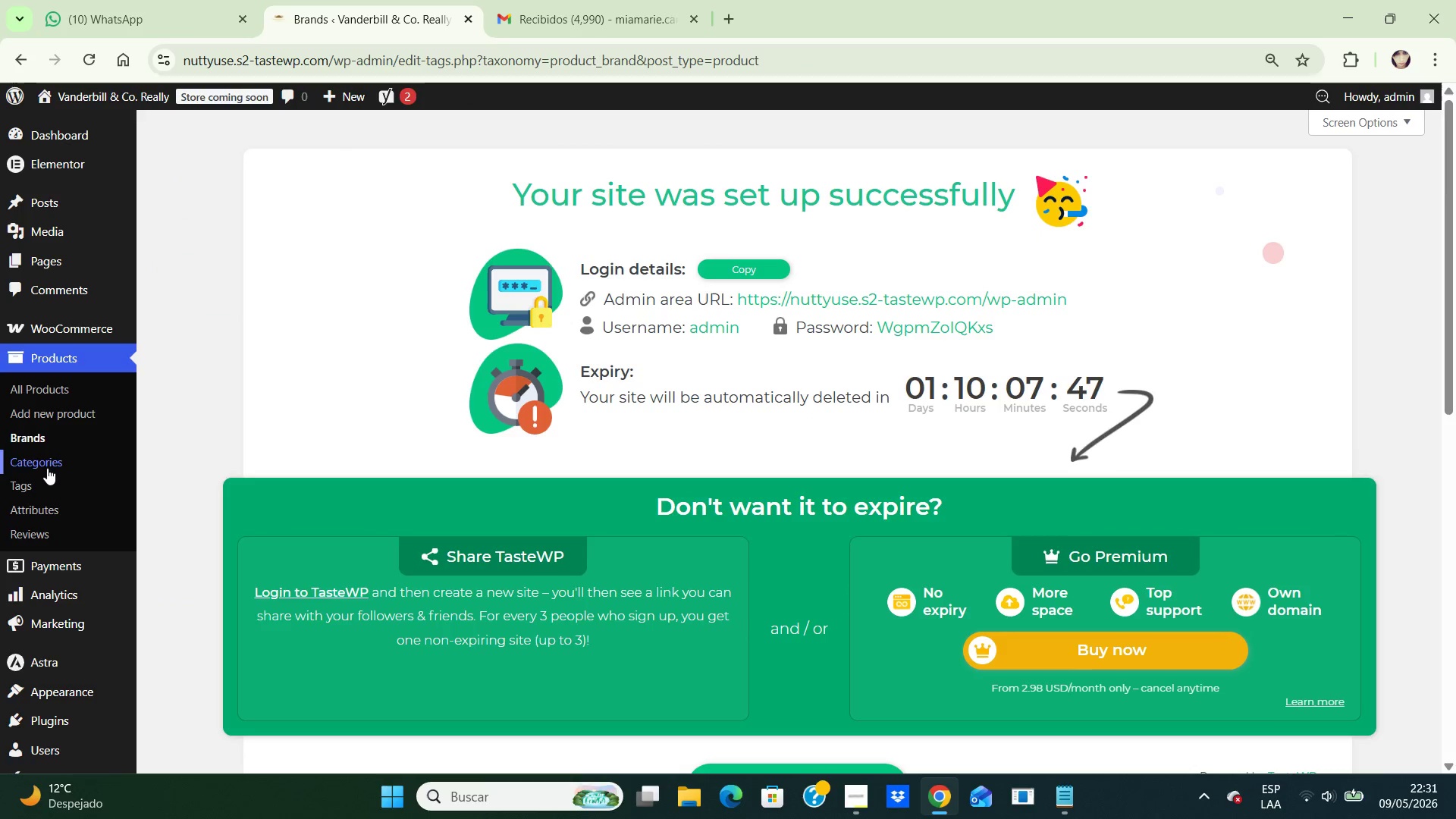 
left_click([52, 454])
 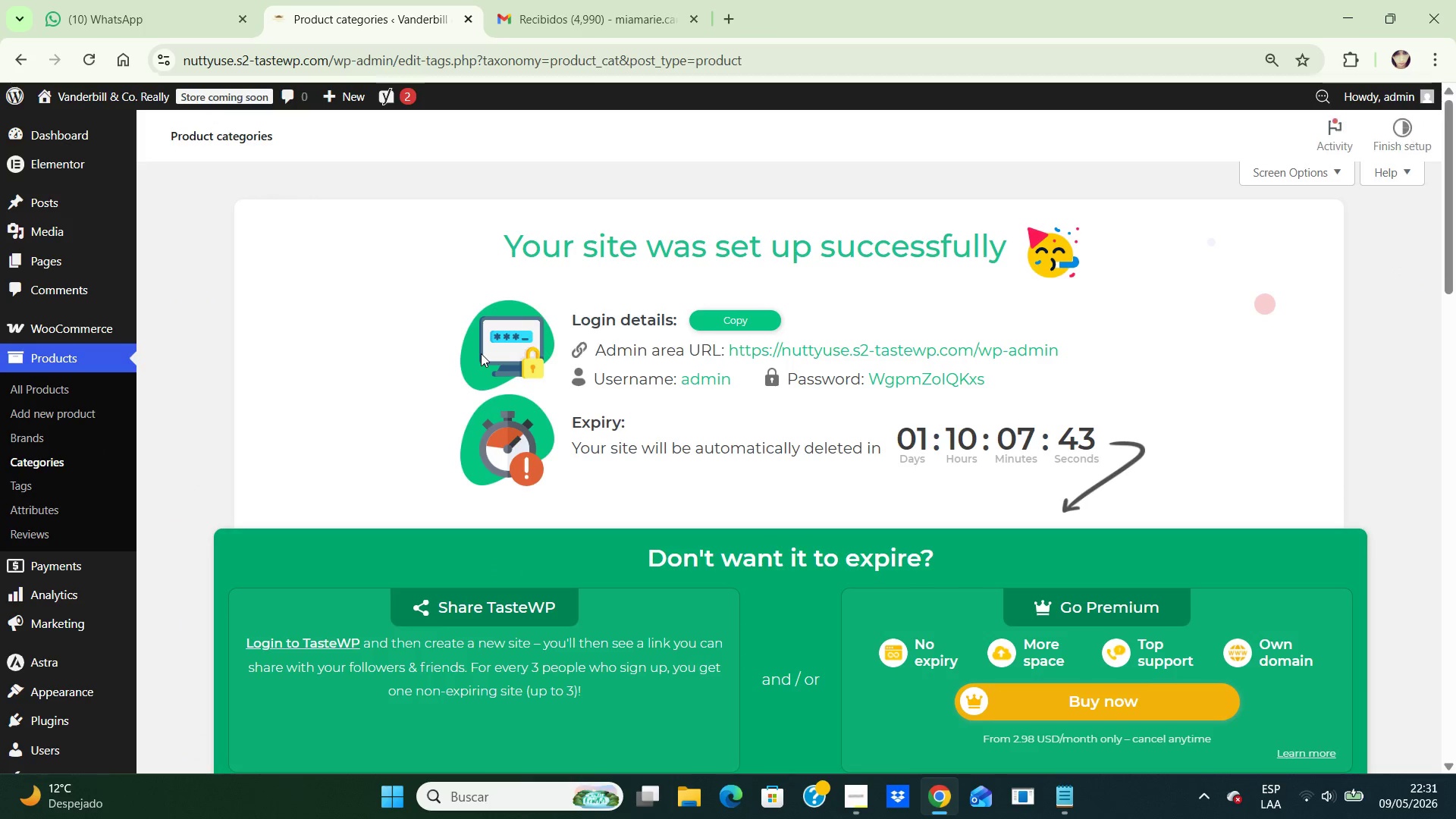 
hold_key(key=ArrowDown, duration=0.47)
 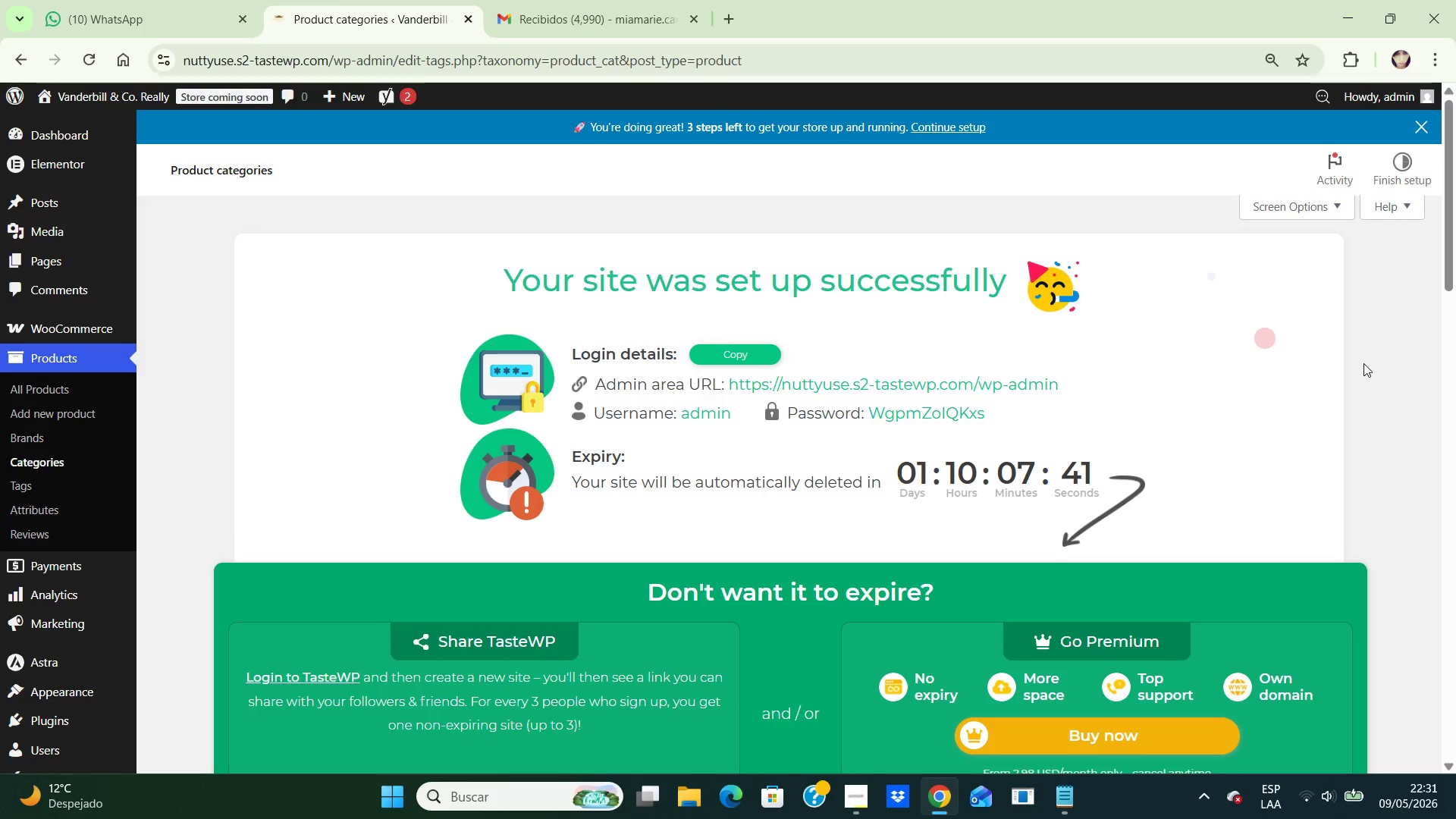 
left_click([1363, 363])
 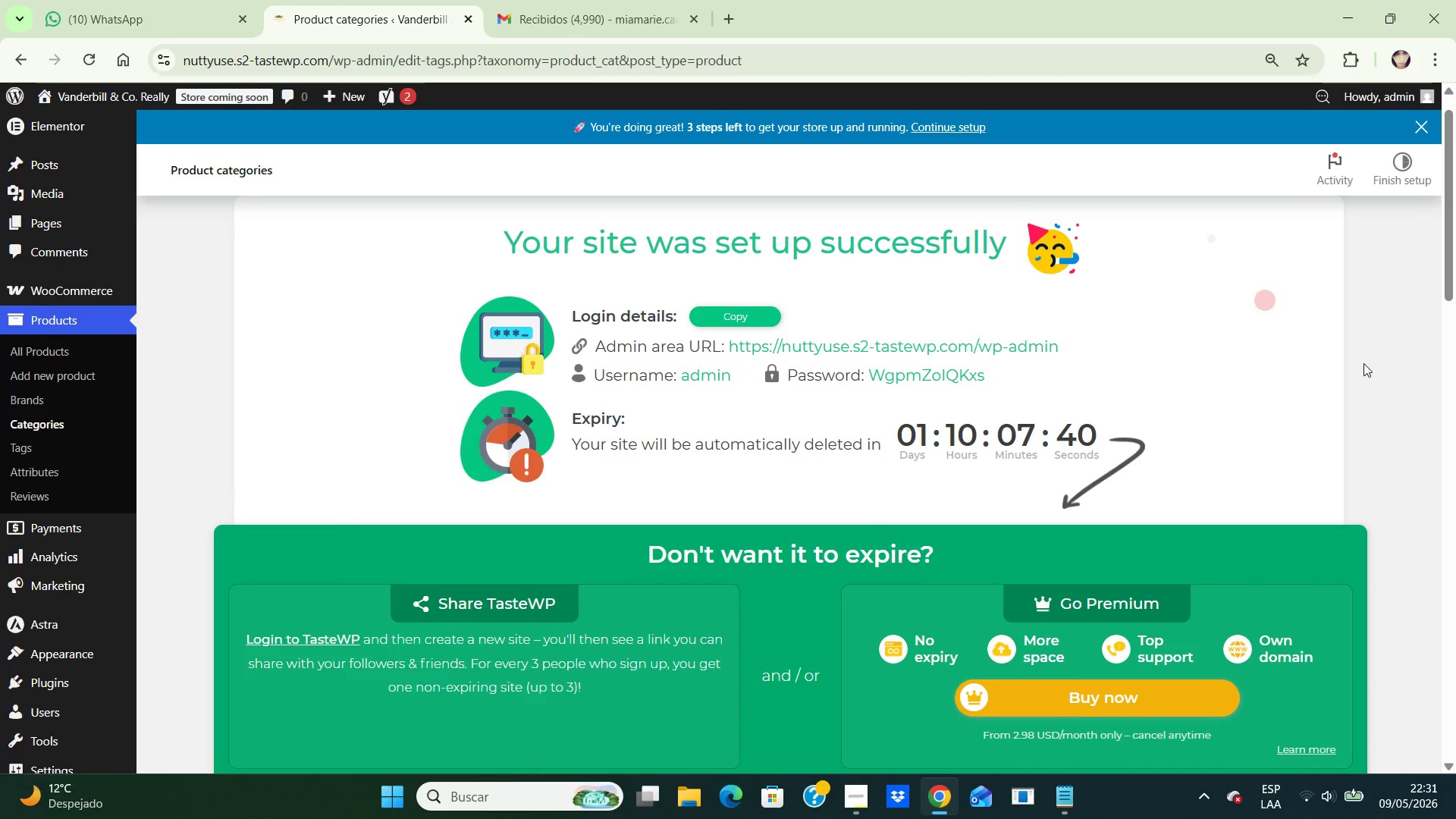 
hold_key(key=ArrowDown, duration=0.91)
 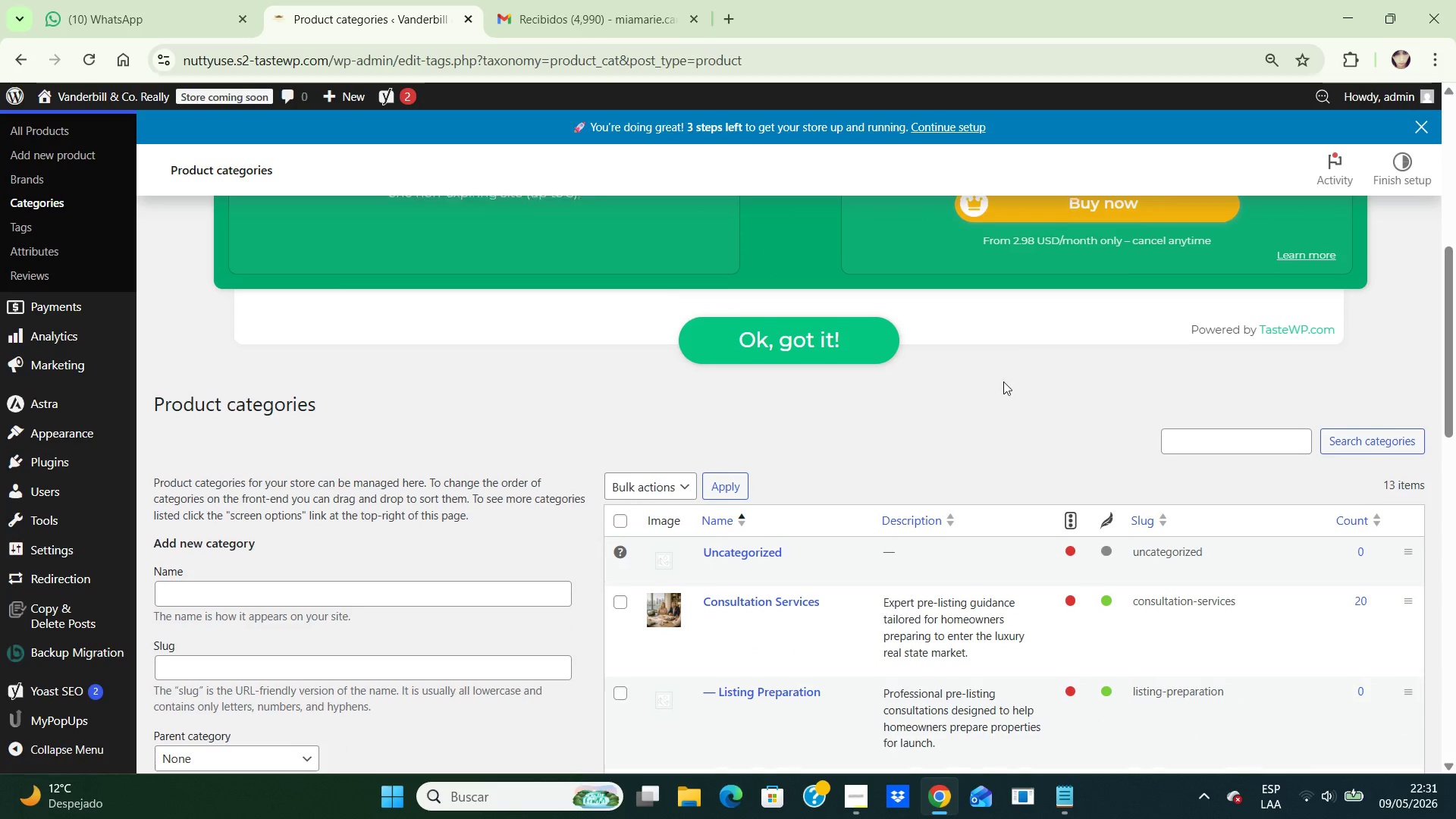 
scroll: coordinate [1006, 375], scroll_direction: down, amount: 4.0
 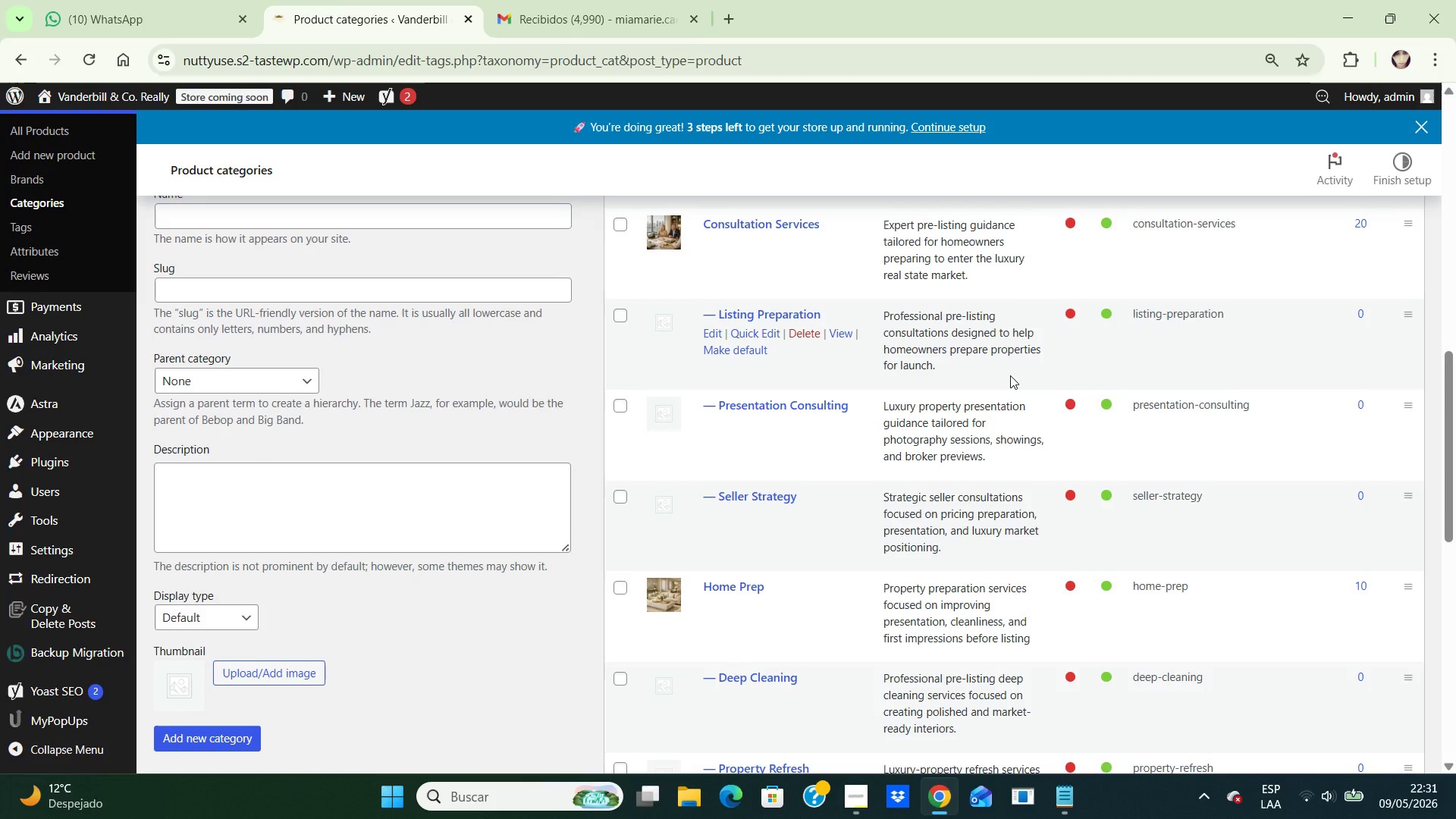 
key(Control+NumpadSubtract)
 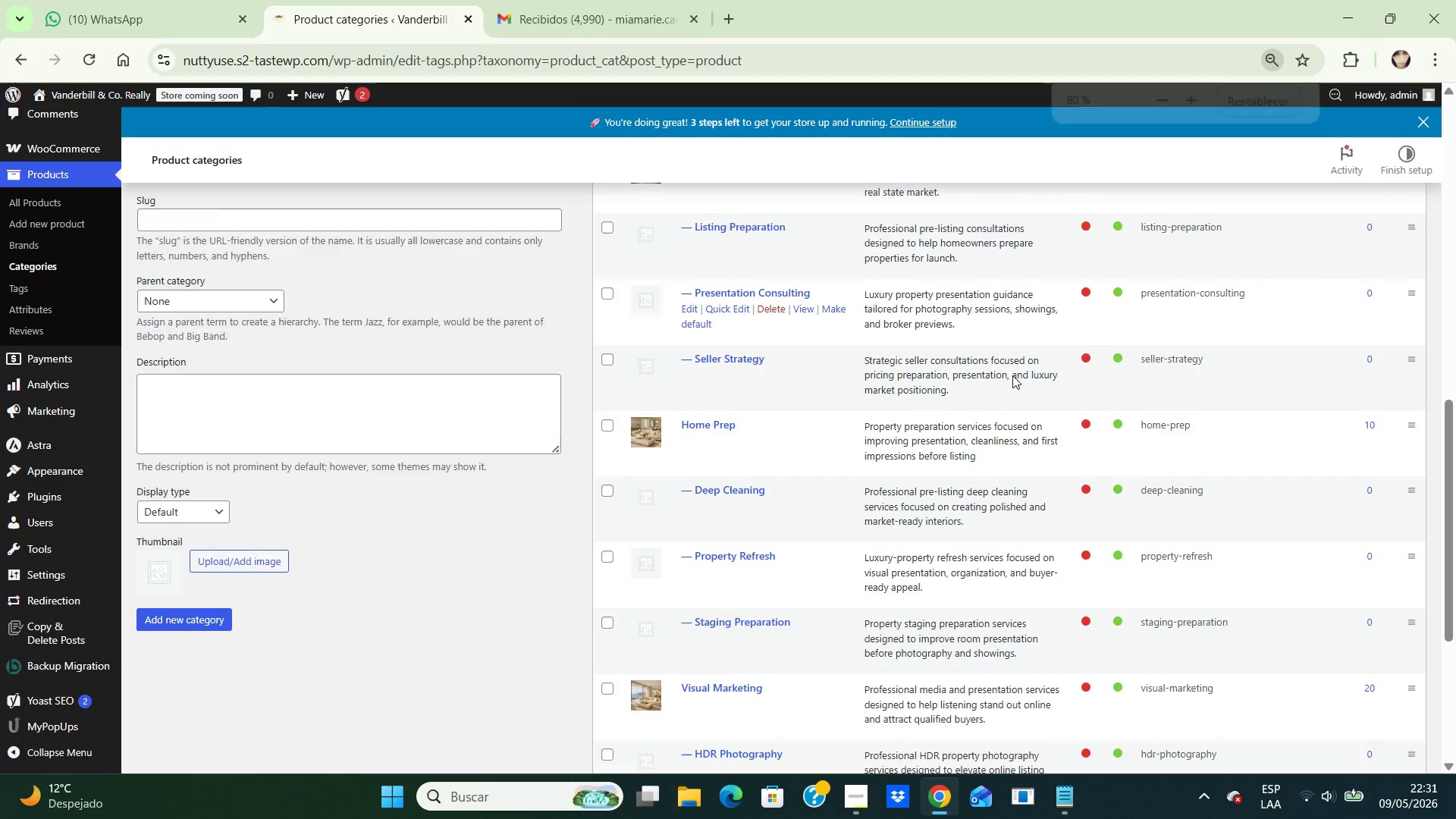 
scroll: coordinate [1012, 375], scroll_direction: down, amount: 1.0
 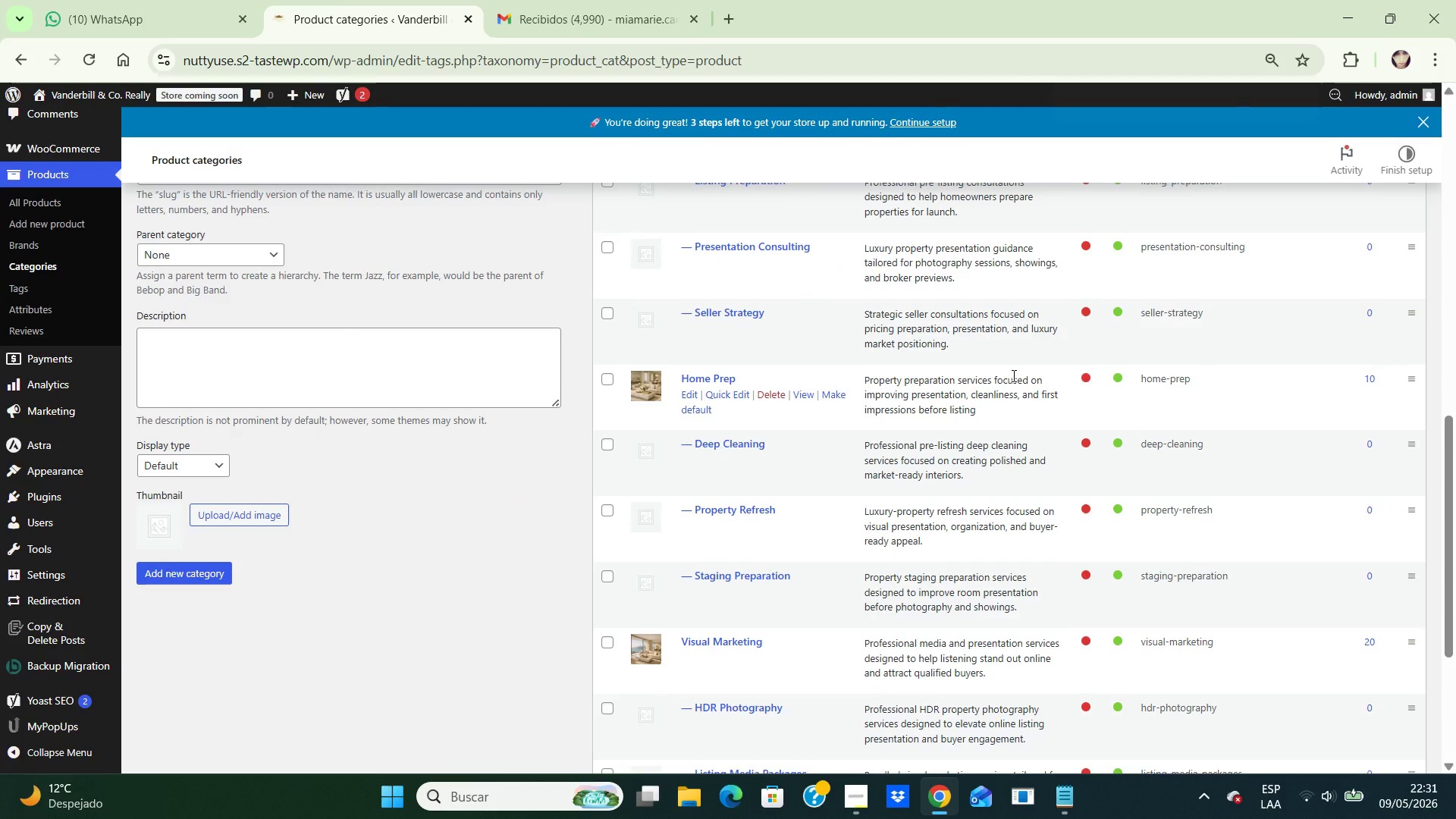 
key(Control+NumpadSubtract)
 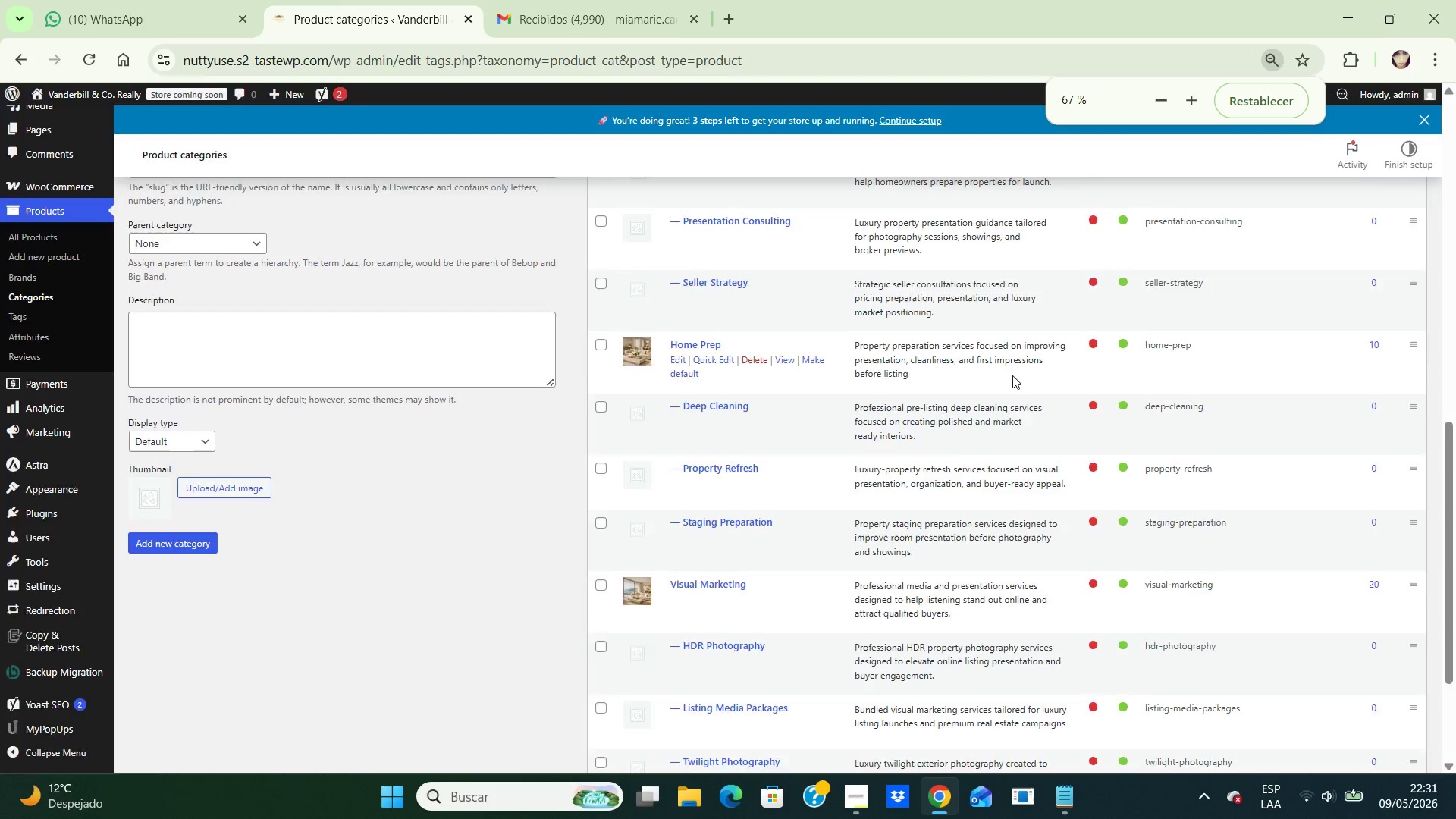 
key(Control+ControlLeft)
 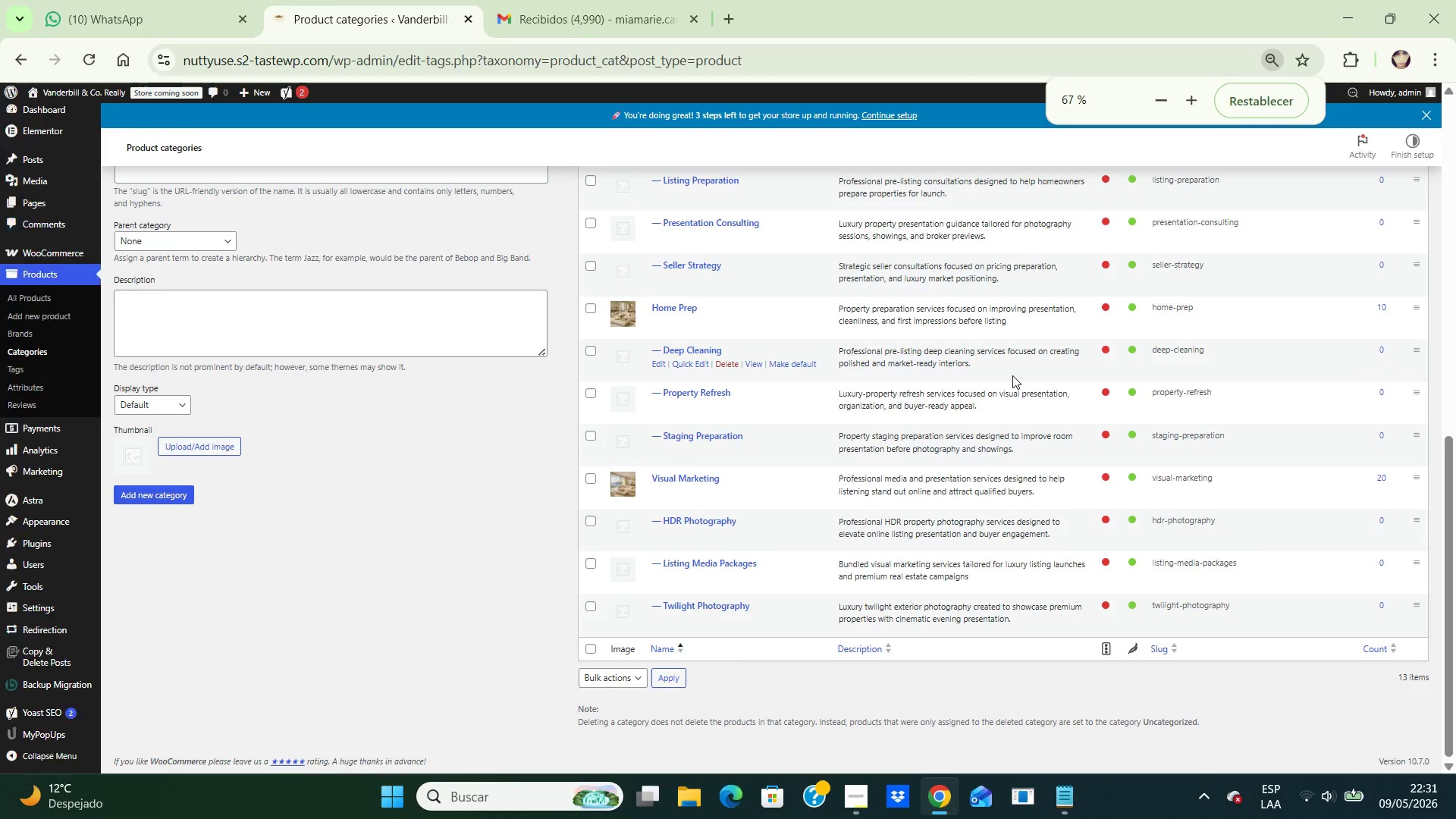 
key(Control+NumpadSubtract)
 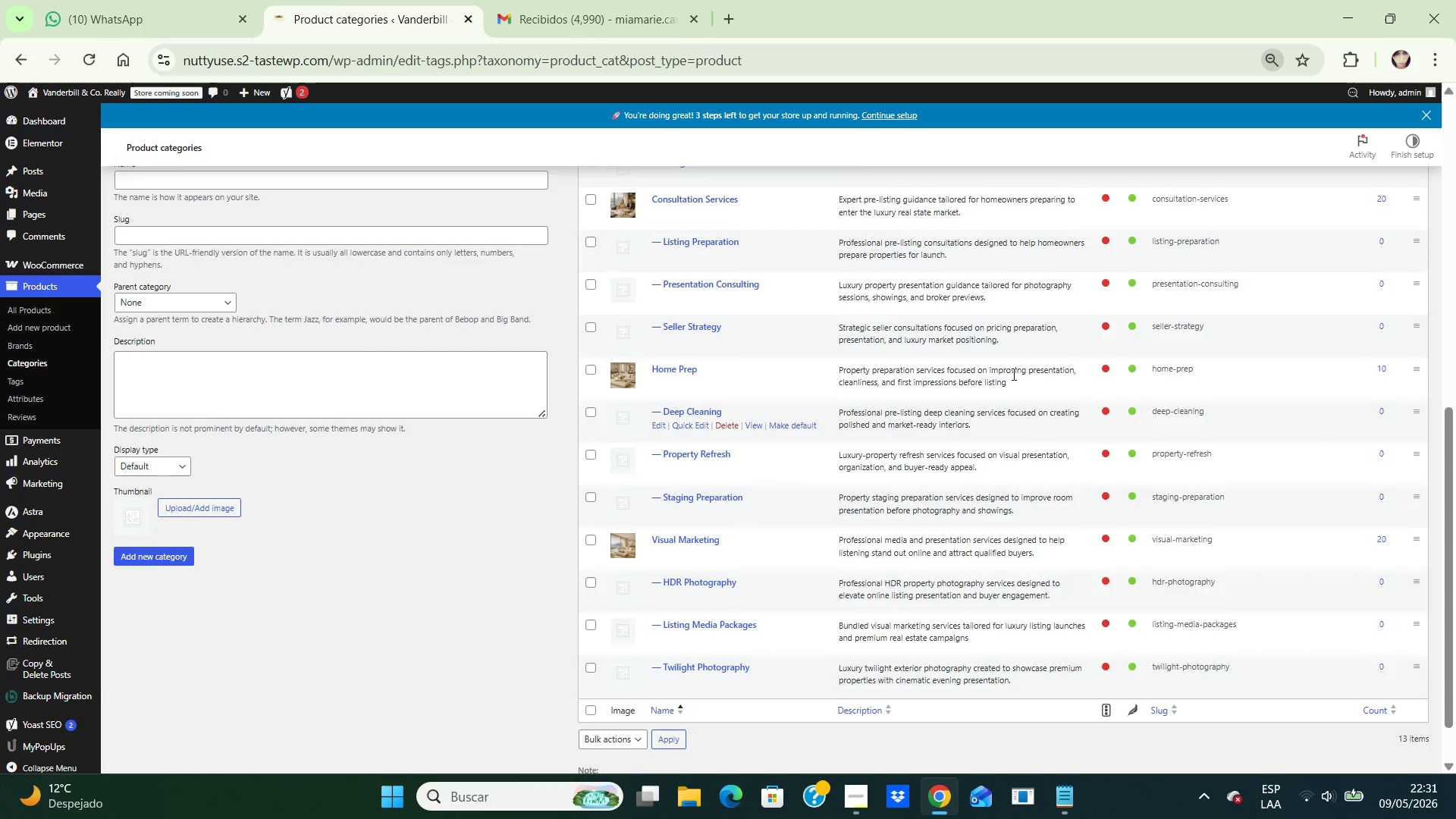 
scroll: coordinate [1012, 374], scroll_direction: up, amount: 1.0
 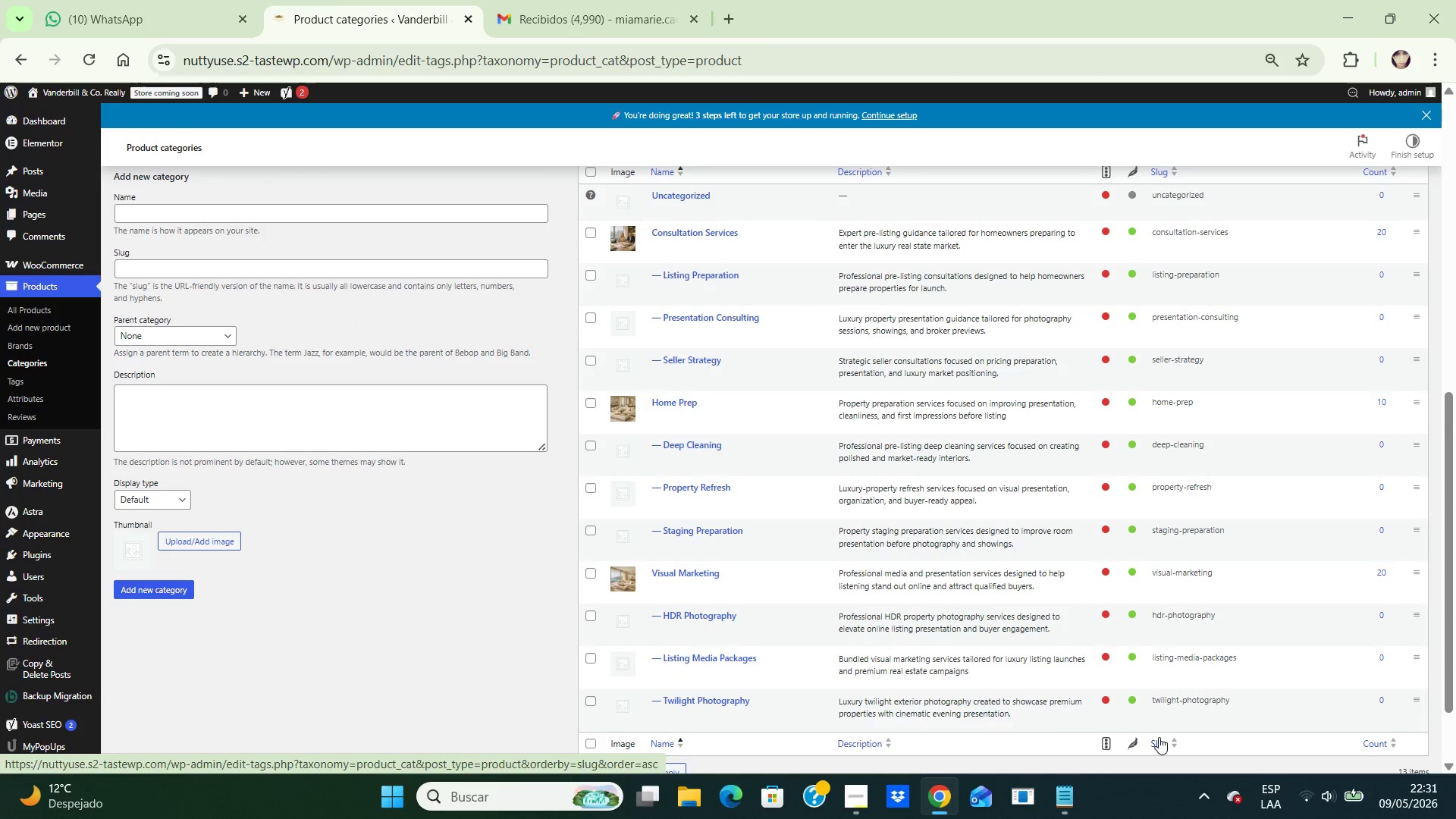 
key(PrintScreen)
 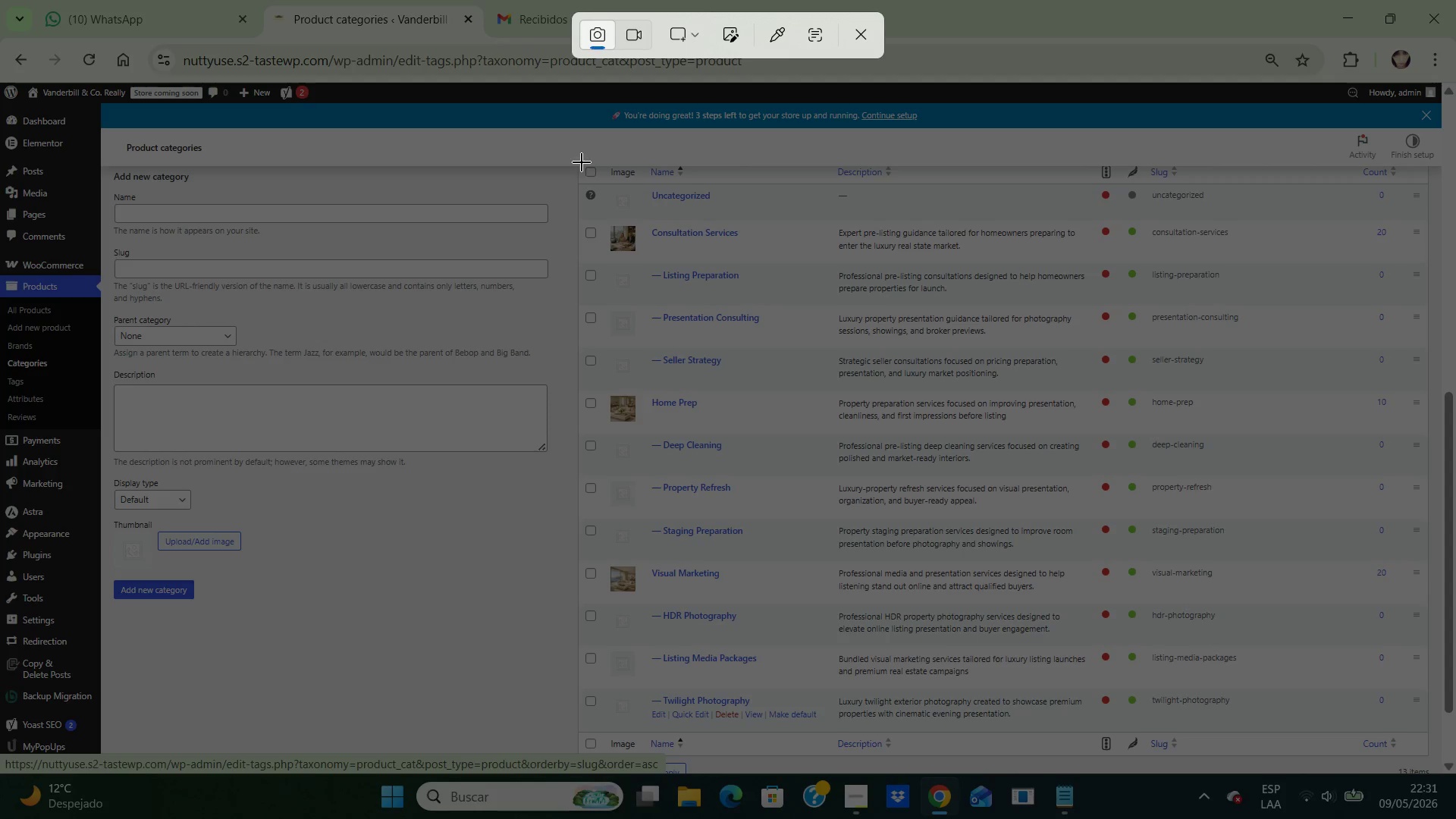 
left_click_drag(start_coordinate=[576, 167], to_coordinate=[1445, 769])
 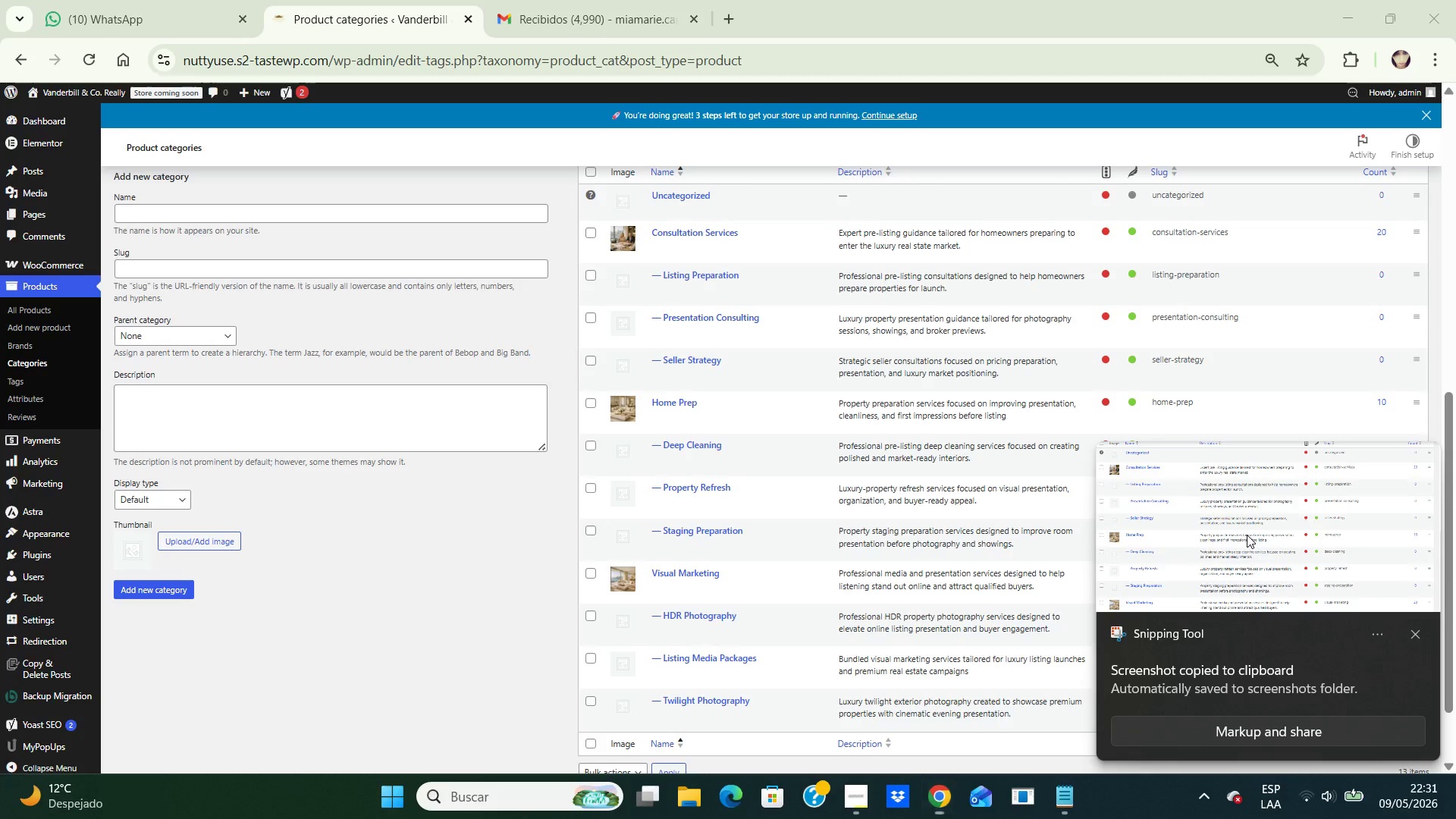 
double_click([1247, 535])
 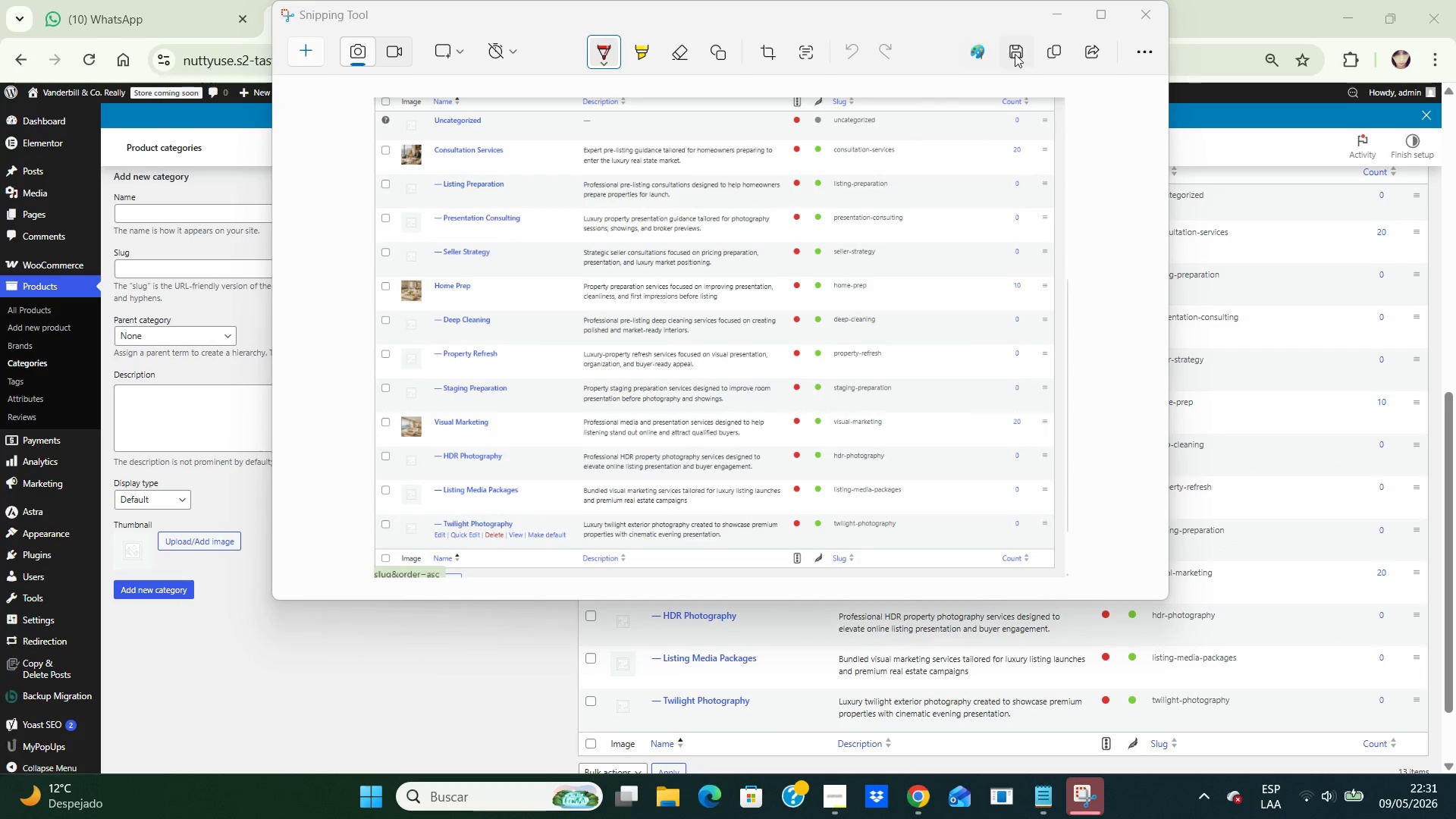 
left_click([1021, 53])
 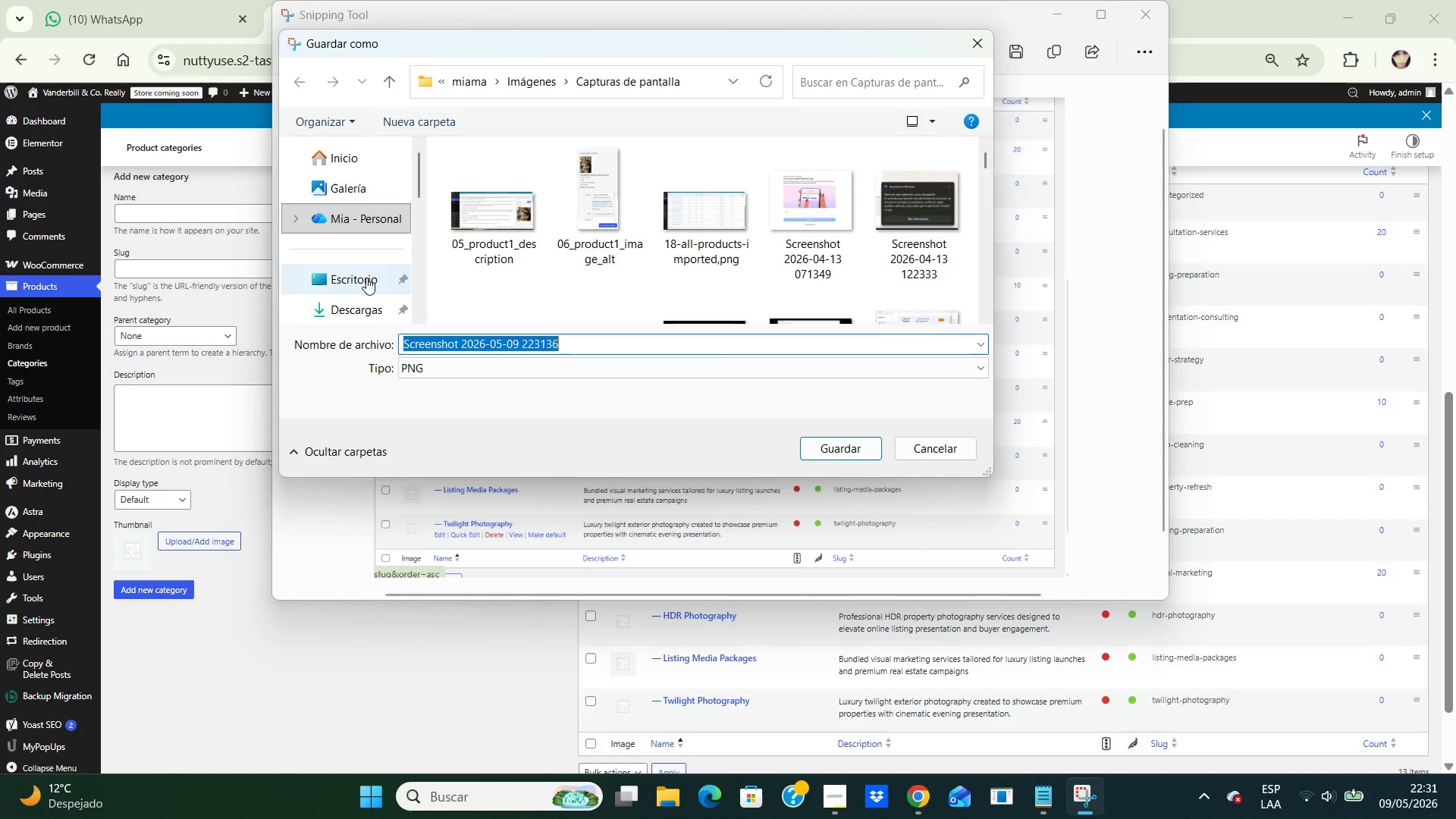 
double_click([366, 278])
 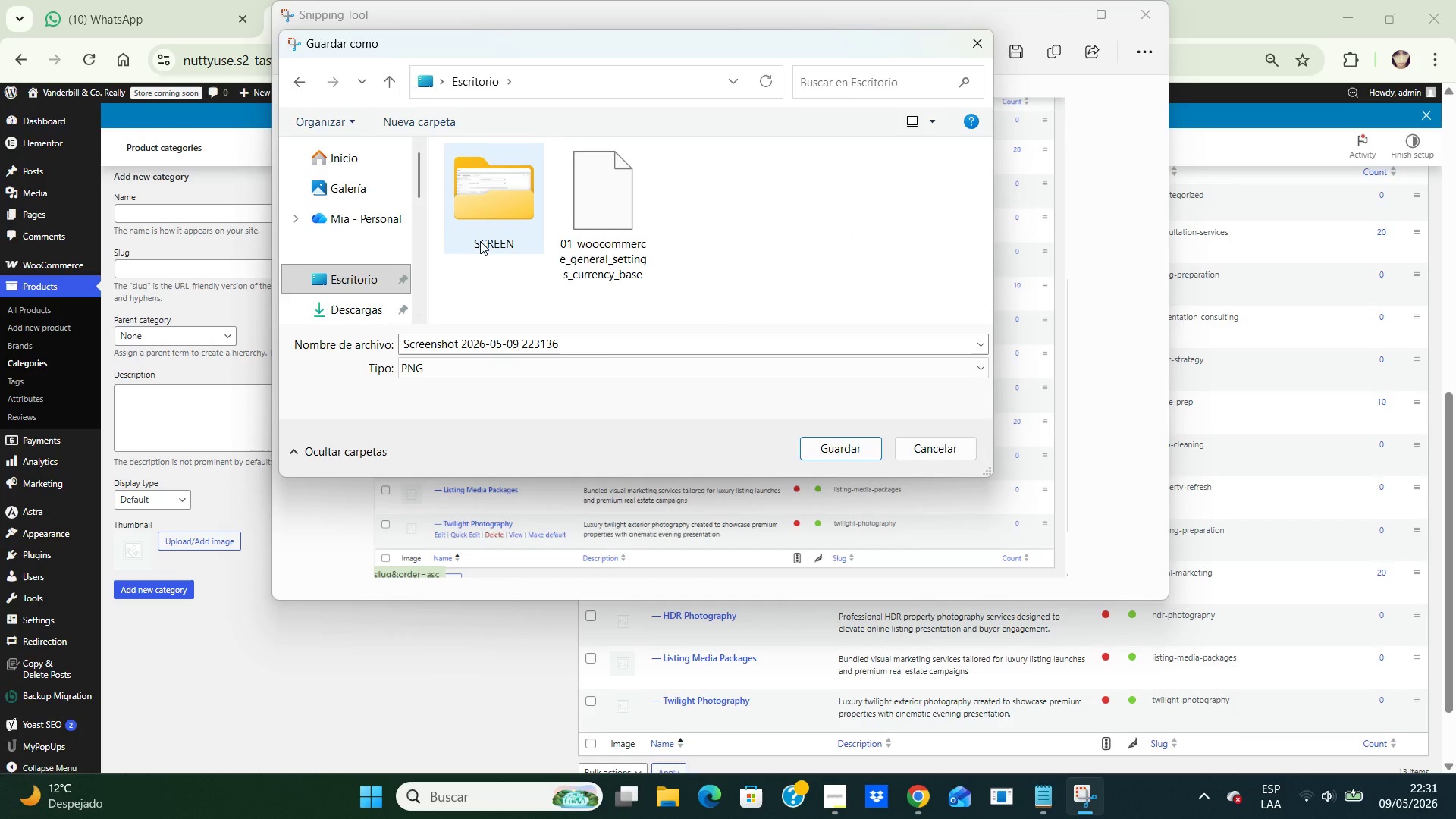 
double_click([480, 241])
 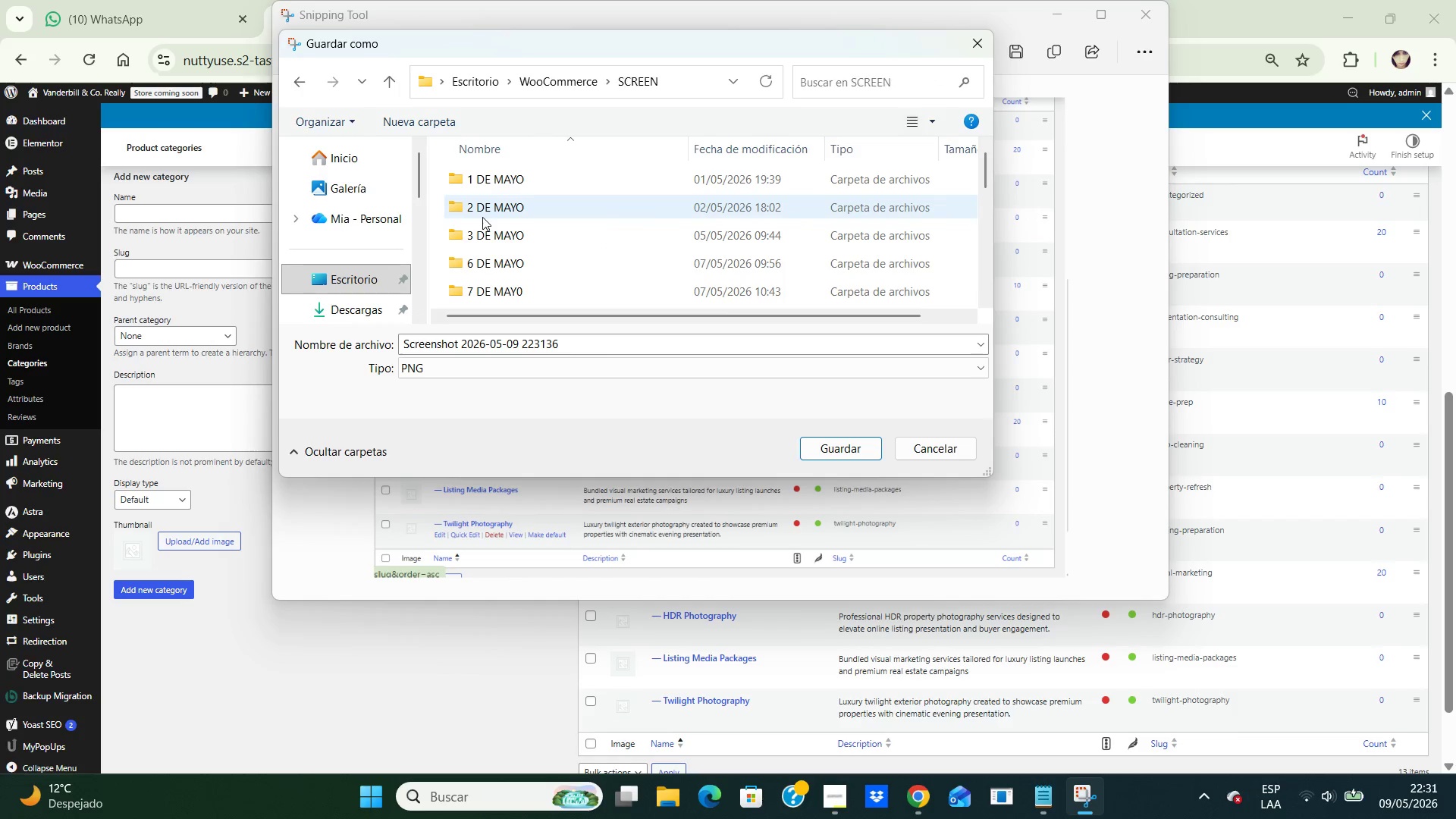 
double_click([482, 217])
 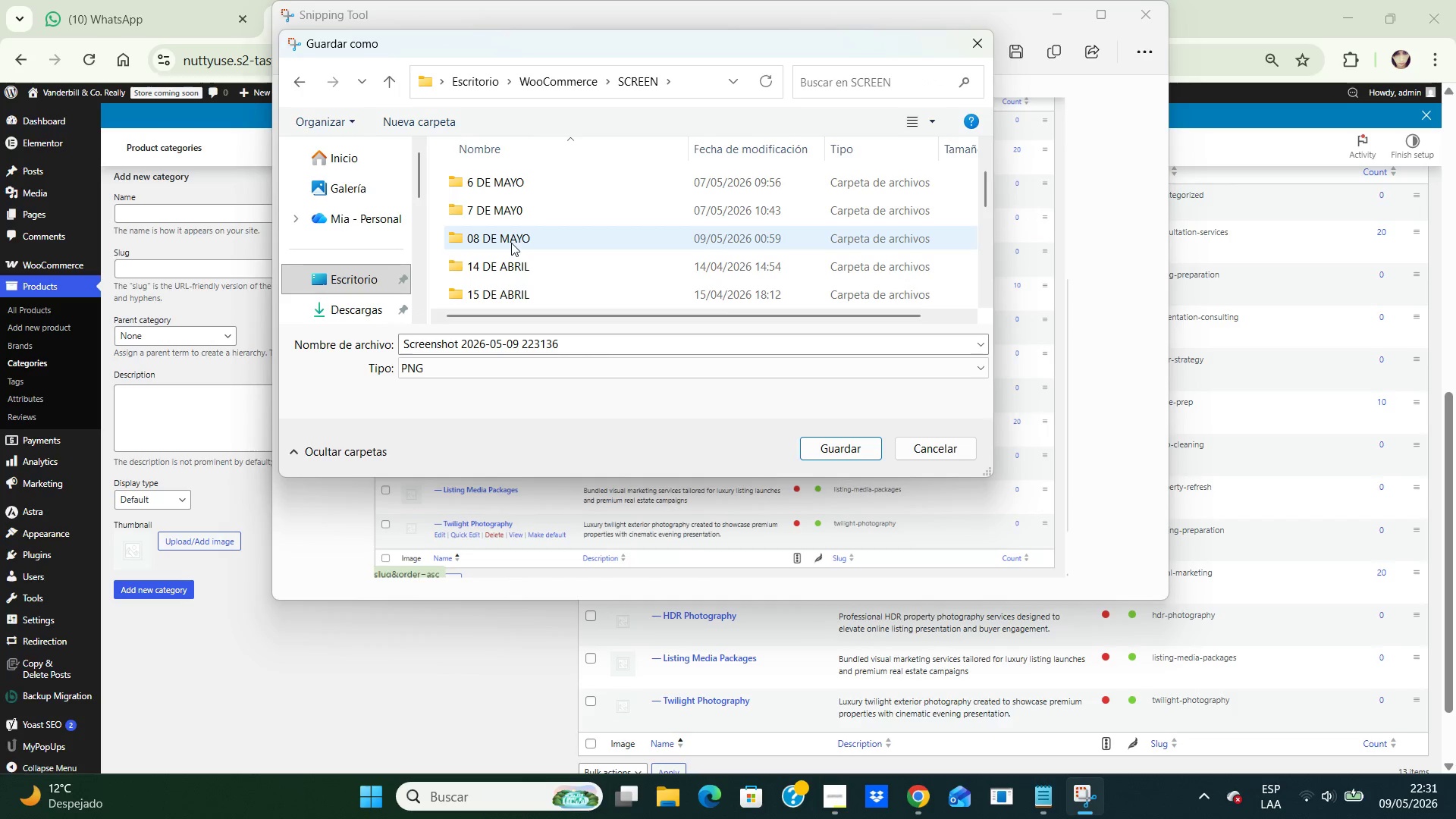 
scroll: coordinate [511, 243], scroll_direction: down, amount: 1.0
 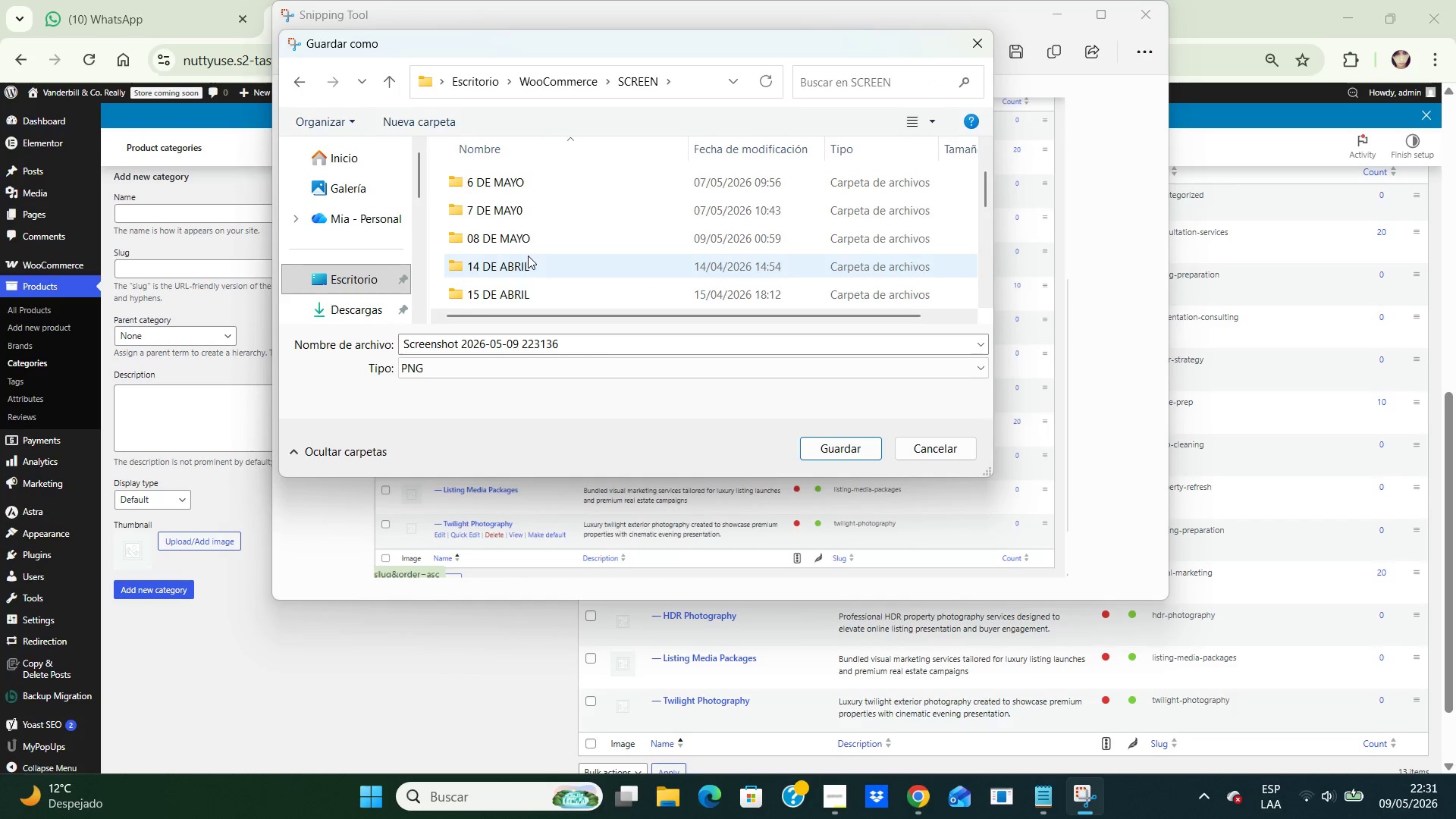 
scroll: coordinate [528, 256], scroll_direction: up, amount: 2.0
 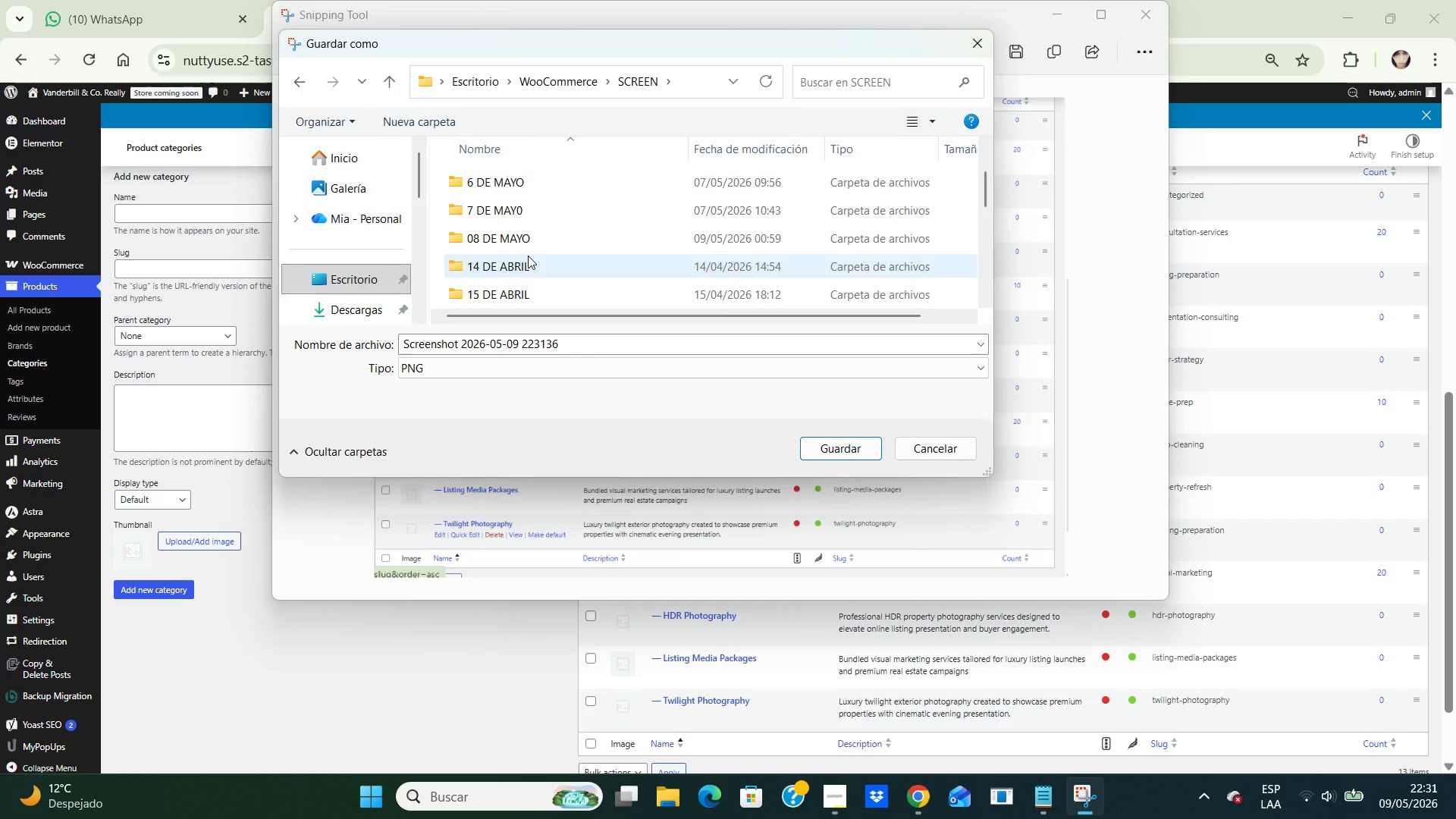 
scroll: coordinate [528, 256], scroll_direction: down, amount: 1.0
 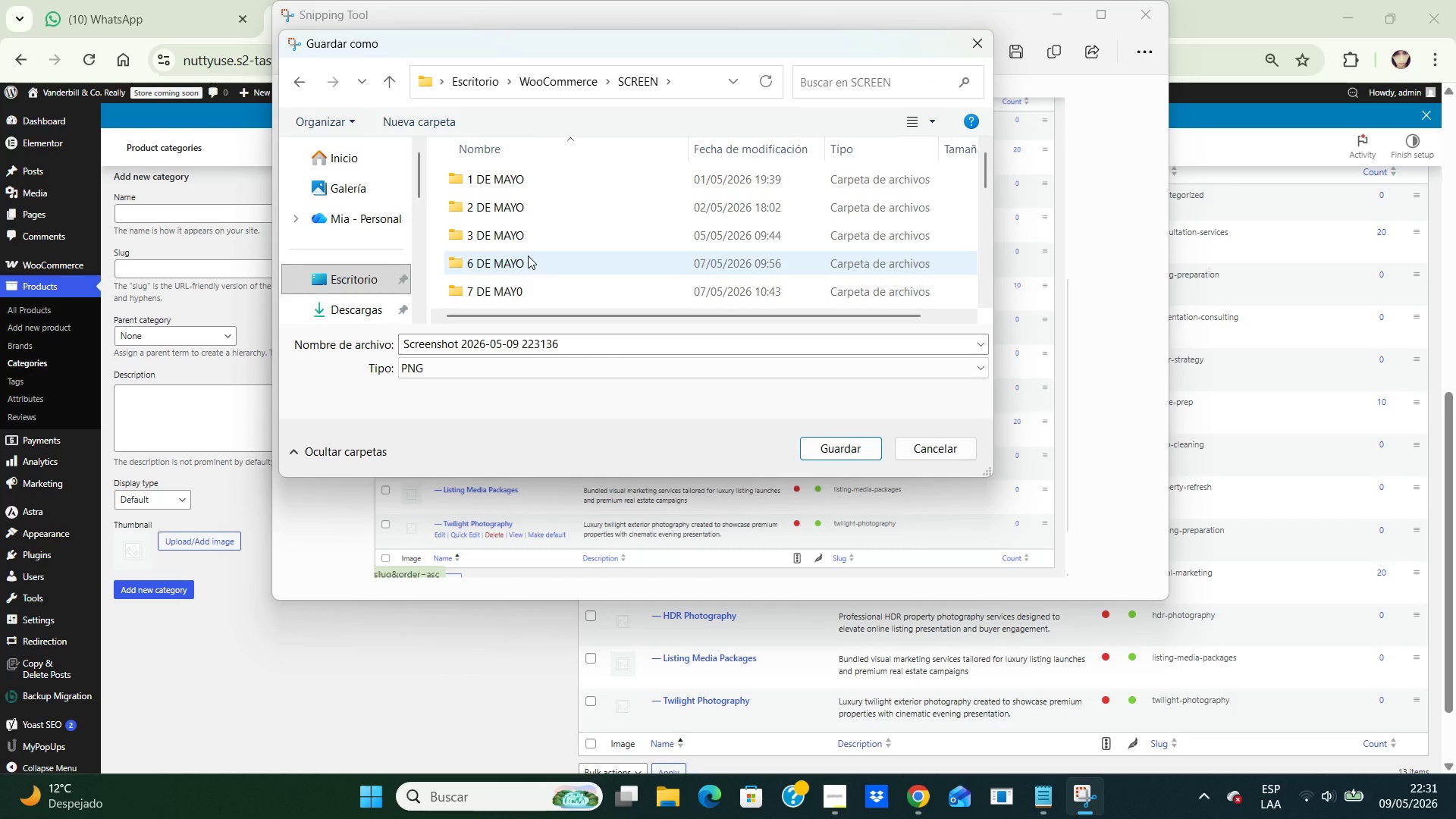 
scroll: coordinate [528, 256], scroll_direction: up, amount: 3.0
 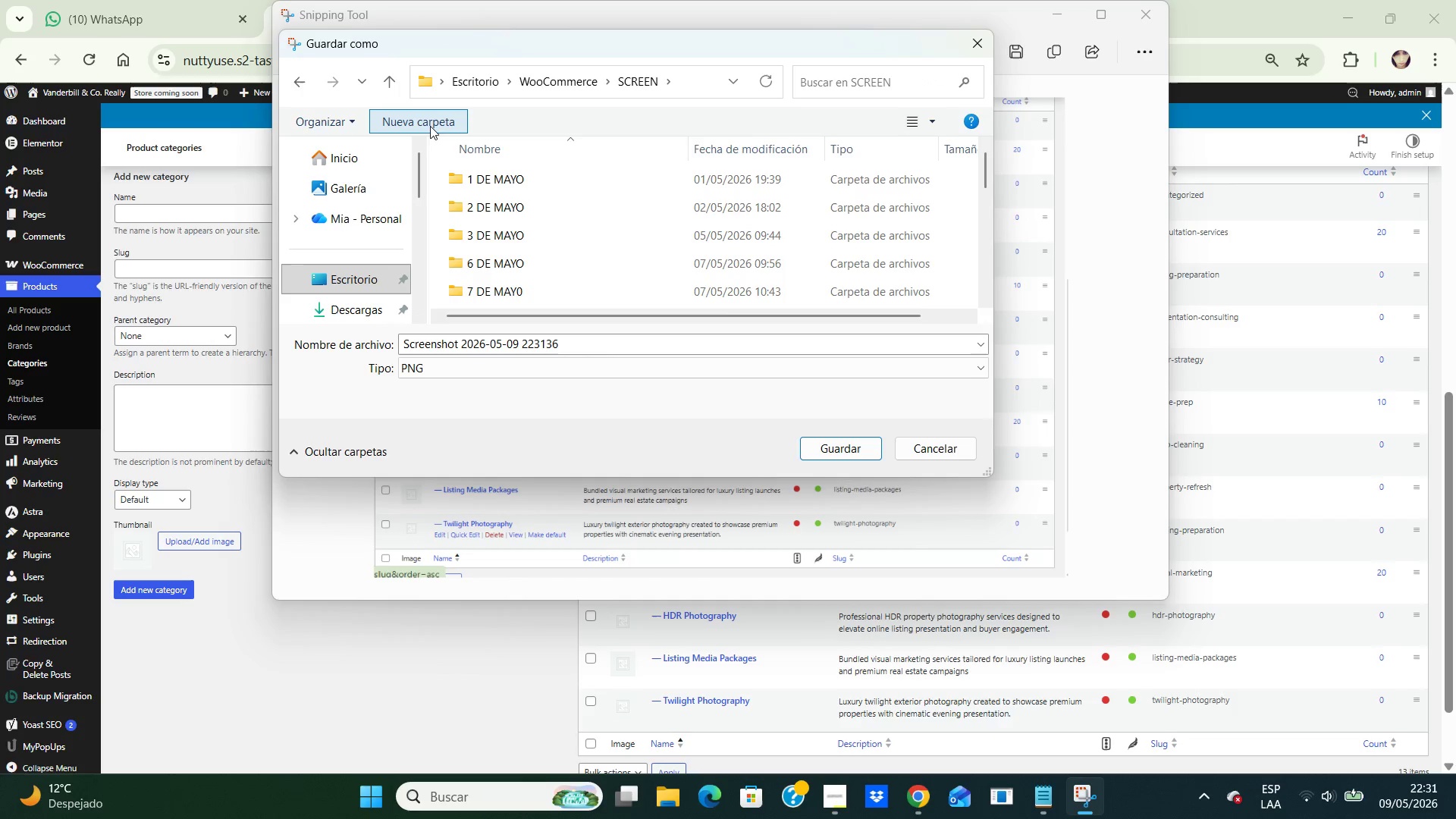 
left_click([430, 126])
 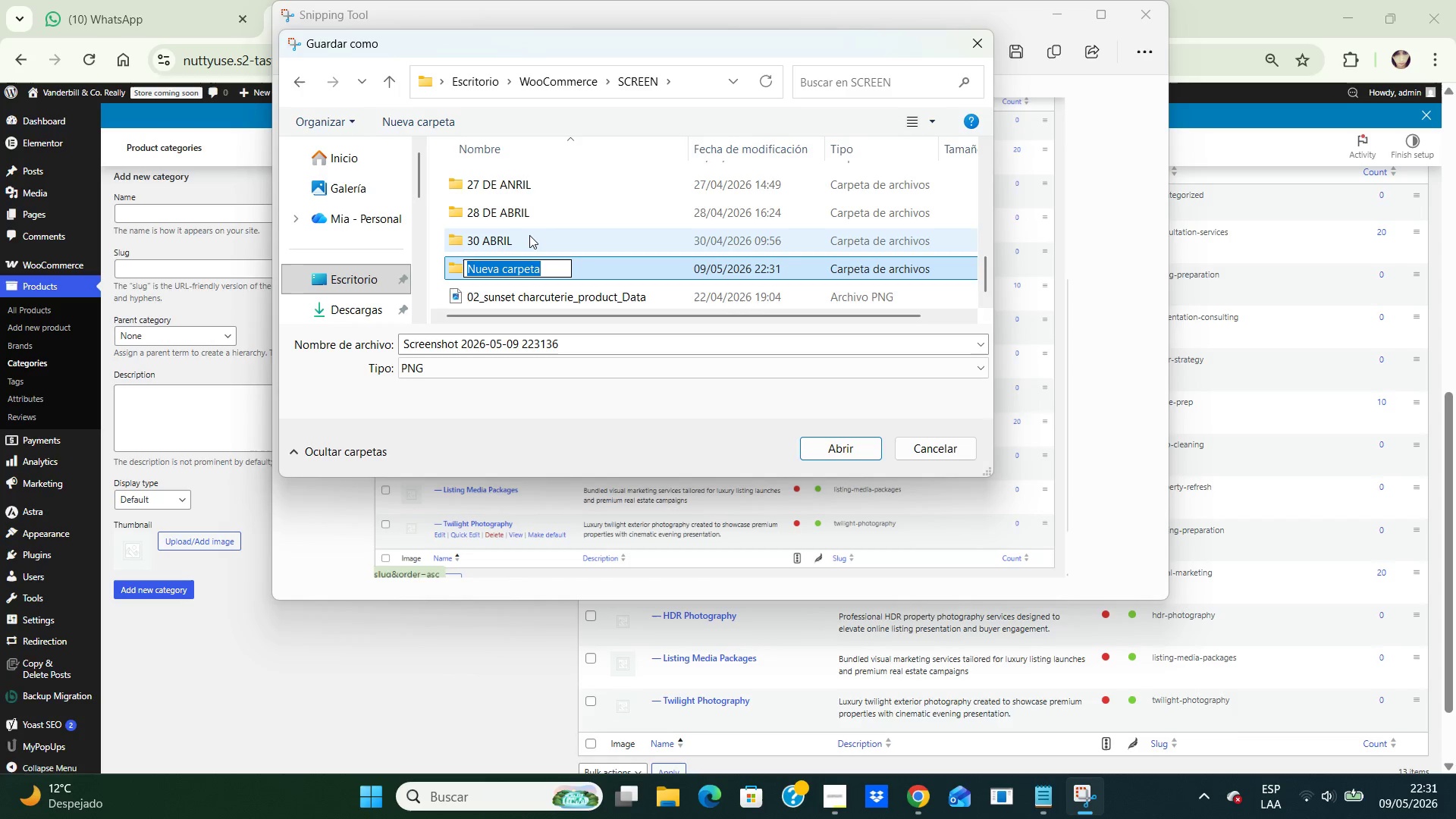 
type(9 DE MAYO)
 